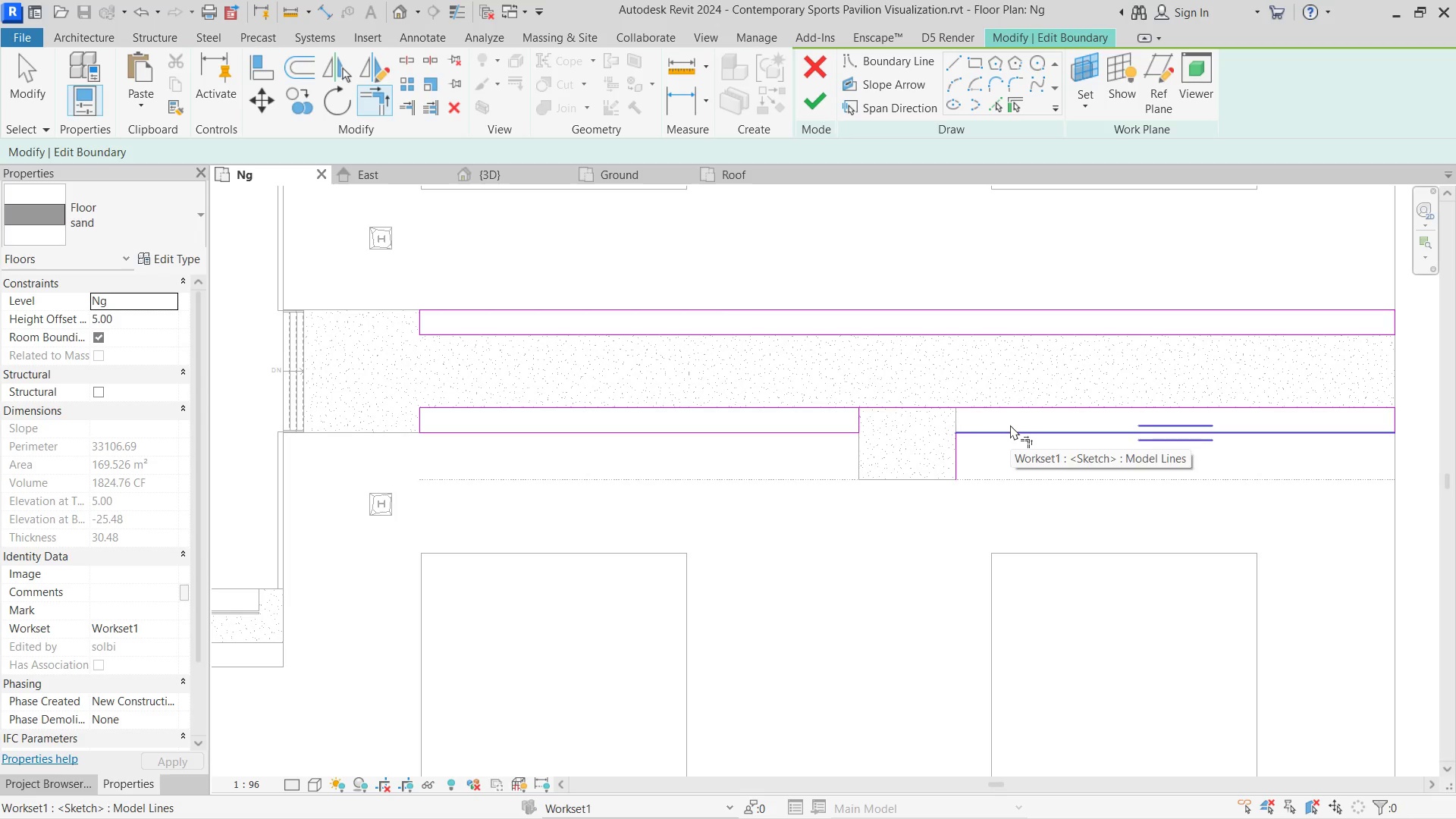 
key(Shift+Z)
 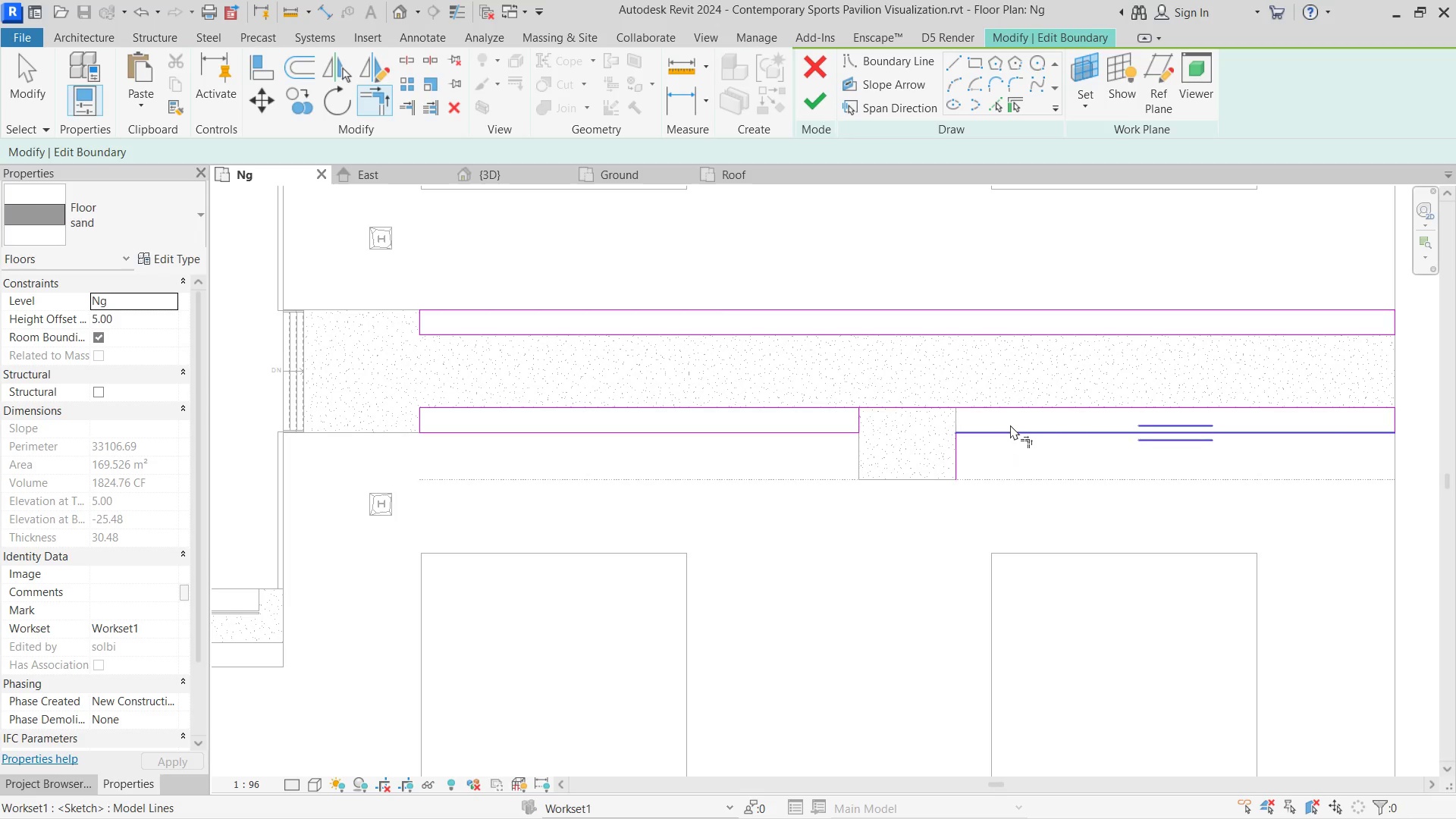 
hold_key(key=ControlLeft, duration=0.38)
 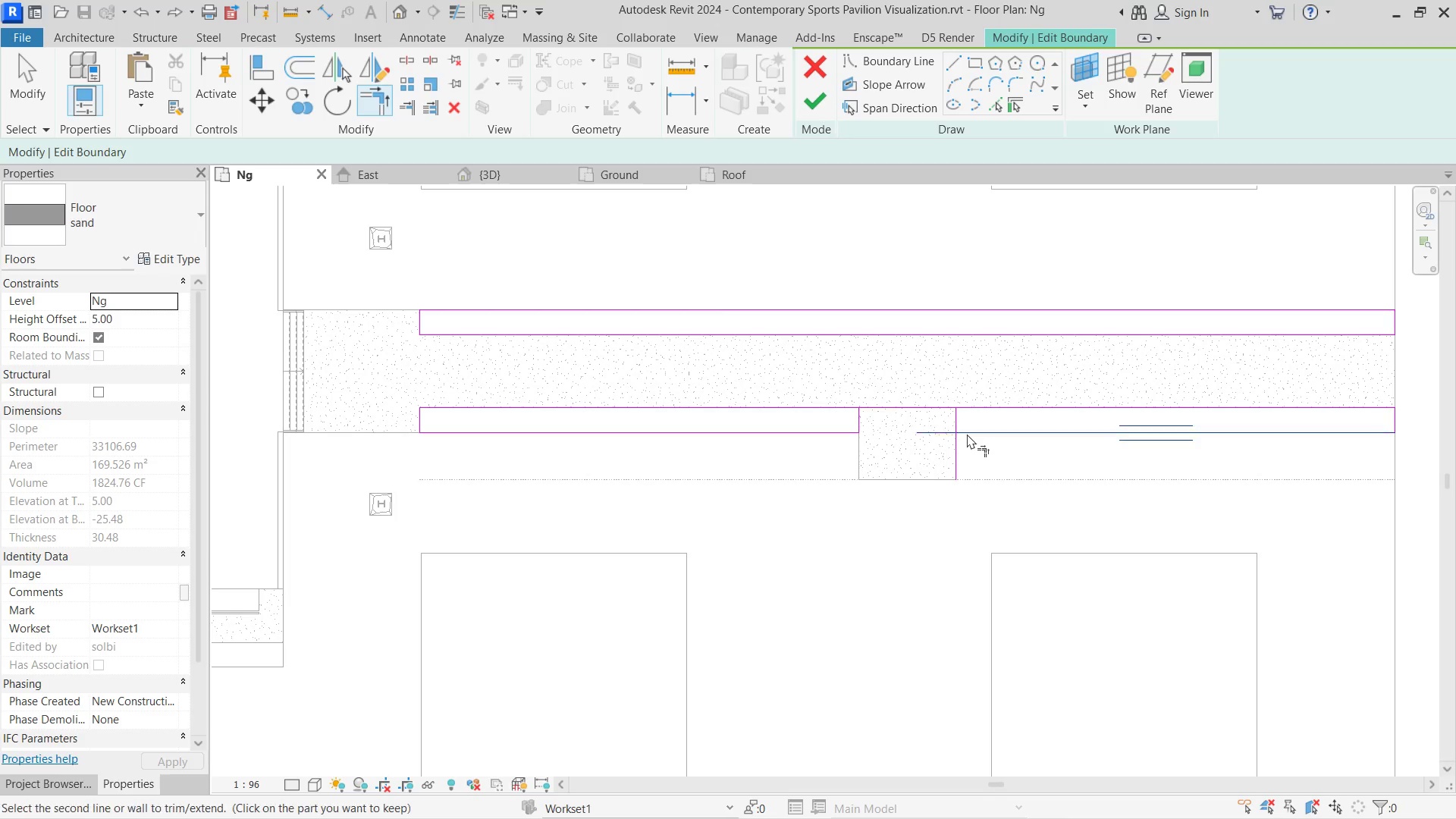 
left_click_drag(start_coordinate=[990, 431], to_coordinate=[978, 435])
 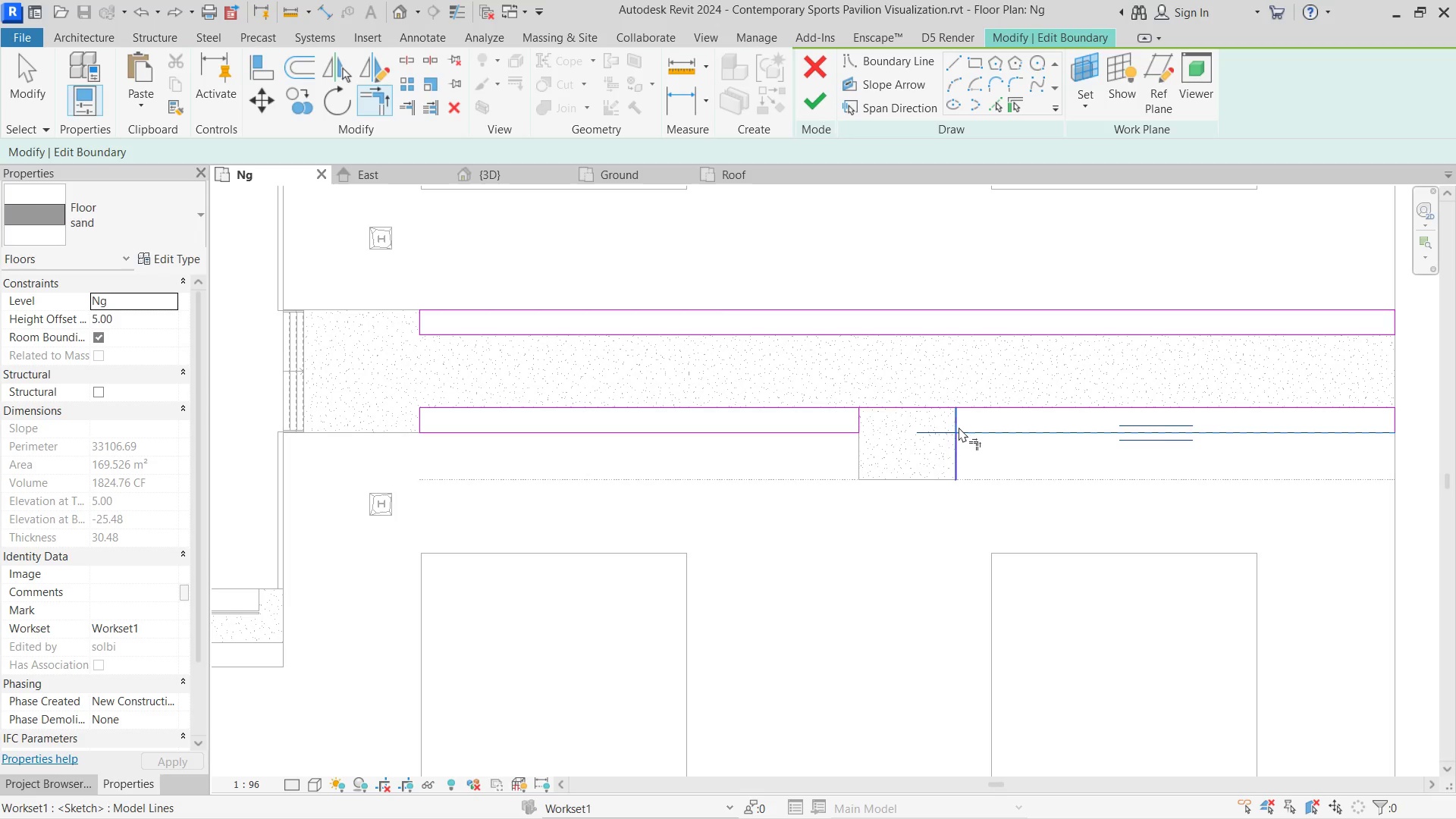 
left_click([959, 427])
 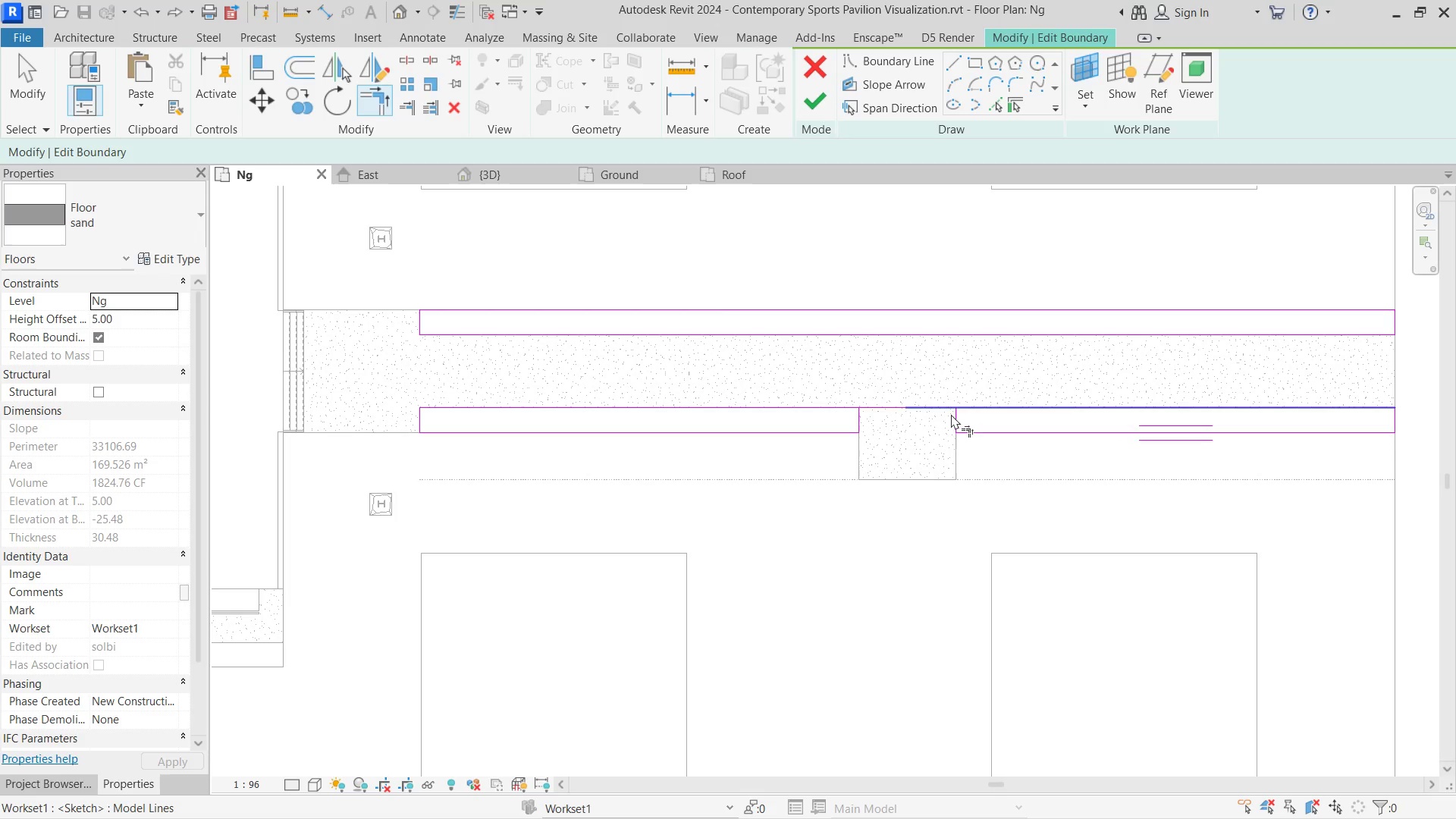 
left_click([955, 422])
 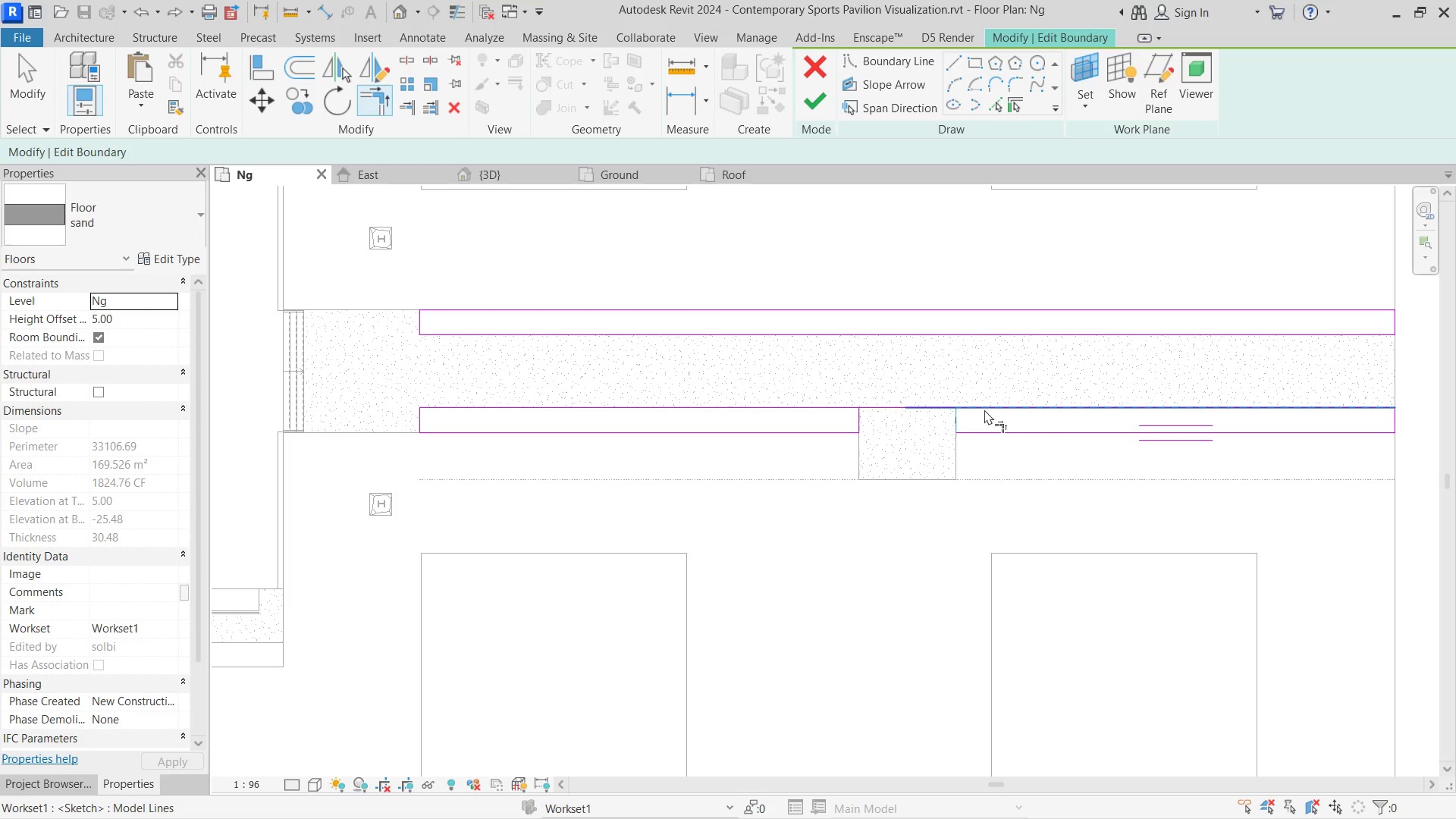 
left_click([984, 410])
 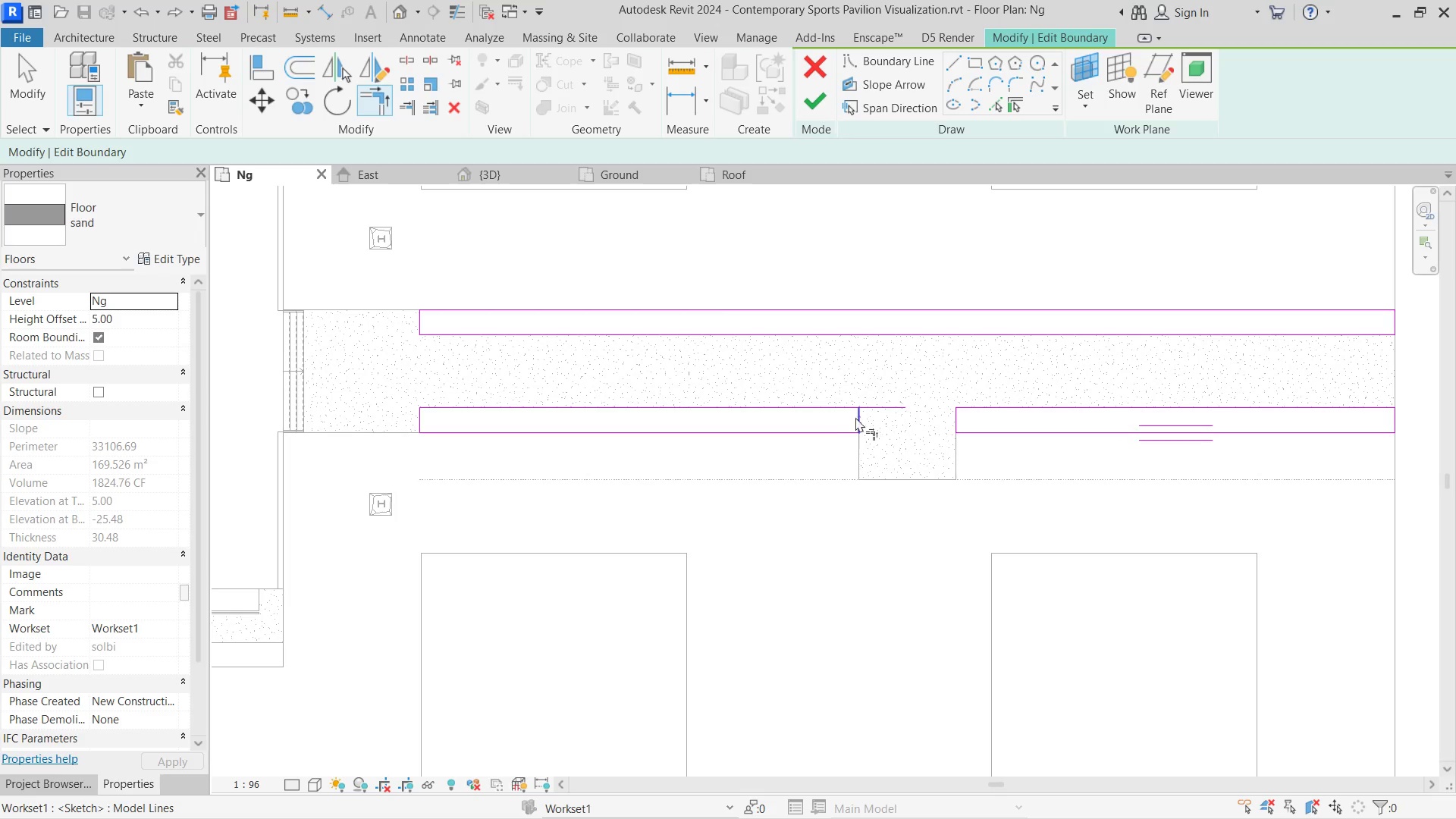 
left_click([843, 413])
 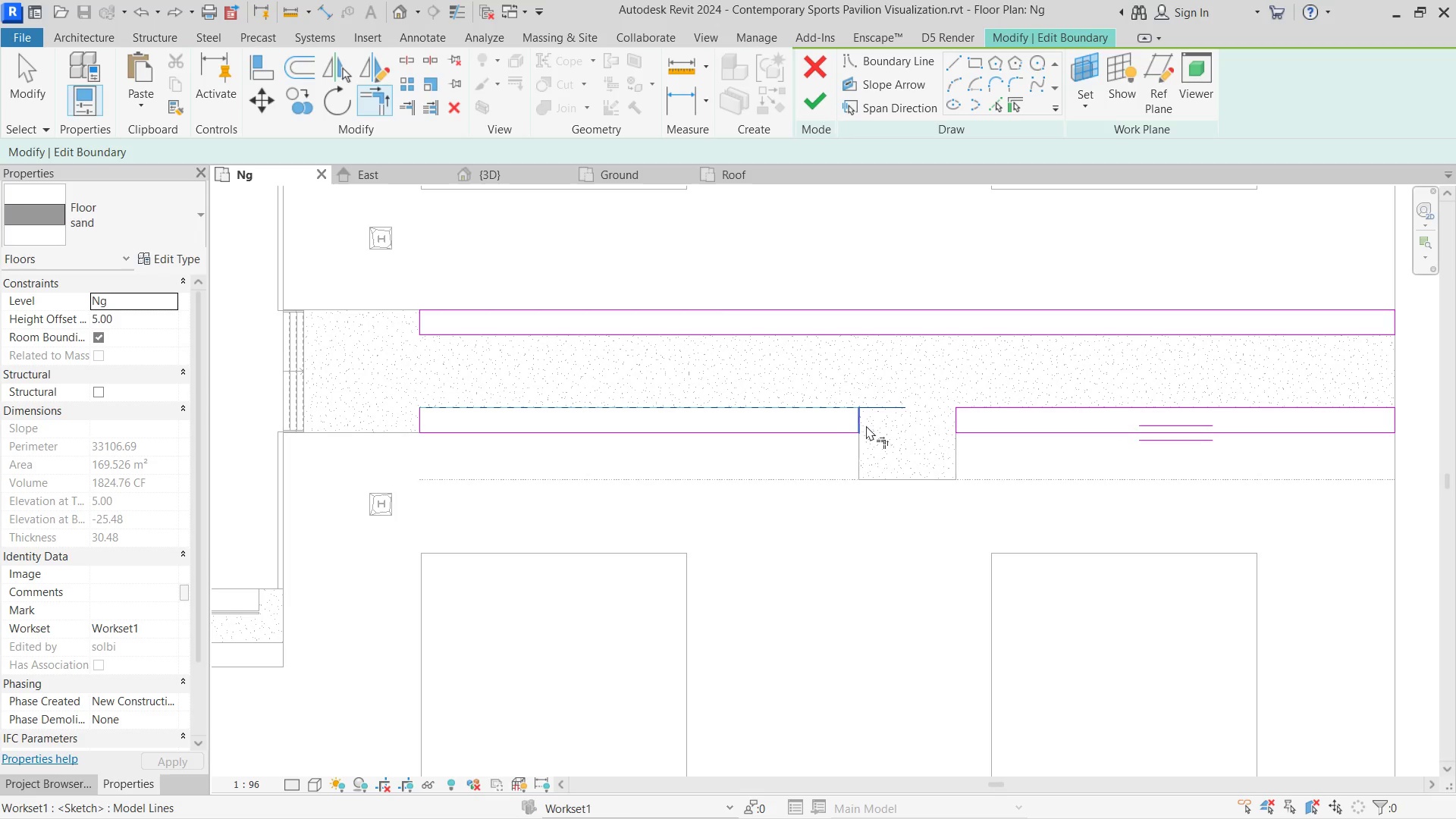 
left_click([860, 424])
 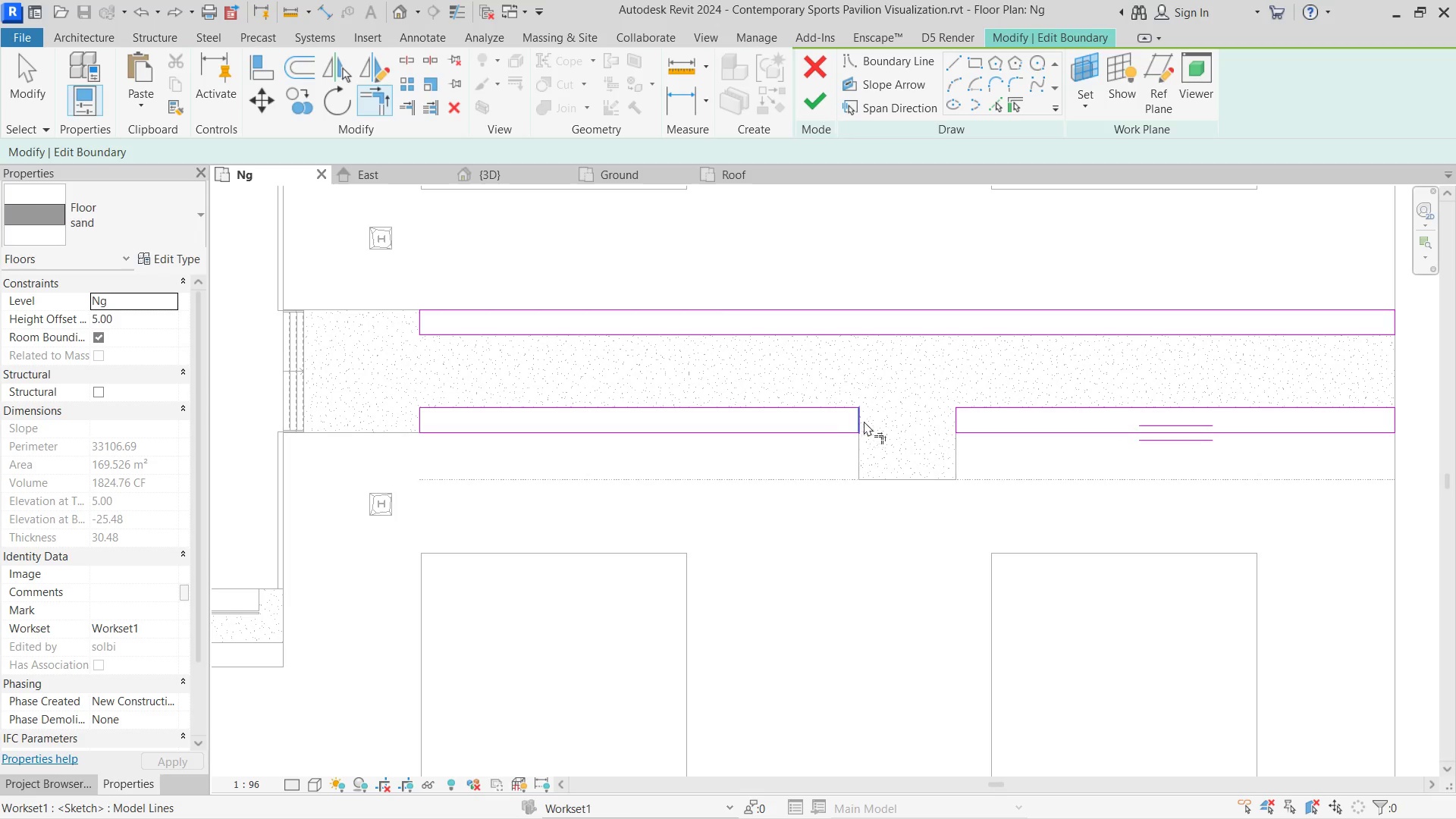 
key(Escape)
 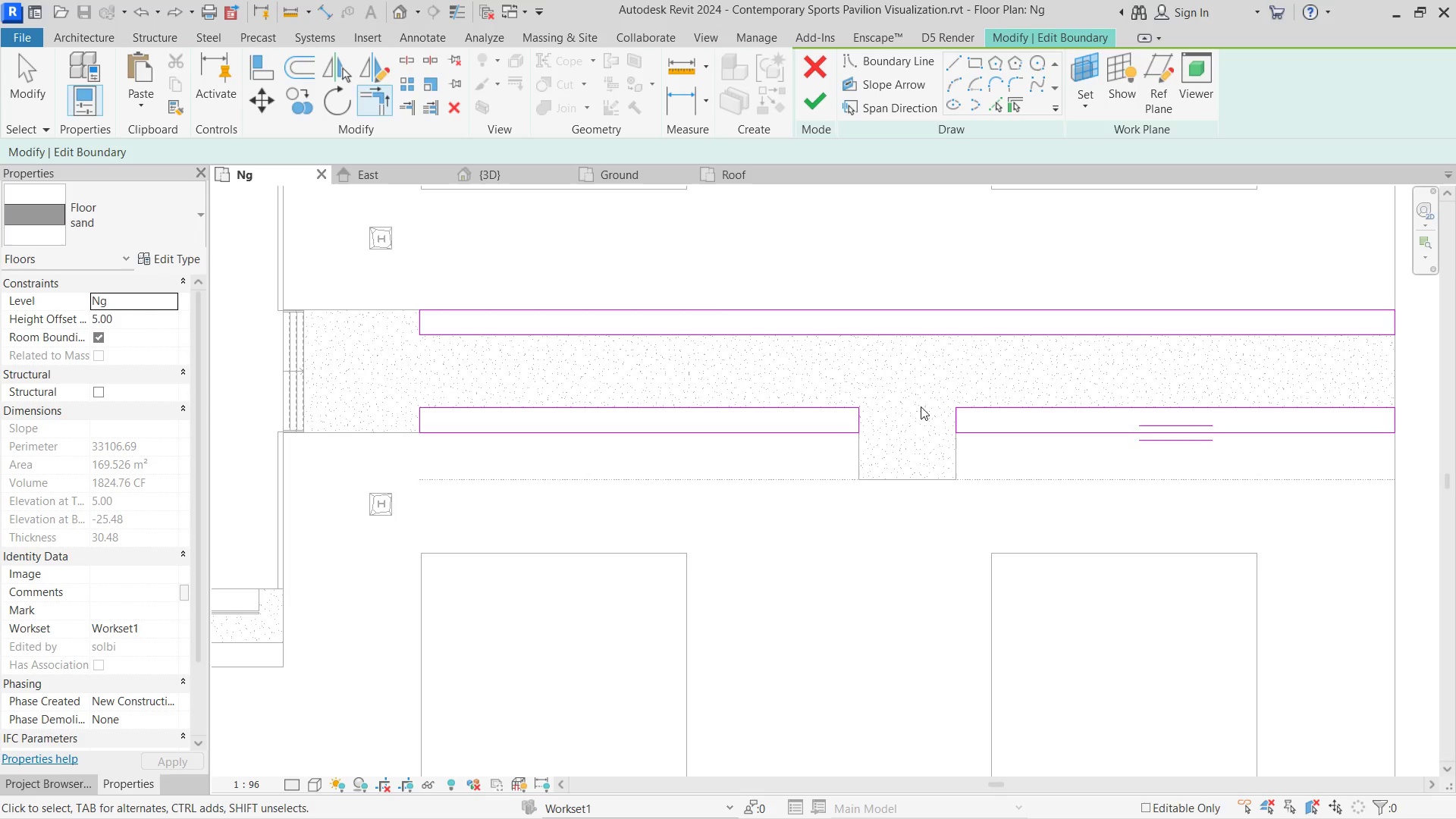 
key(Escape)
 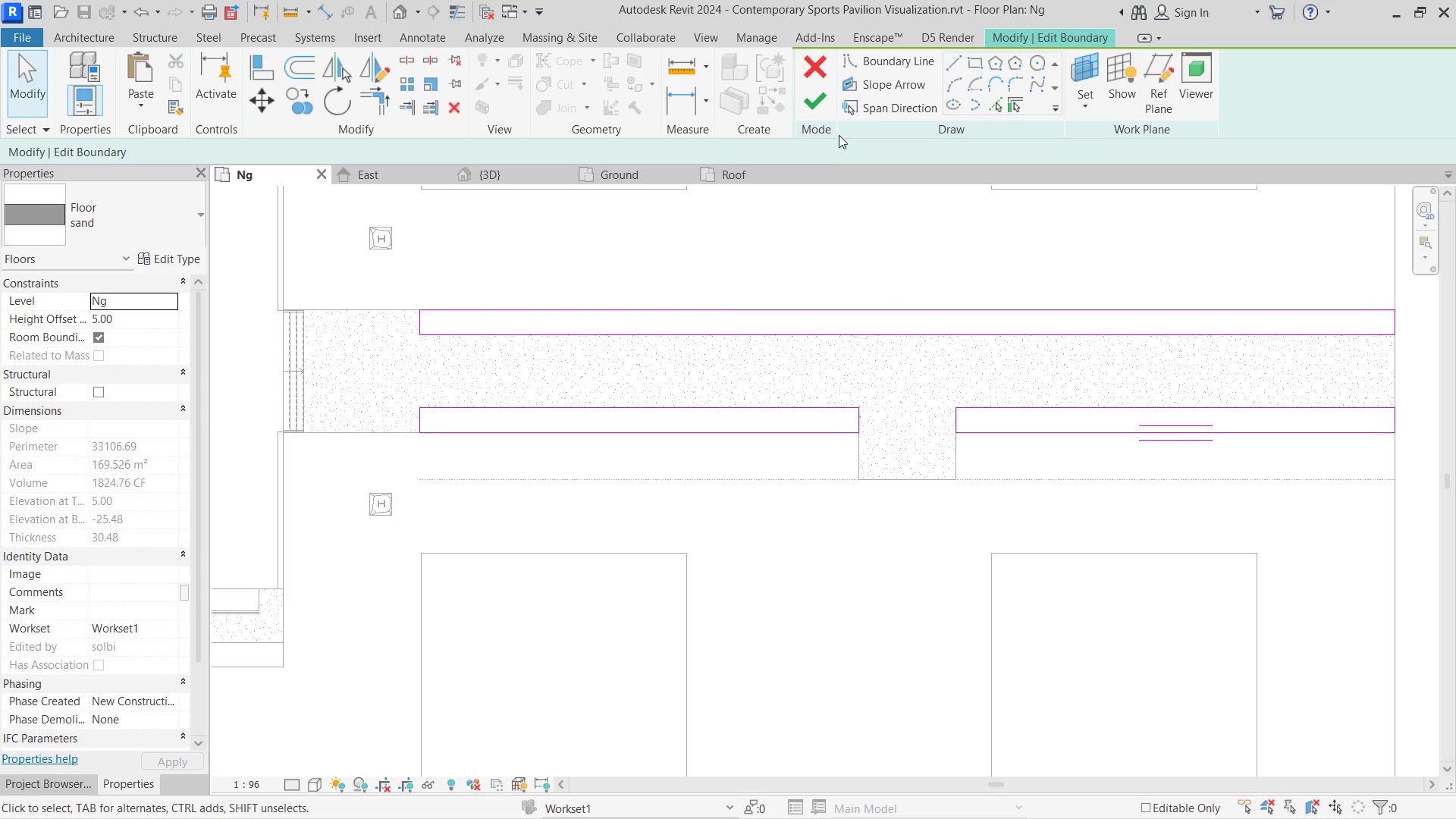 
left_click([817, 99])
 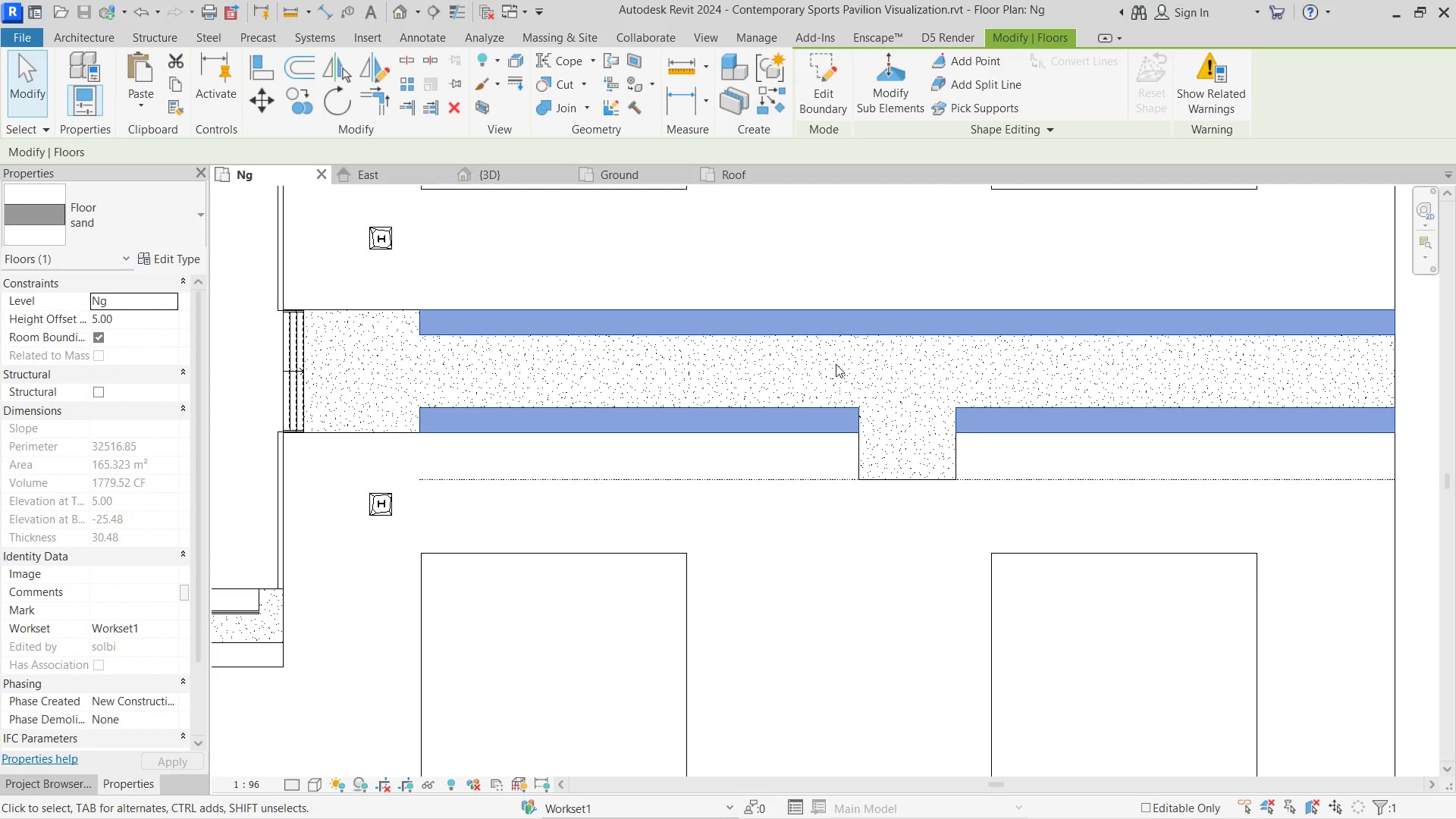 
scroll: coordinate [836, 362], scroll_direction: down, amount: 3.0
 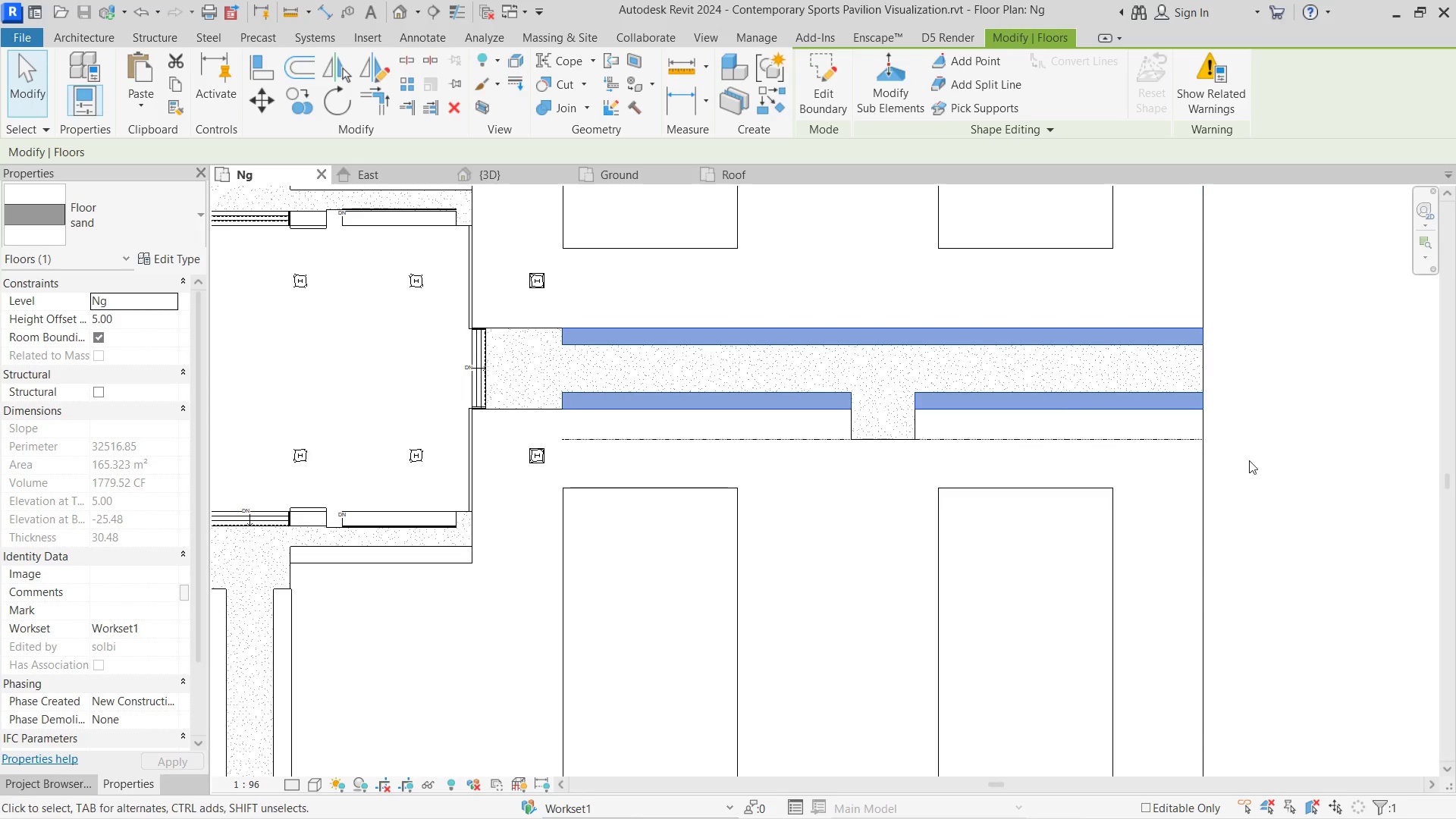 
left_click([1249, 441])
 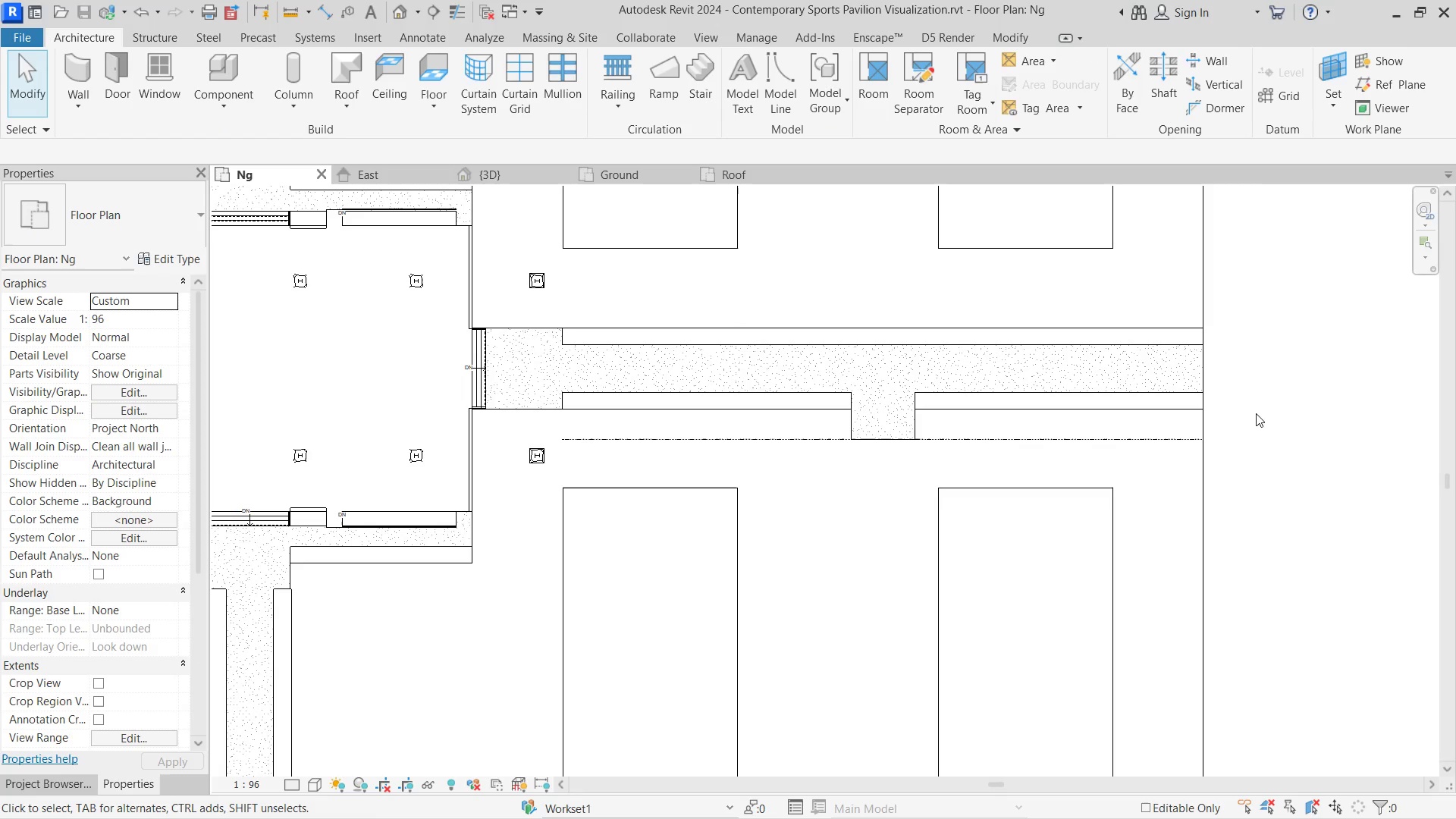 
scroll: coordinate [876, 431], scroll_direction: down, amount: 4.0
 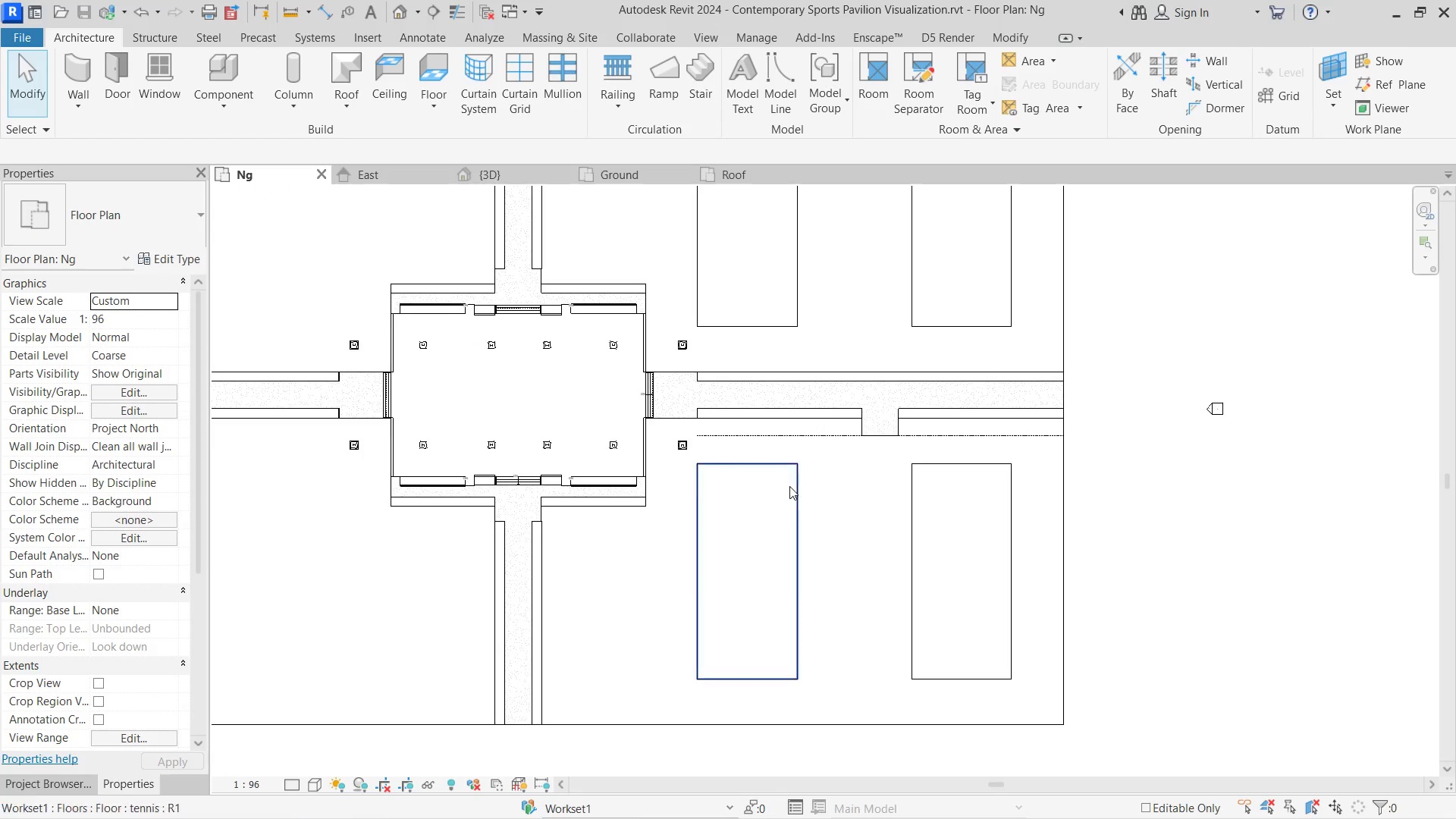 
left_click([801, 486])
 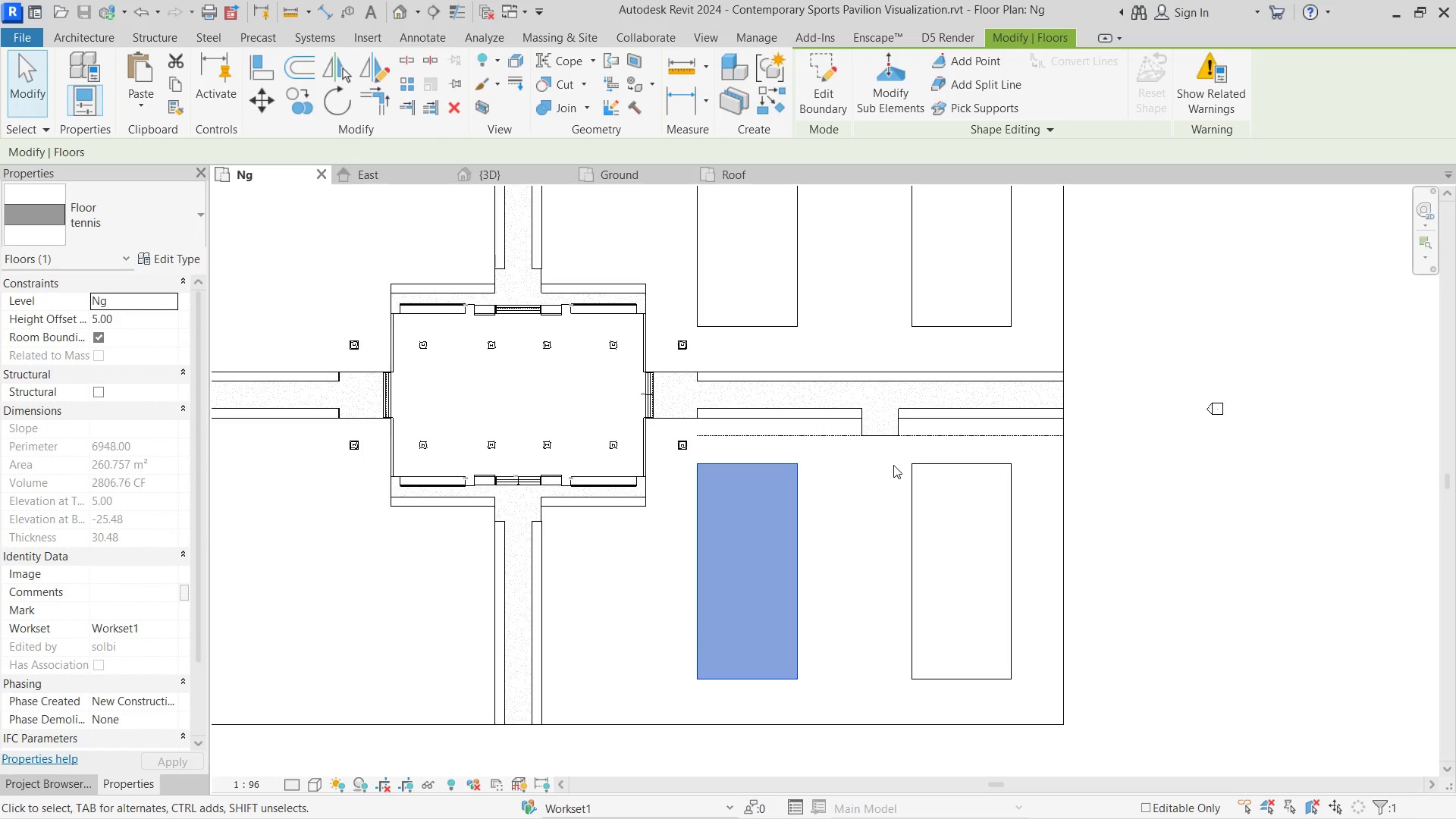 
hold_key(key=ControlLeft, duration=0.56)
left_click([915, 464])
 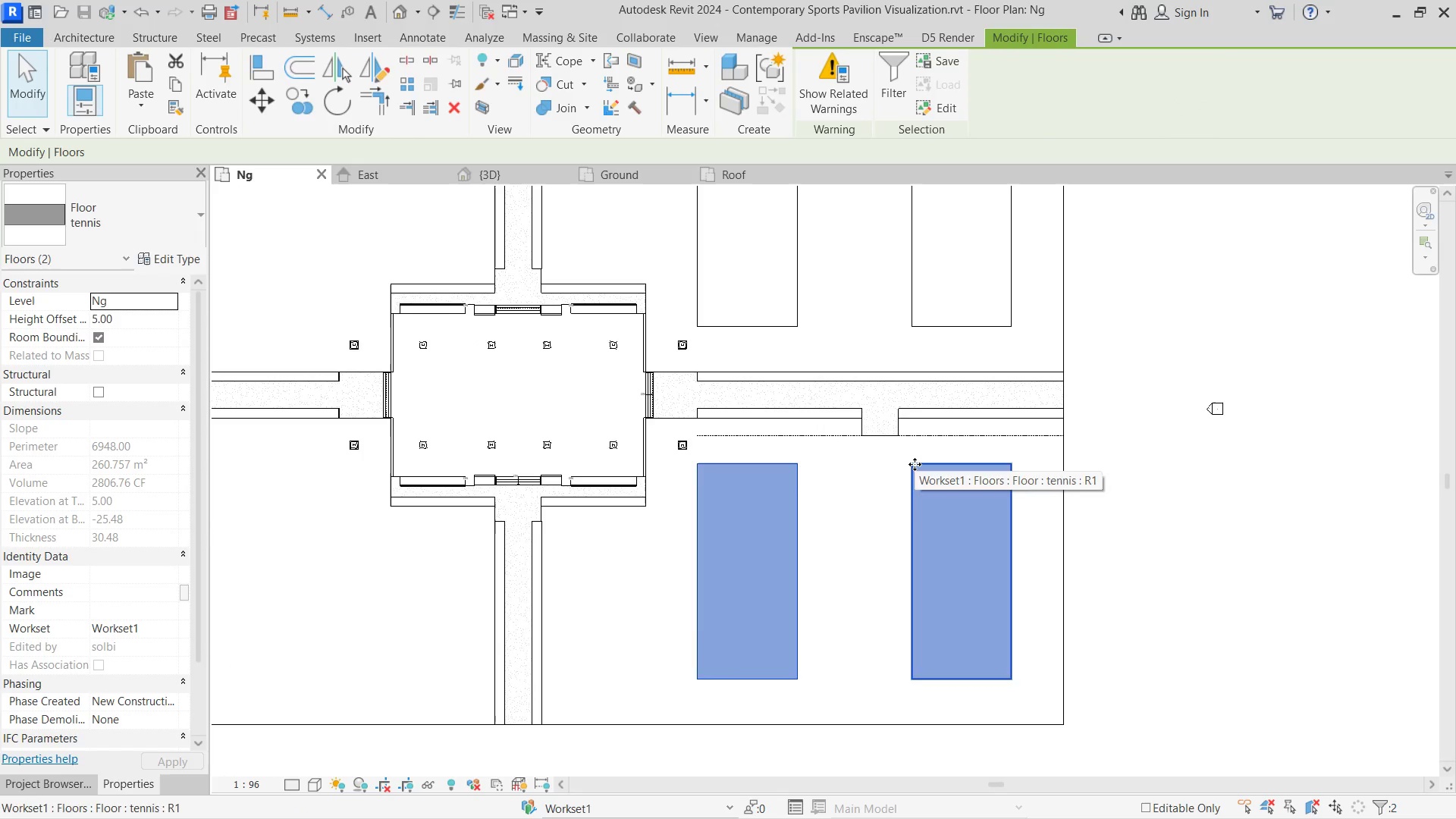 
key(ArrowRight)
 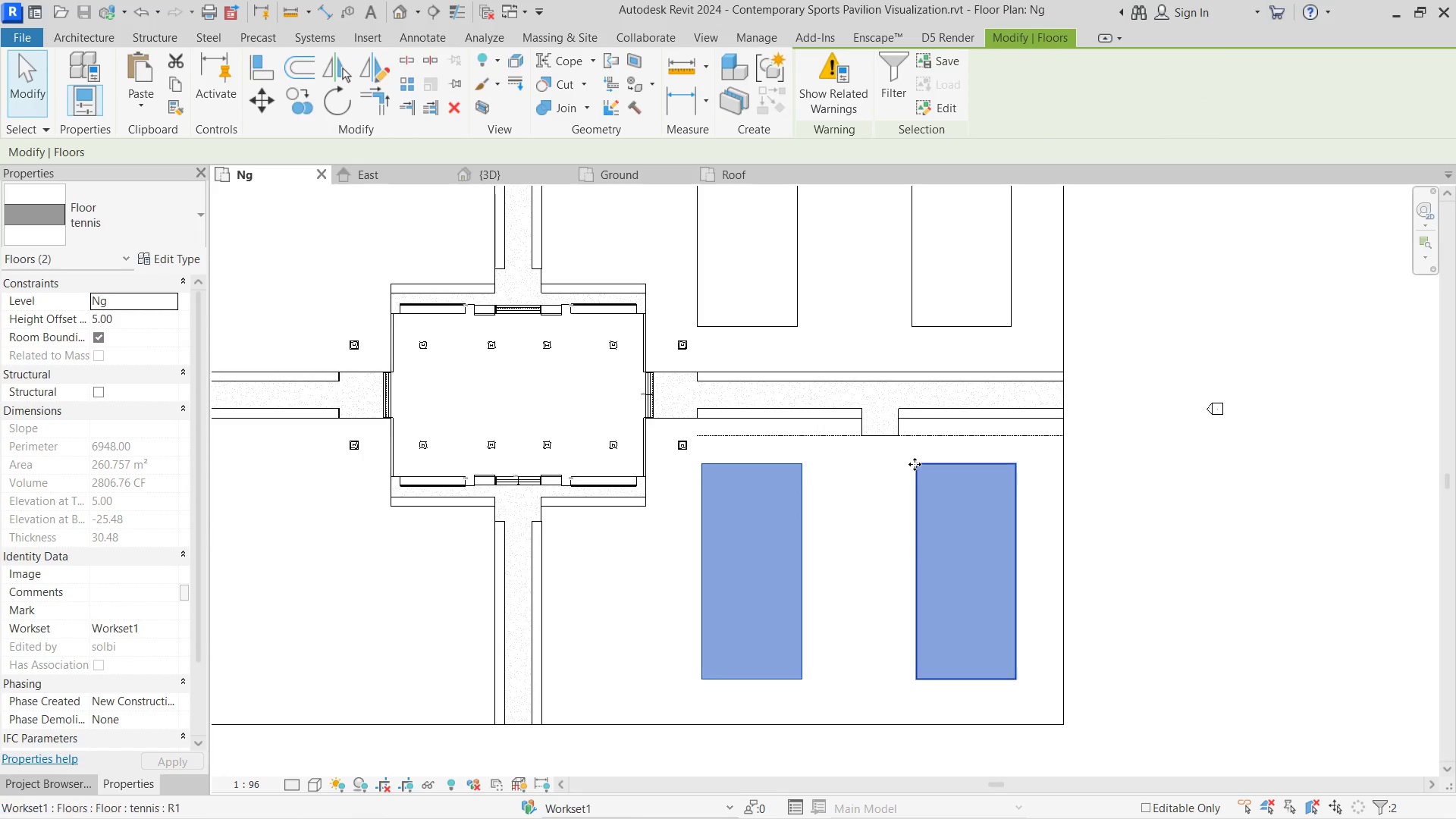 
key(ArrowRight)
 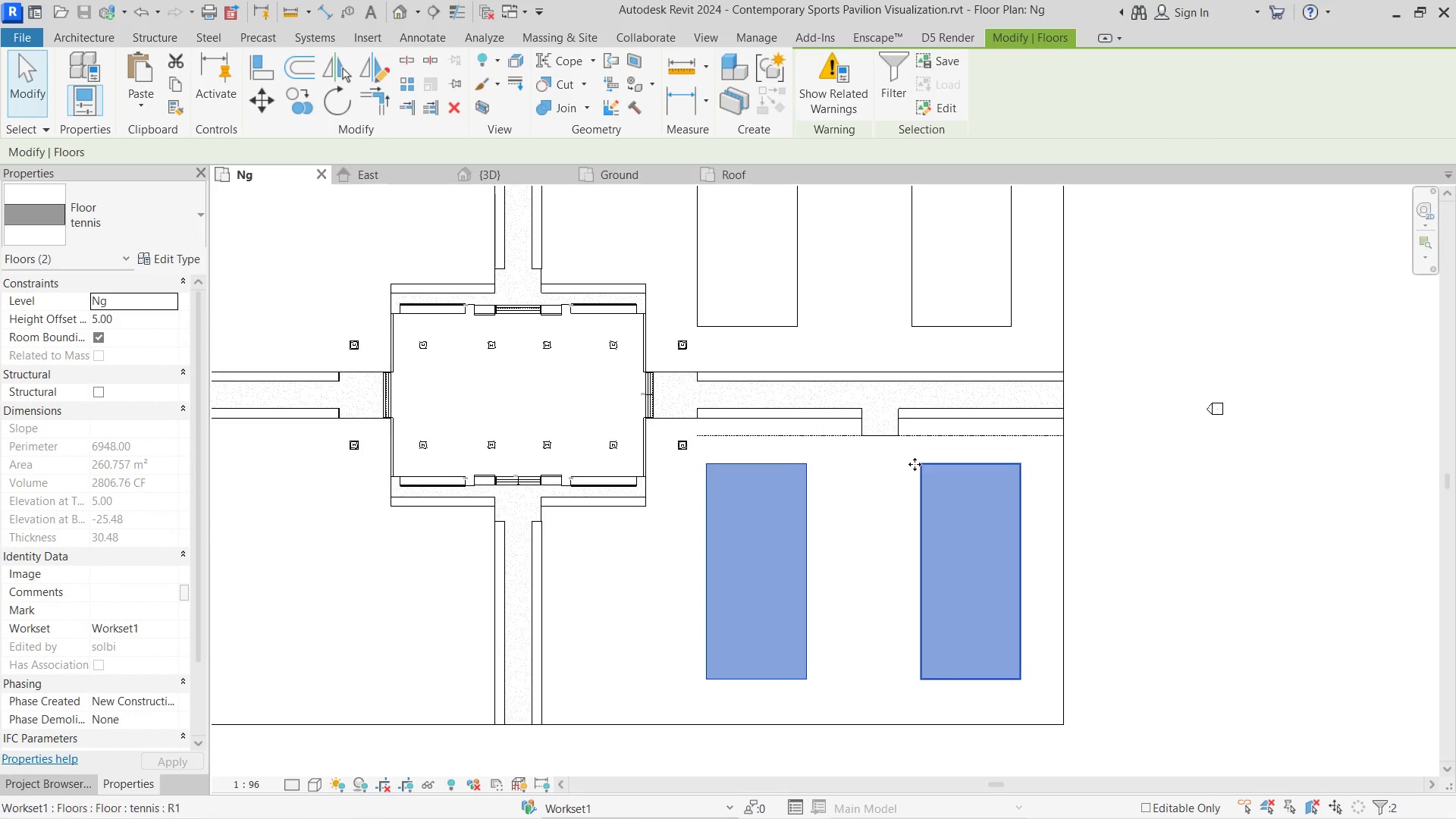 
key(ArrowRight)
 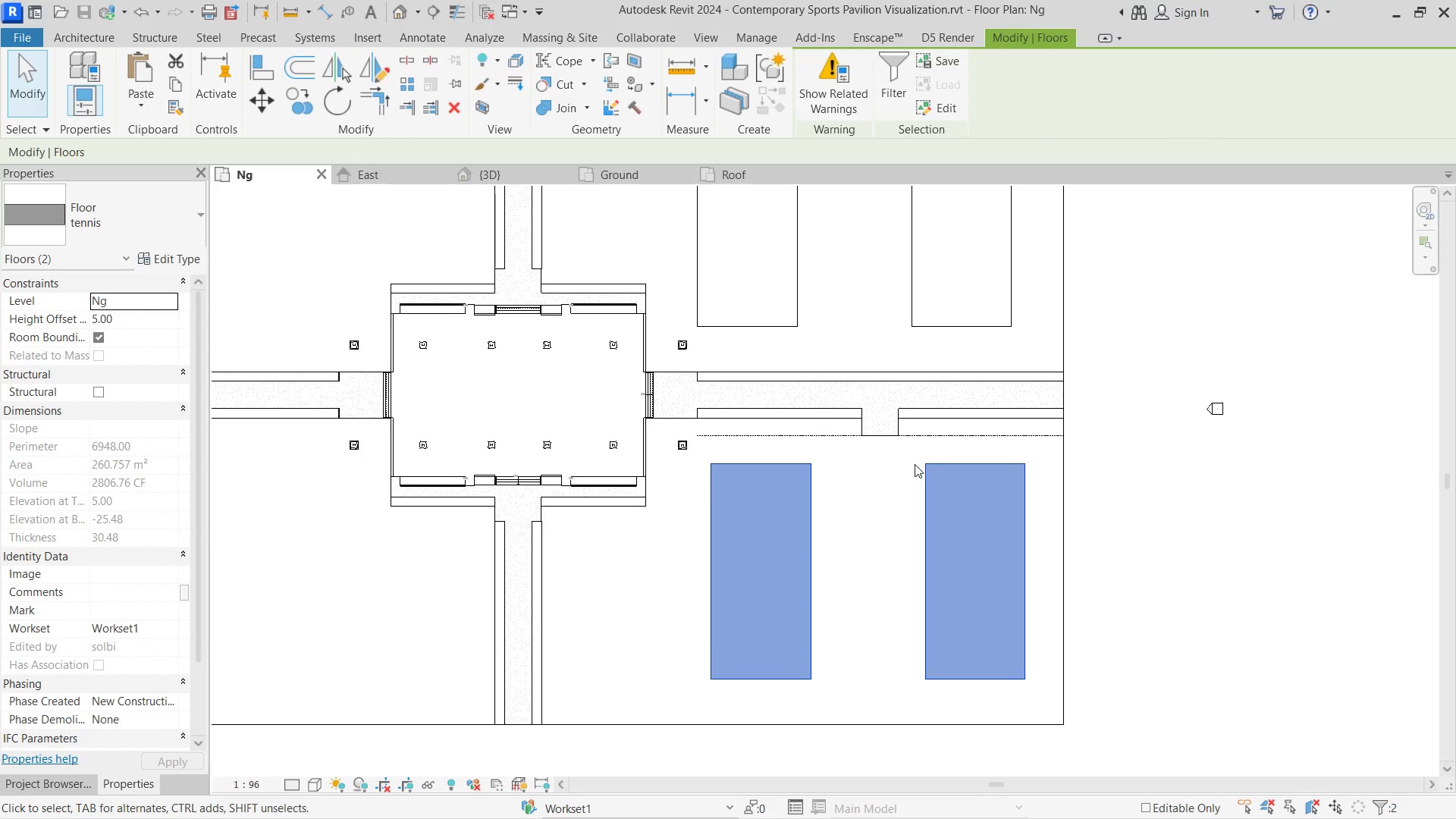 
key(ArrowRight)
 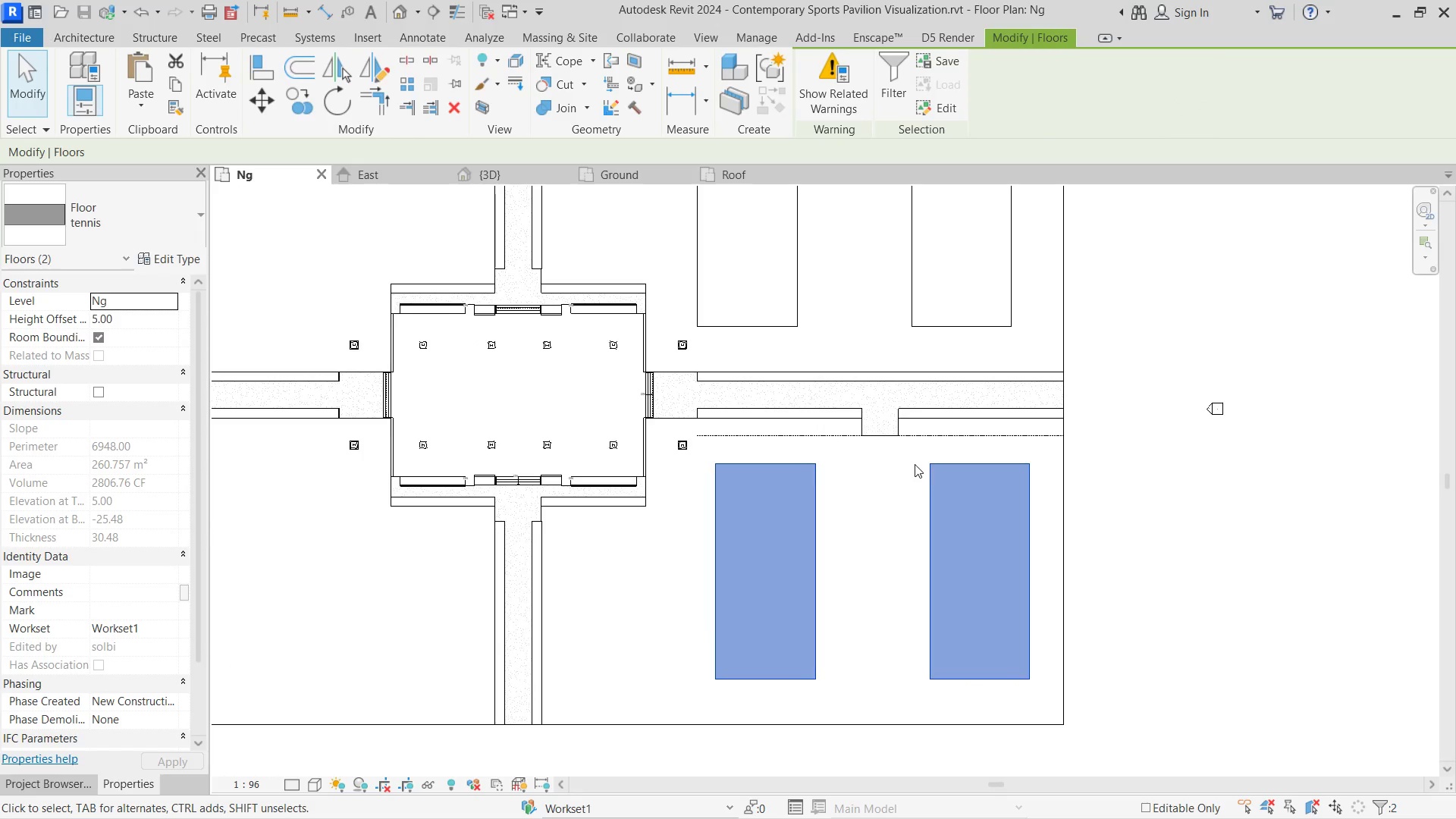 
key(ArrowRight)
 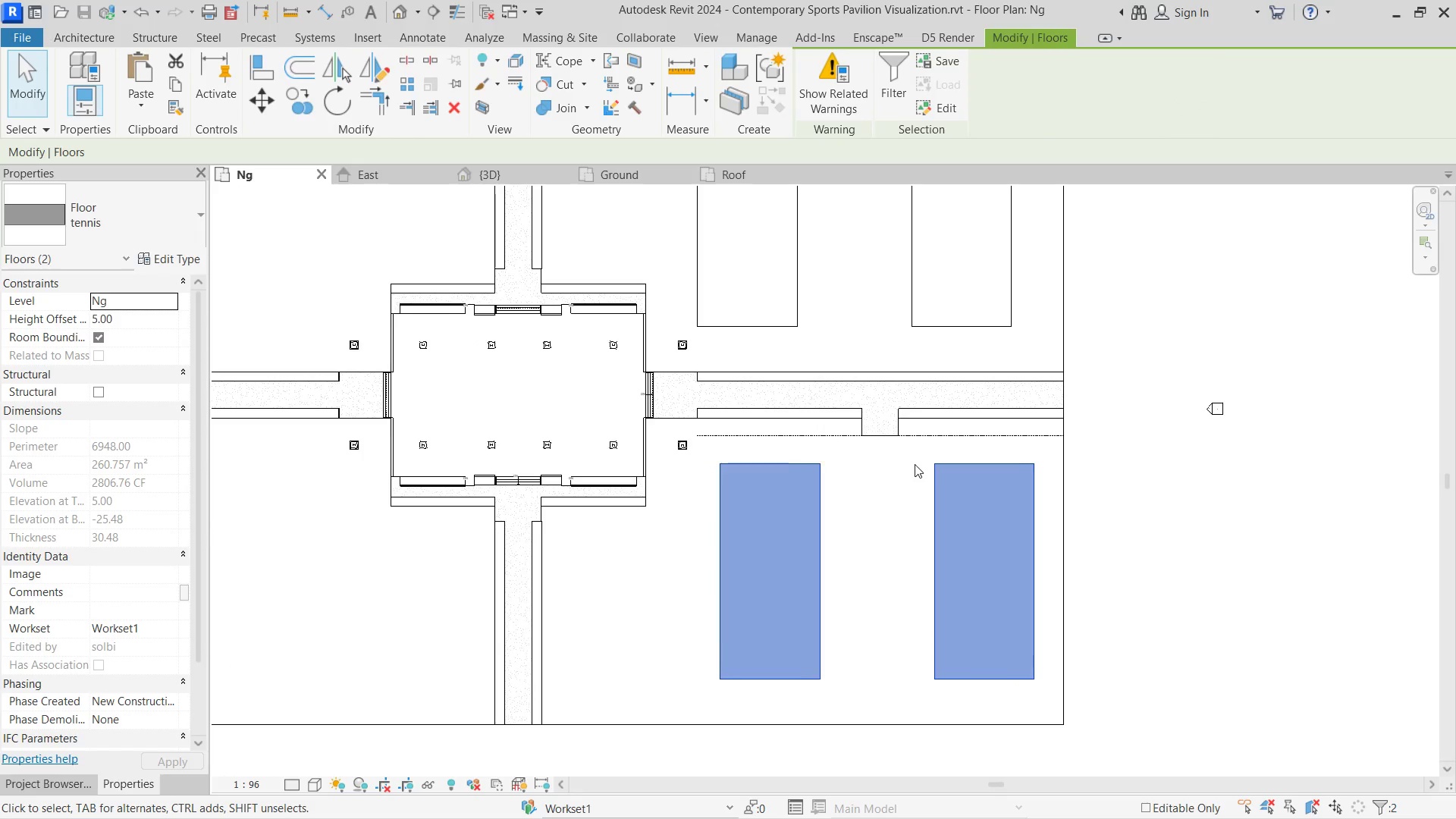 
key(ArrowRight)
 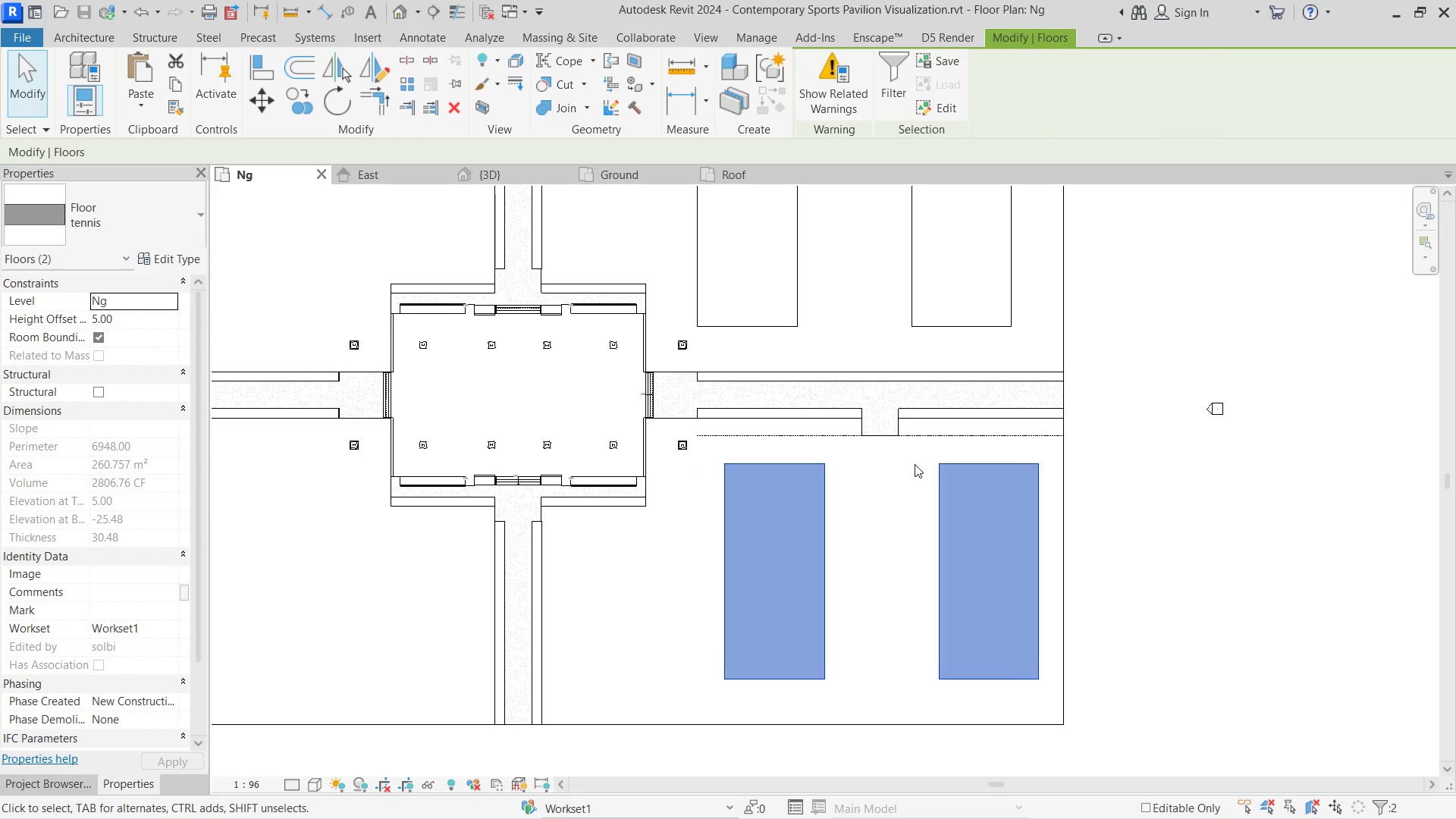 
key(ArrowRight)
 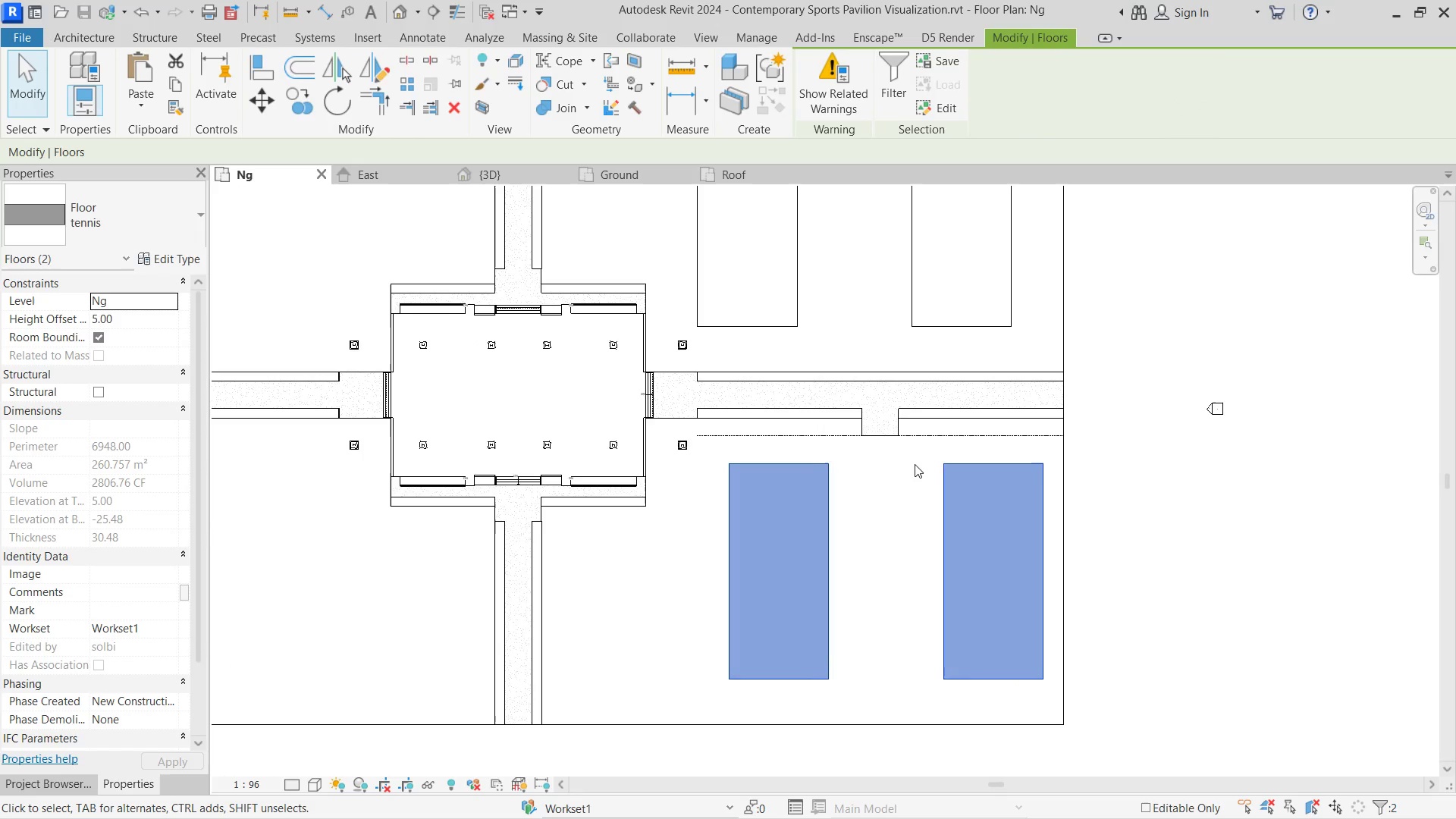 
key(ArrowRight)
 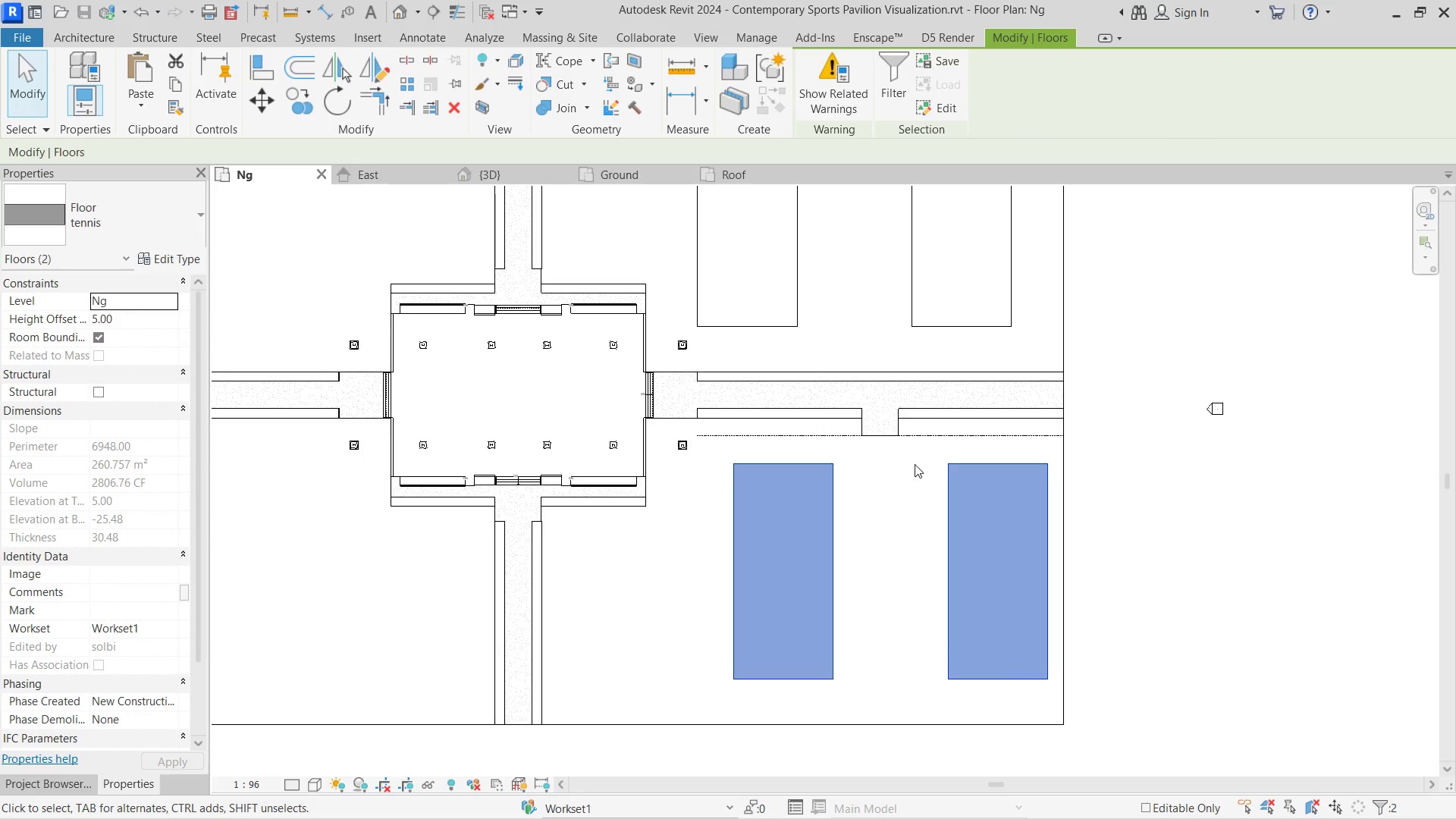 
type(wa)
 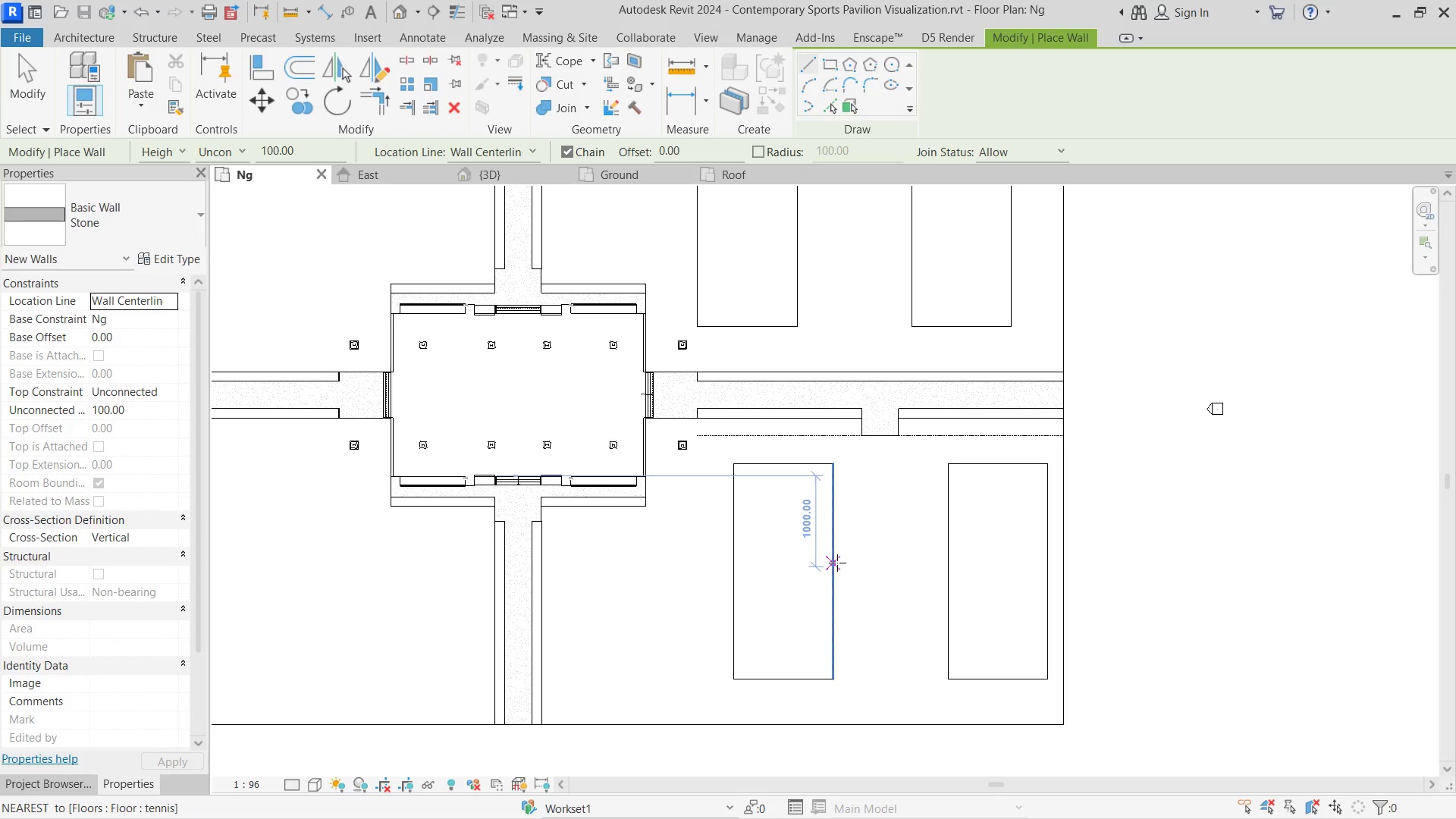 
key(D)
 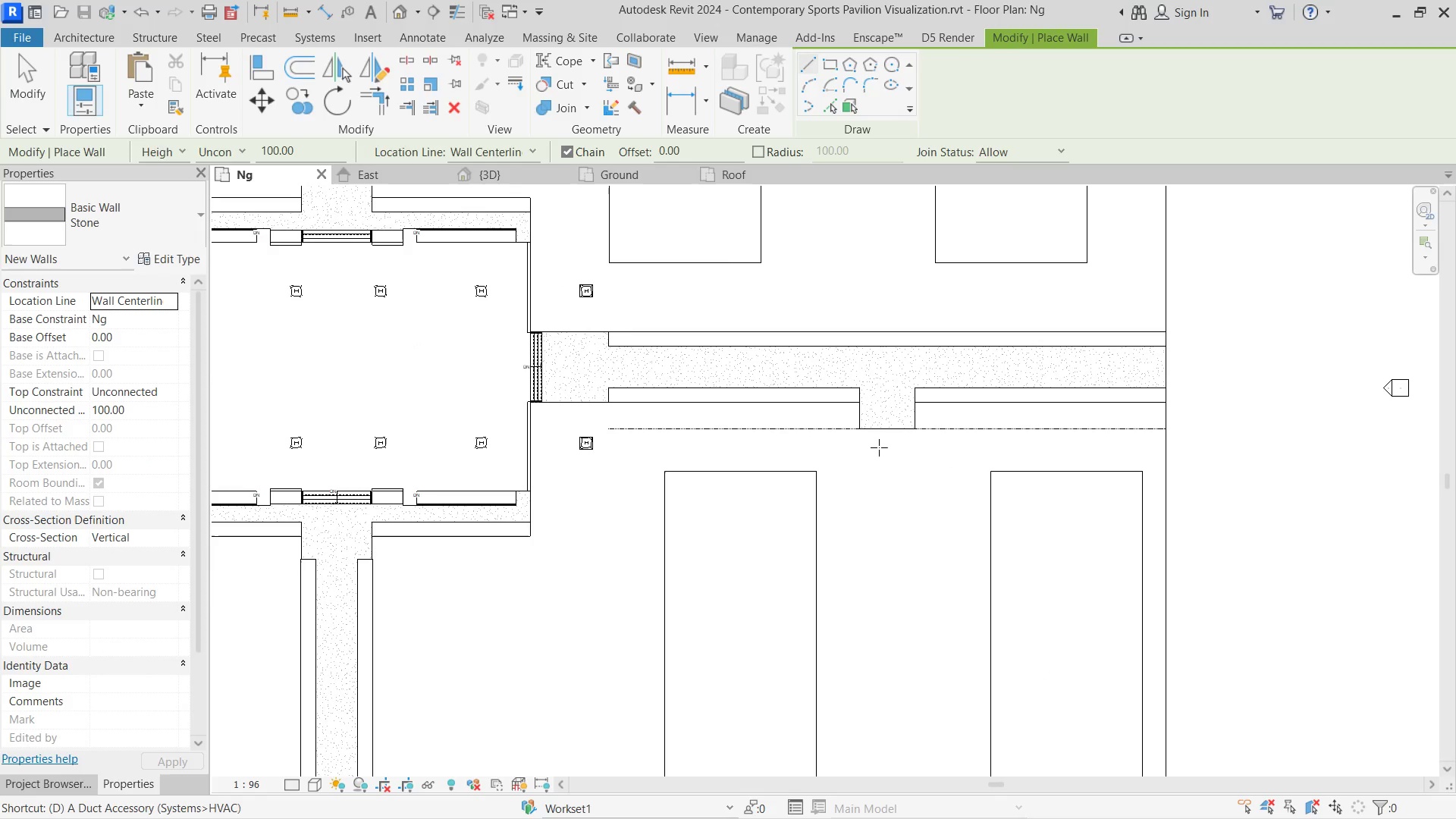 
scroll: coordinate [867, 449], scroll_direction: up, amount: 3.0
 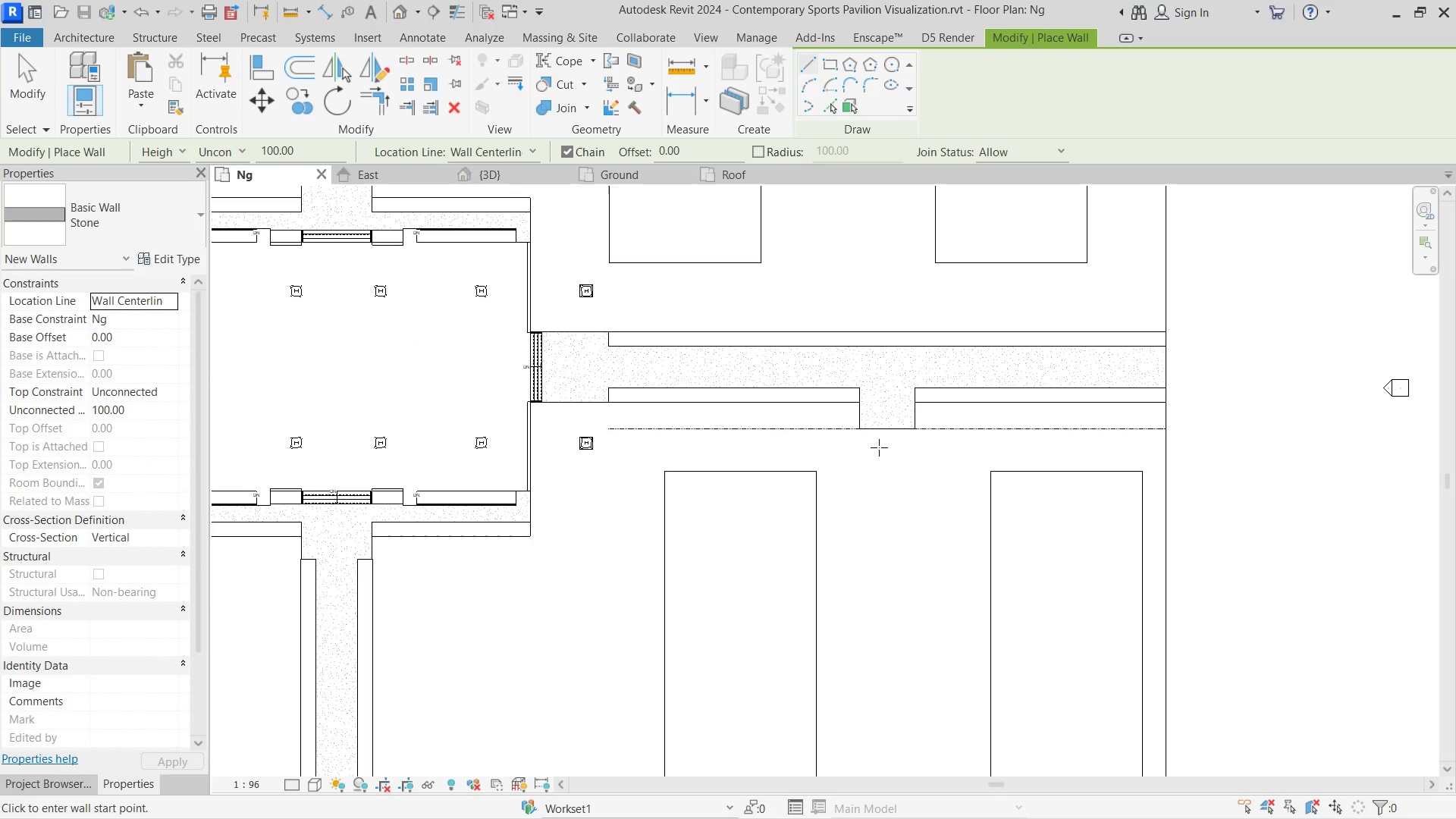 
key(I)
 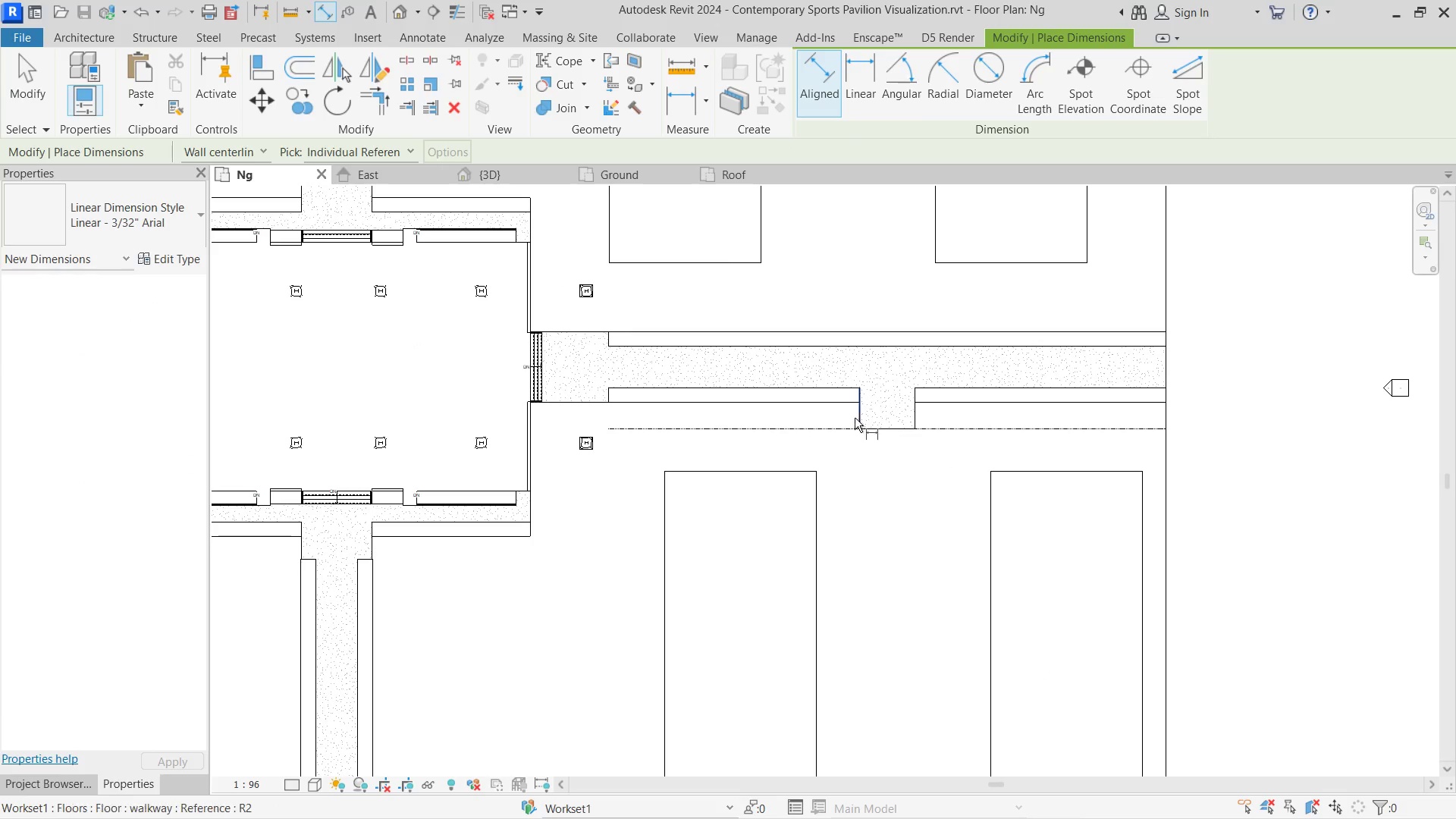 
left_click([858, 406])
 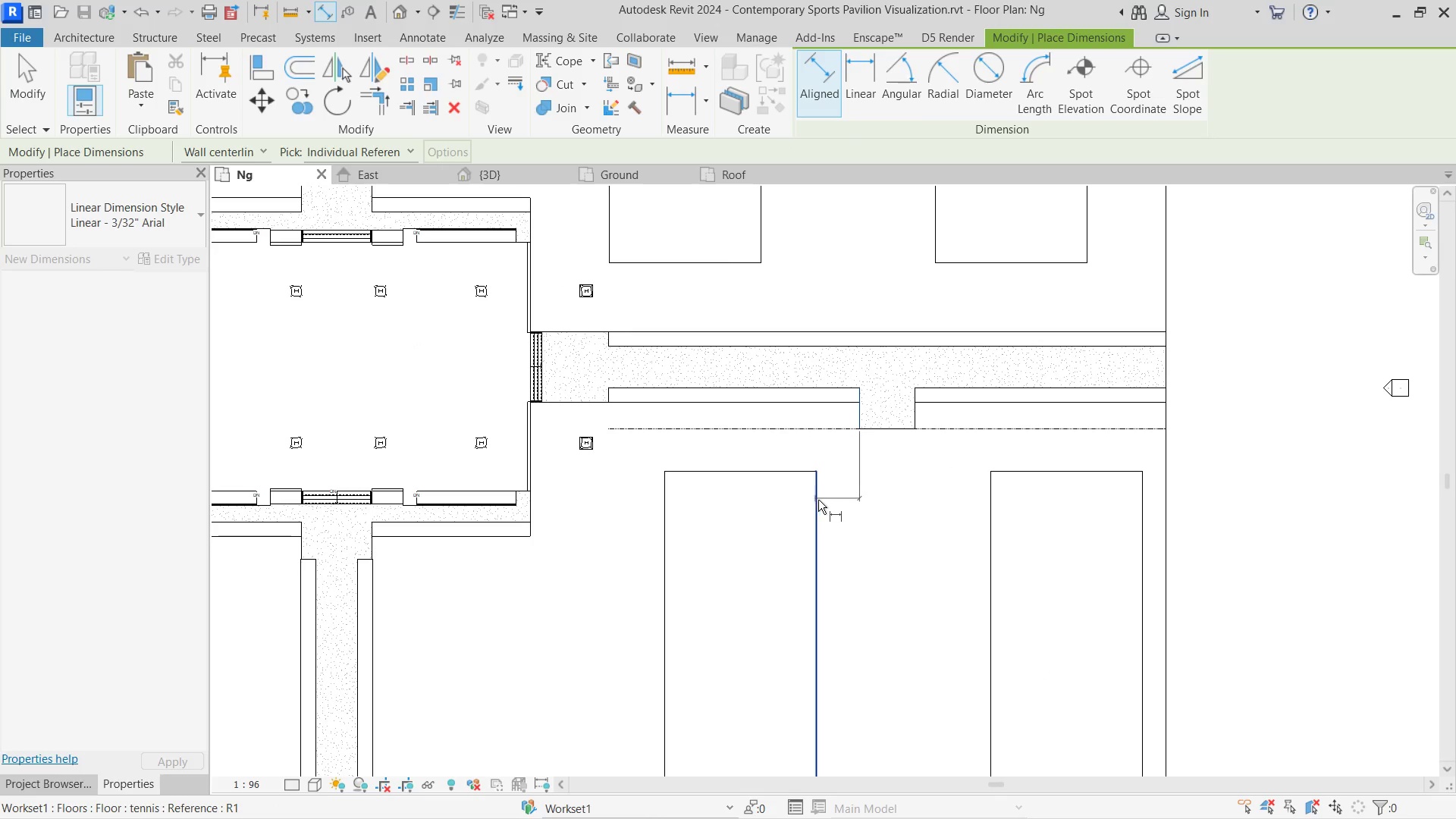 
left_click([818, 500])
 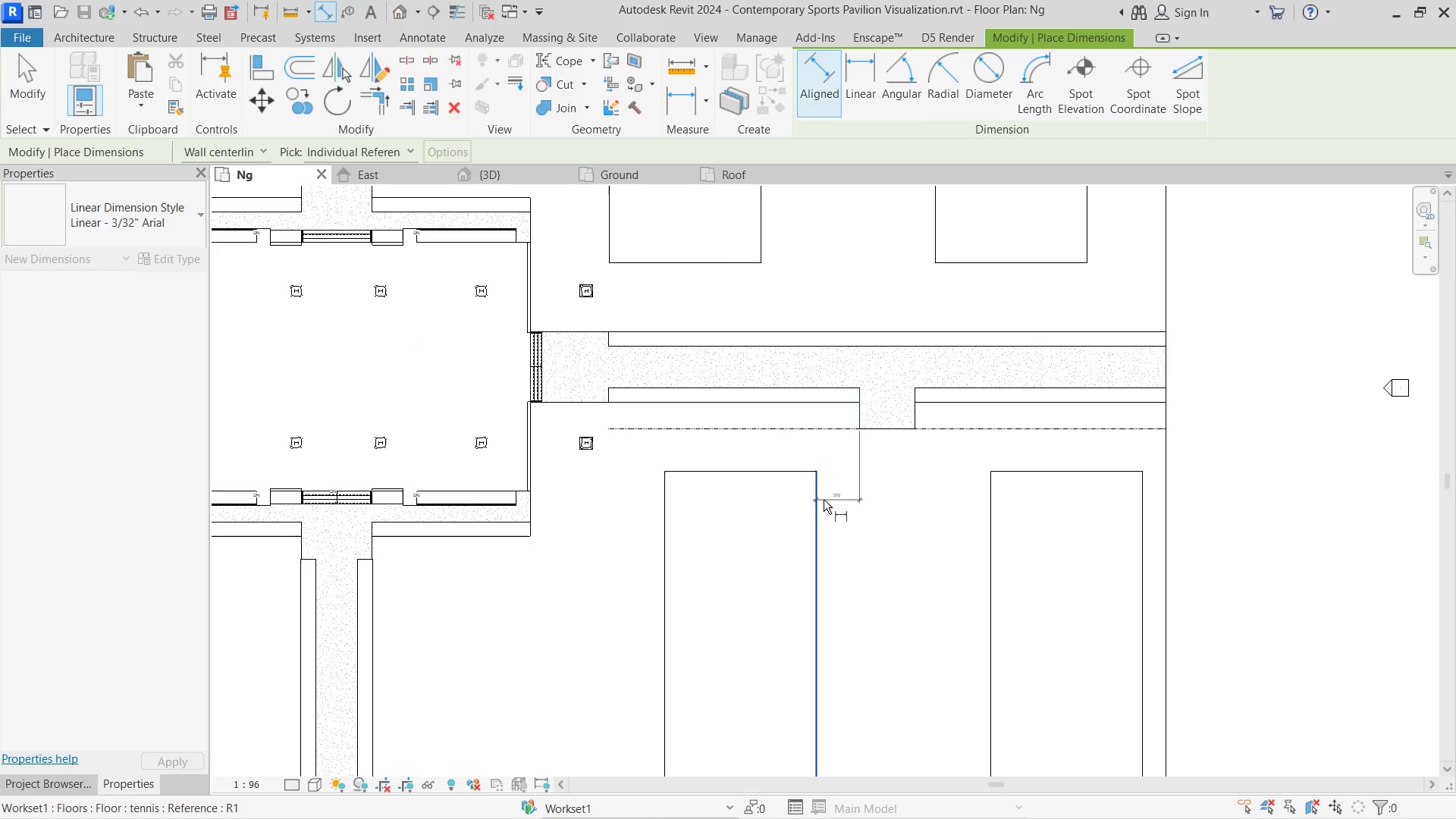 
left_click([824, 500])
 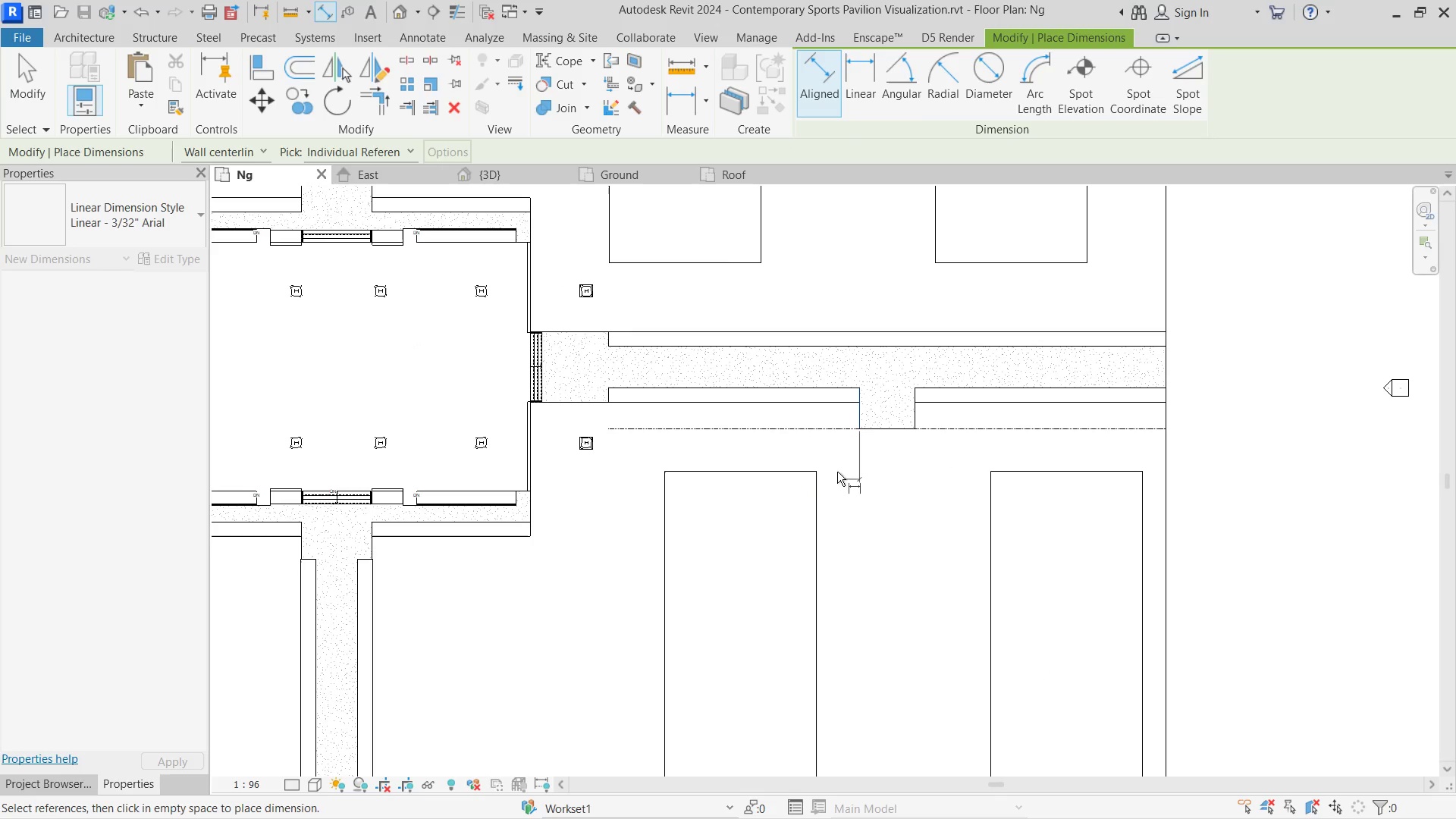 
scroll: coordinate [827, 458], scroll_direction: up, amount: 4.0
 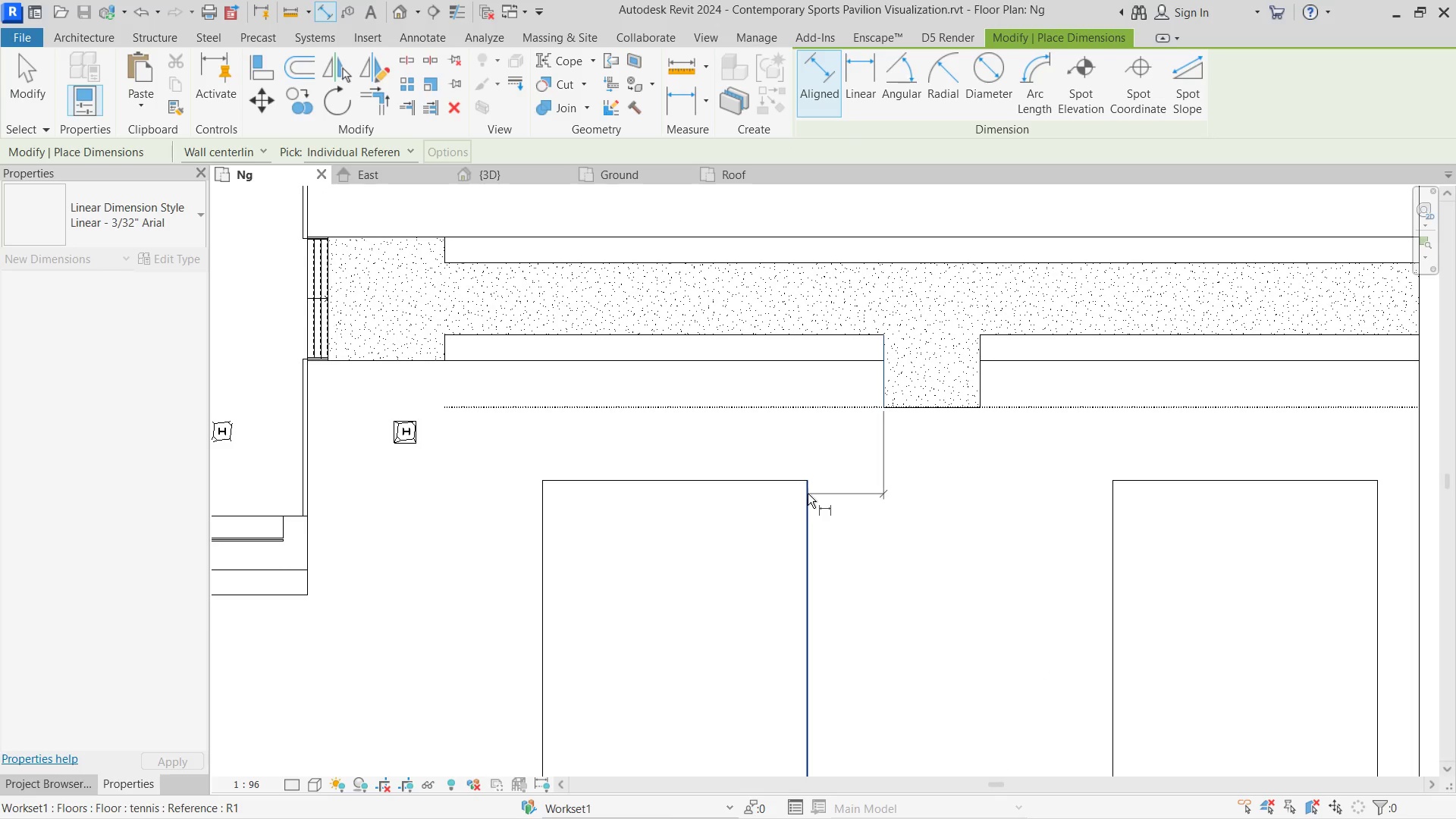 
left_click([808, 494])
 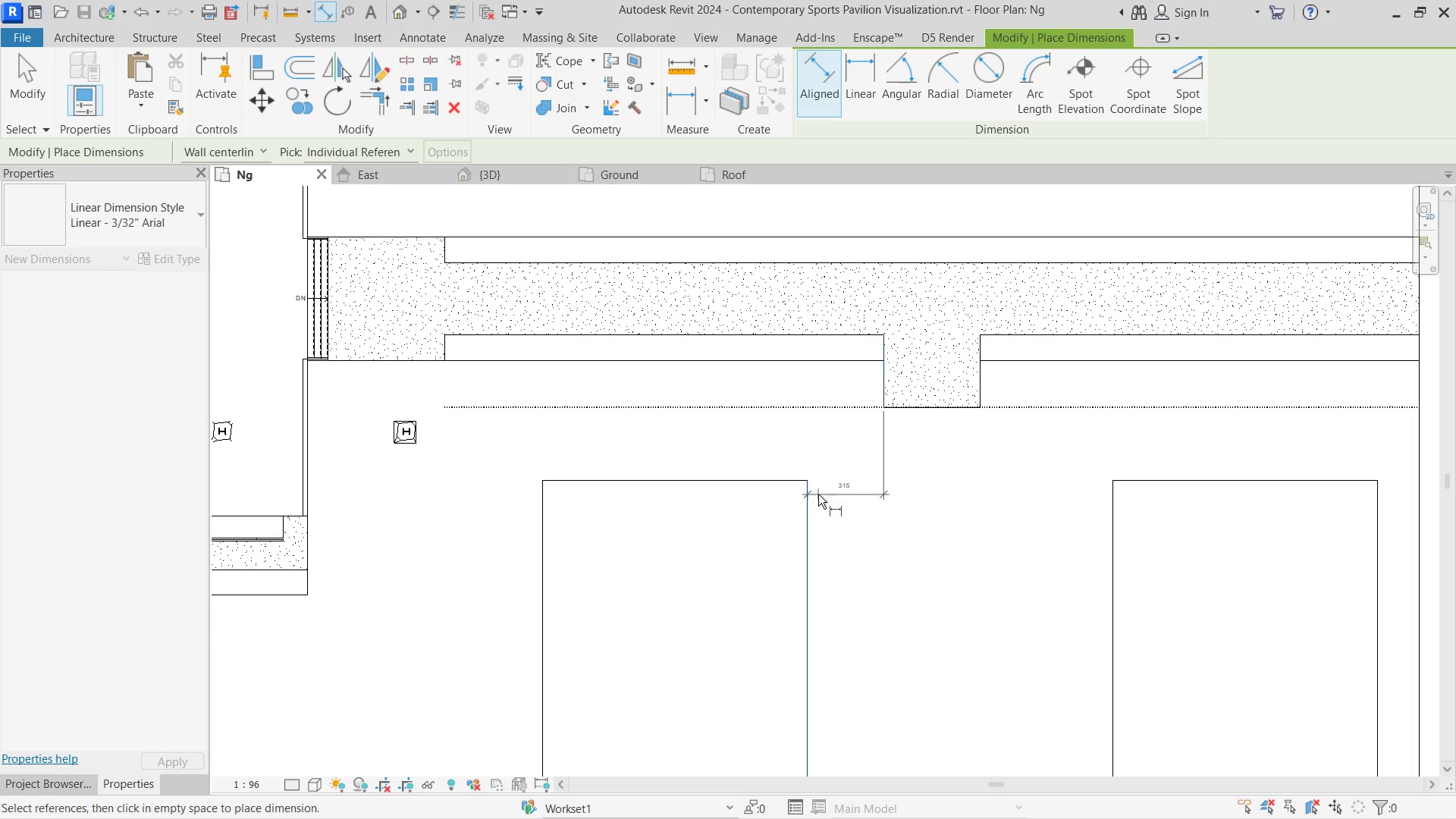 
left_click([818, 494])
 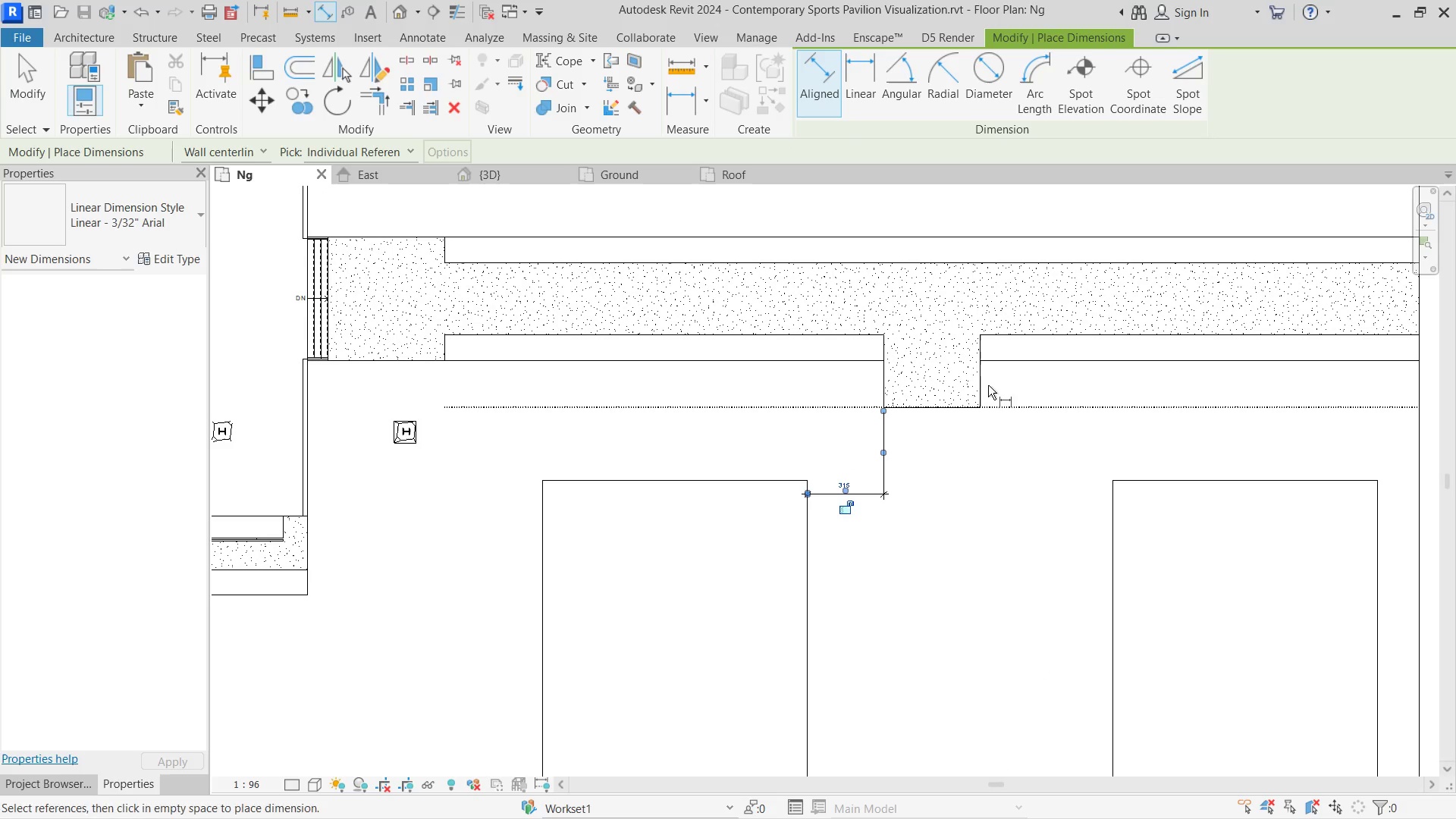 
left_click([978, 384])
 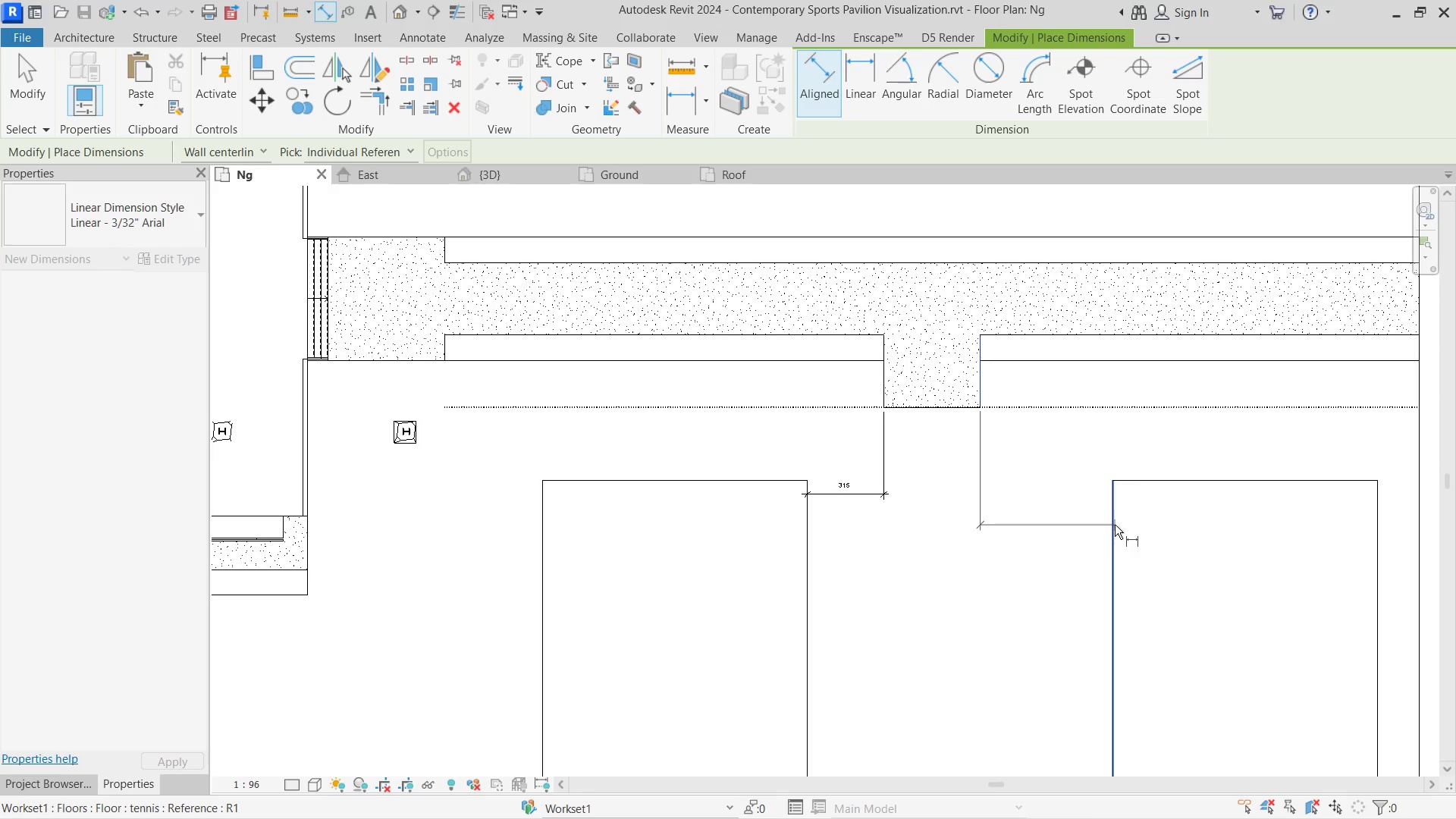 
left_click([1112, 522])
 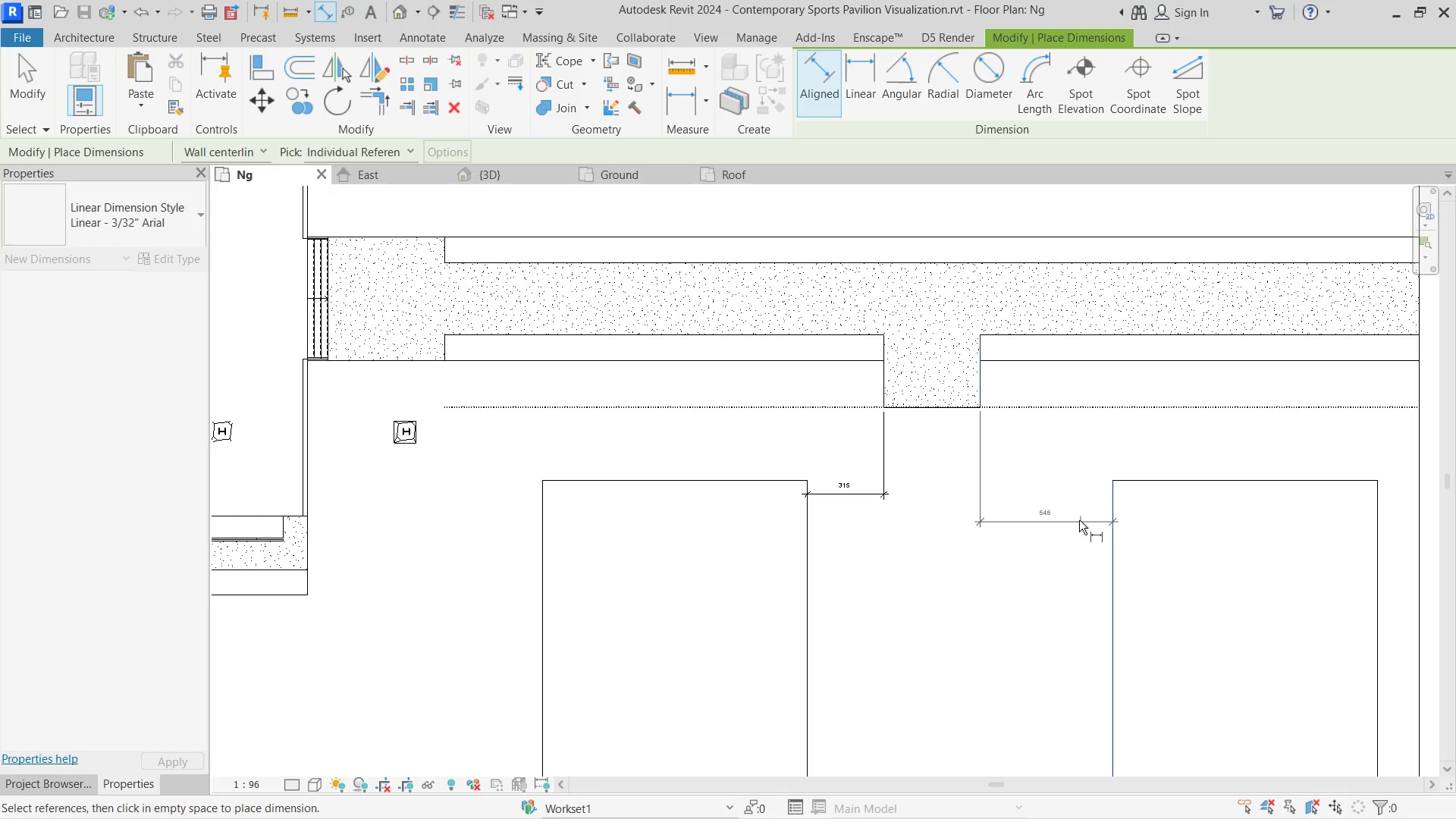 
double_click([1079, 520])
 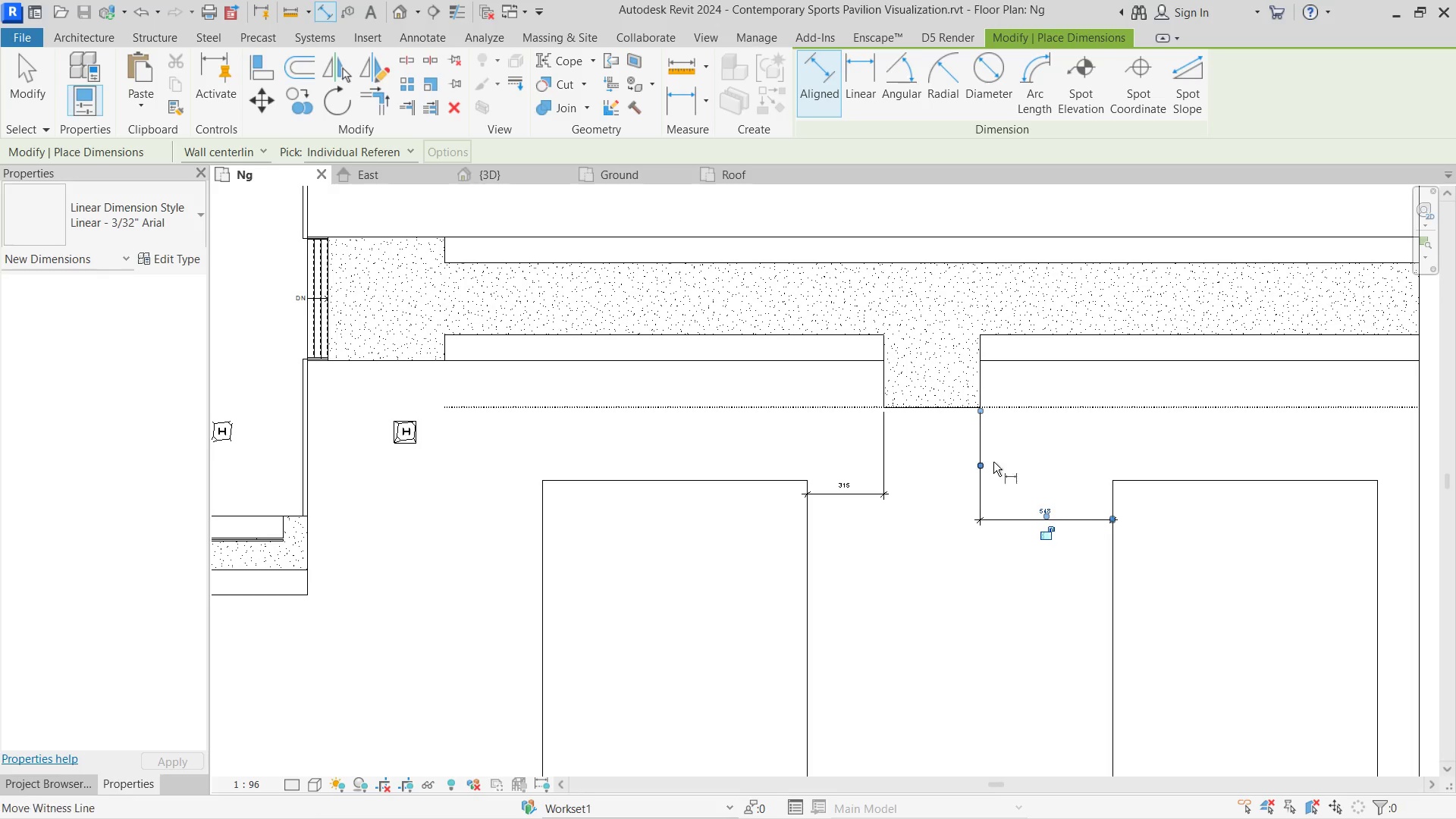 
key(Escape)
 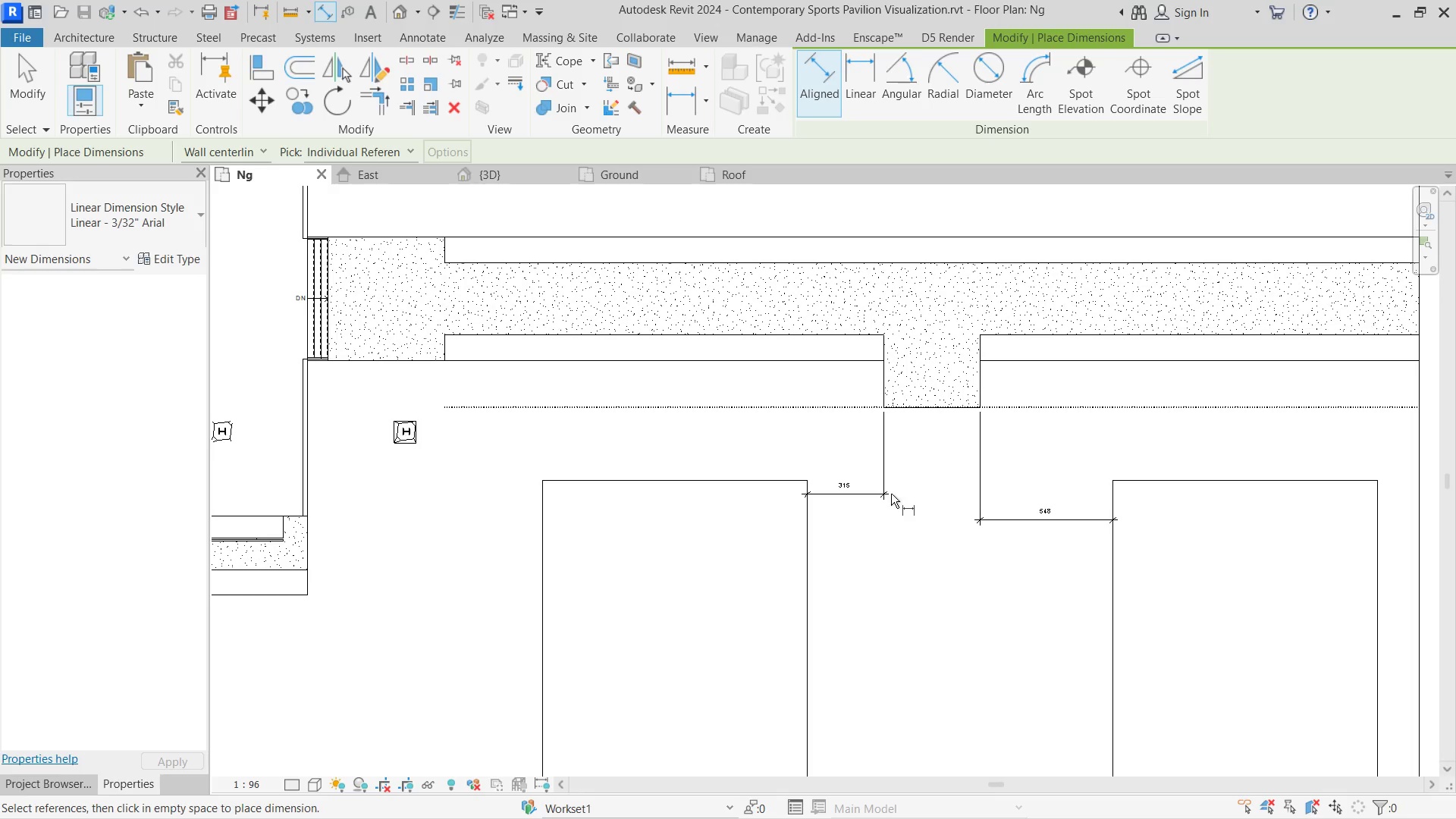 
key(Escape)
 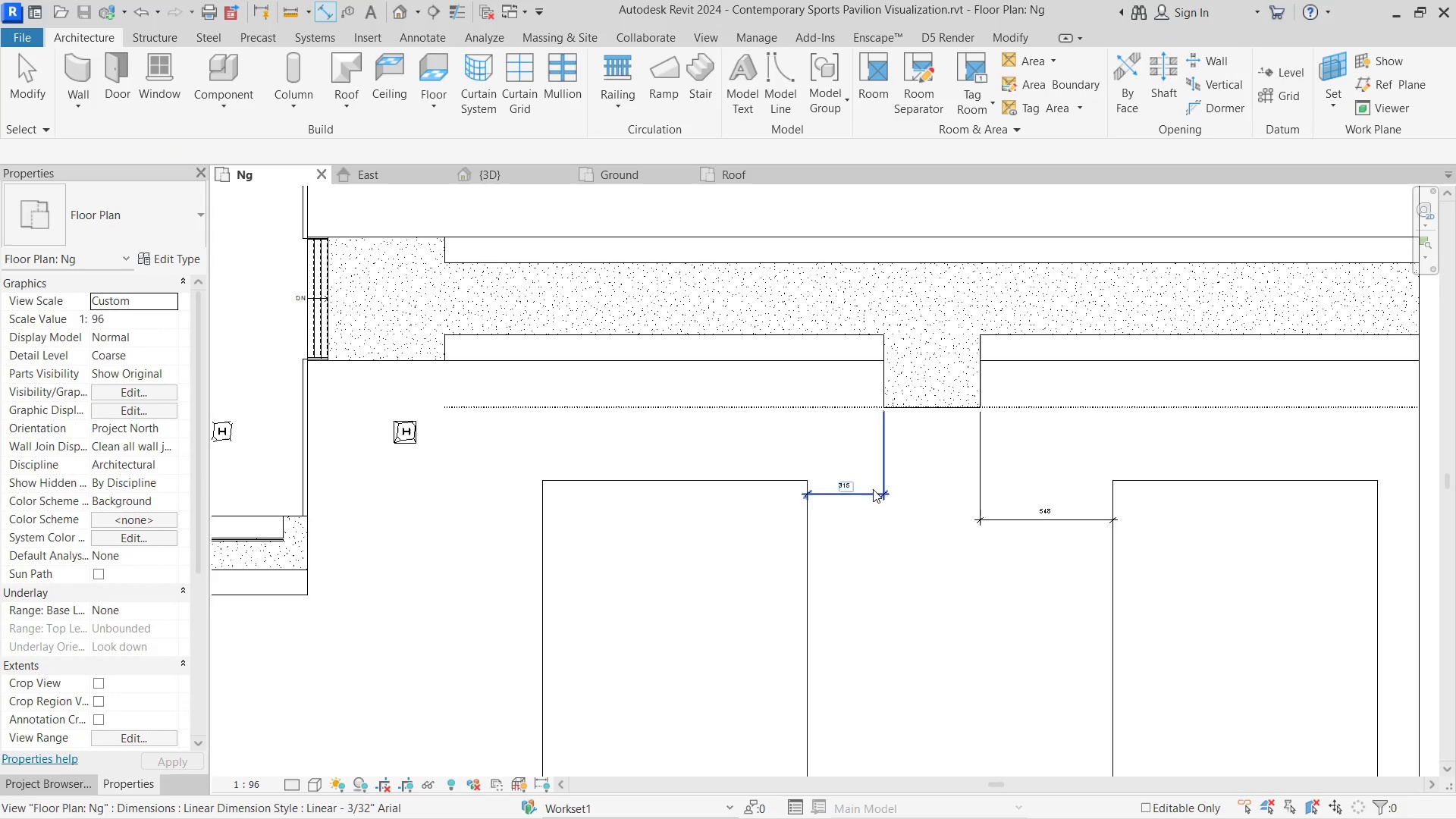 
hold_key(key=ControlLeft, duration=0.91)
left_click([849, 534])
 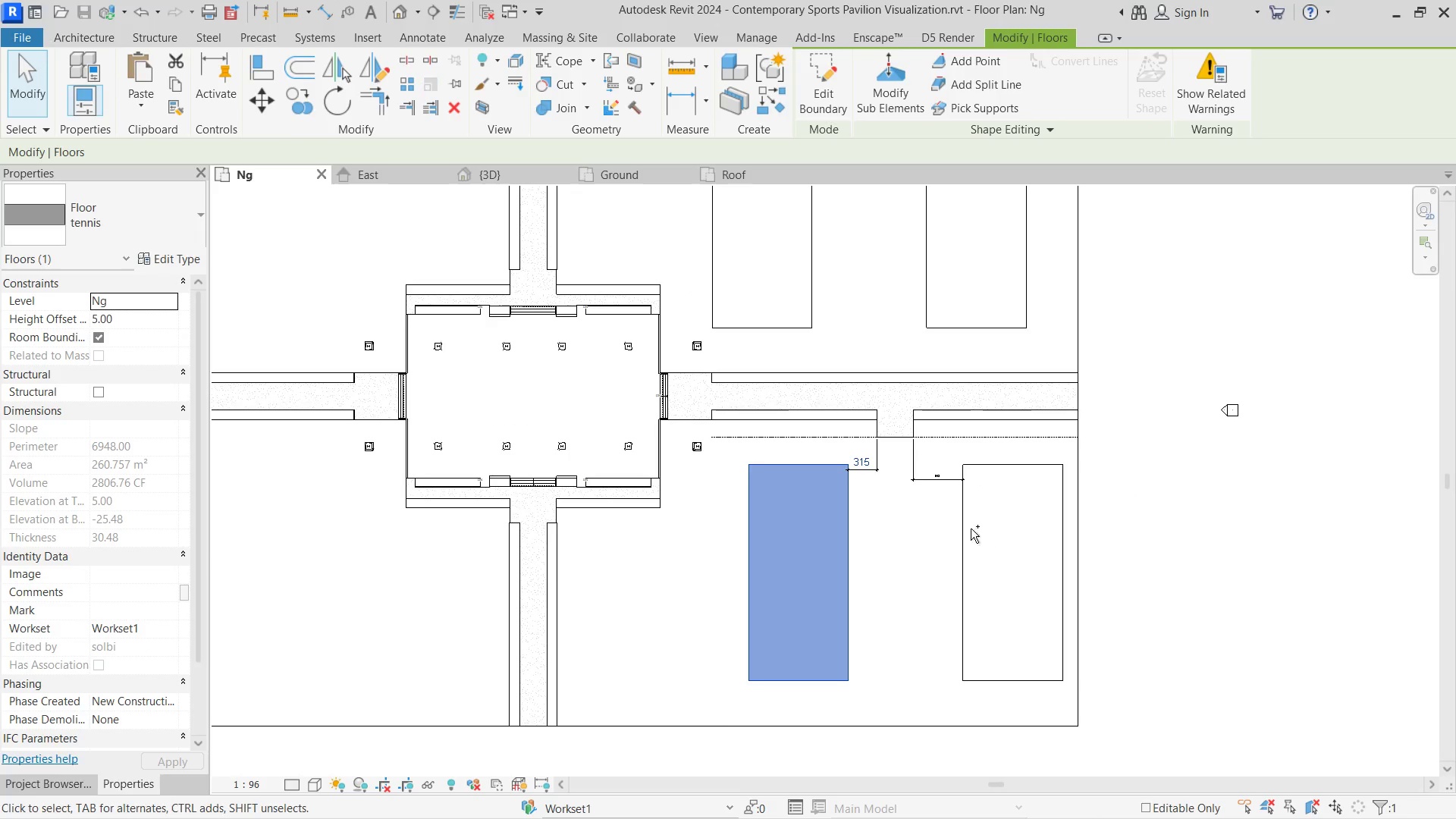 
scroll: coordinate [873, 455], scroll_direction: down, amount: 7.0
 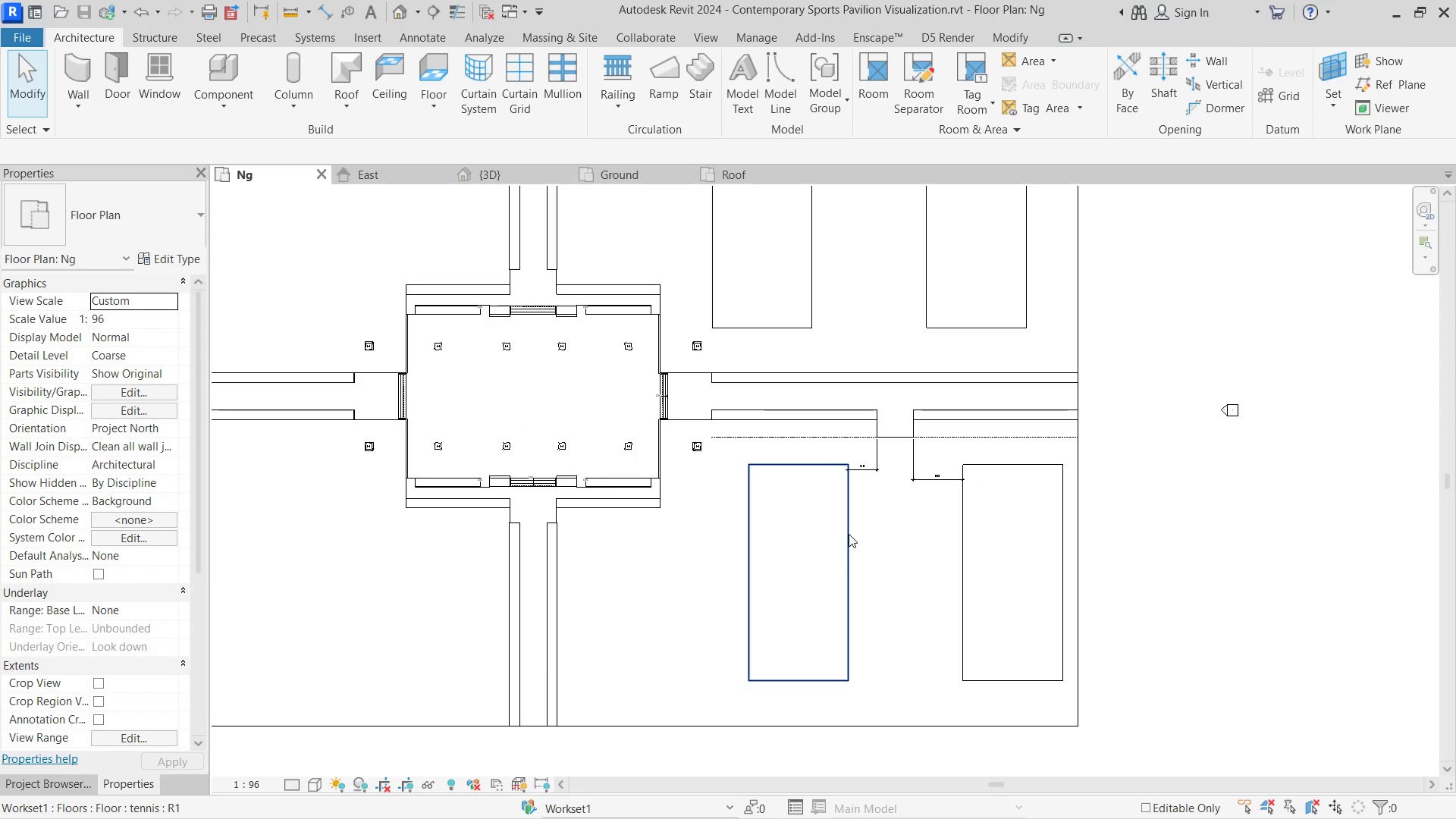 
left_click([957, 517])
 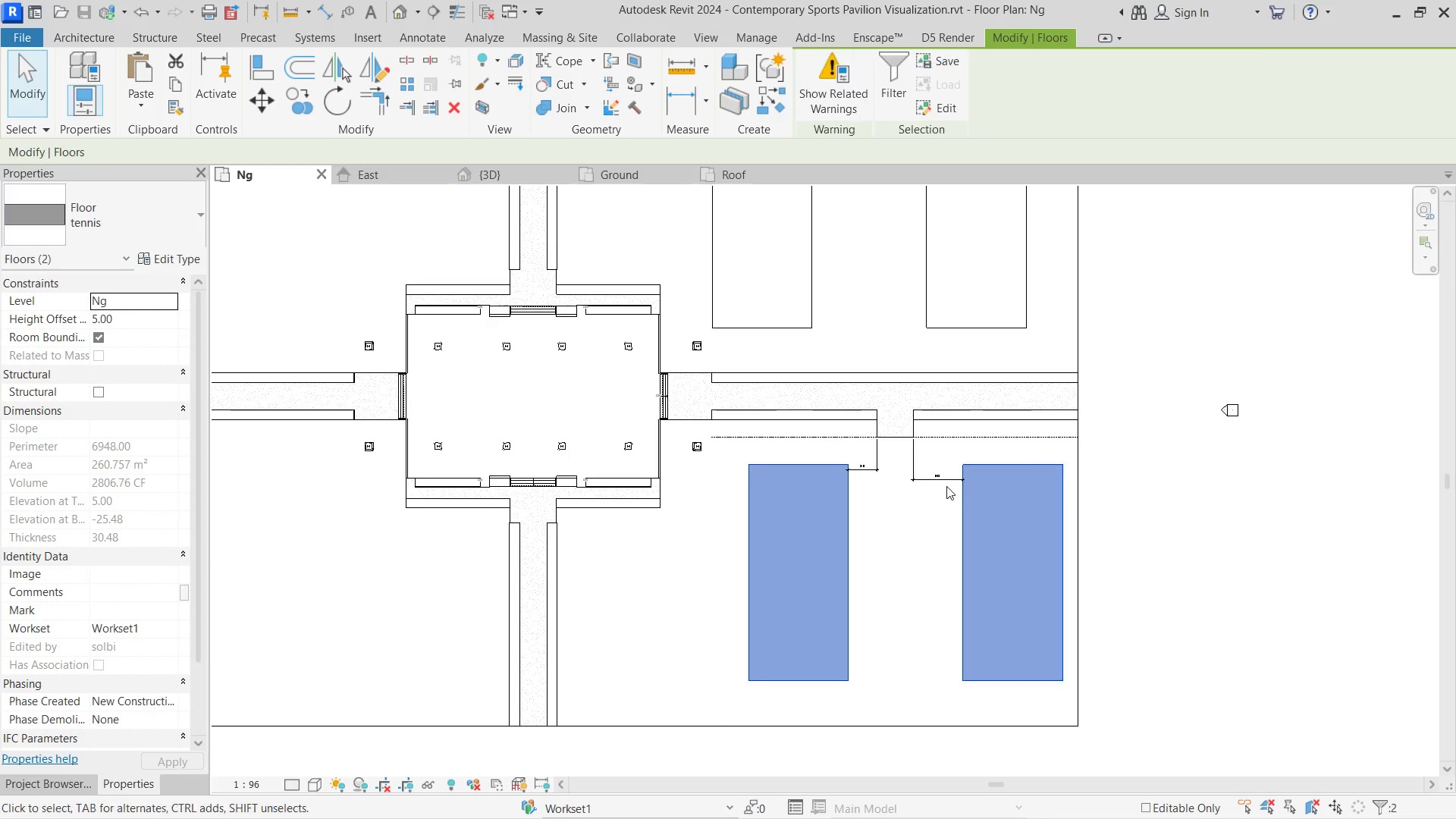 
scroll: coordinate [886, 475], scroll_direction: up, amount: 9.0
 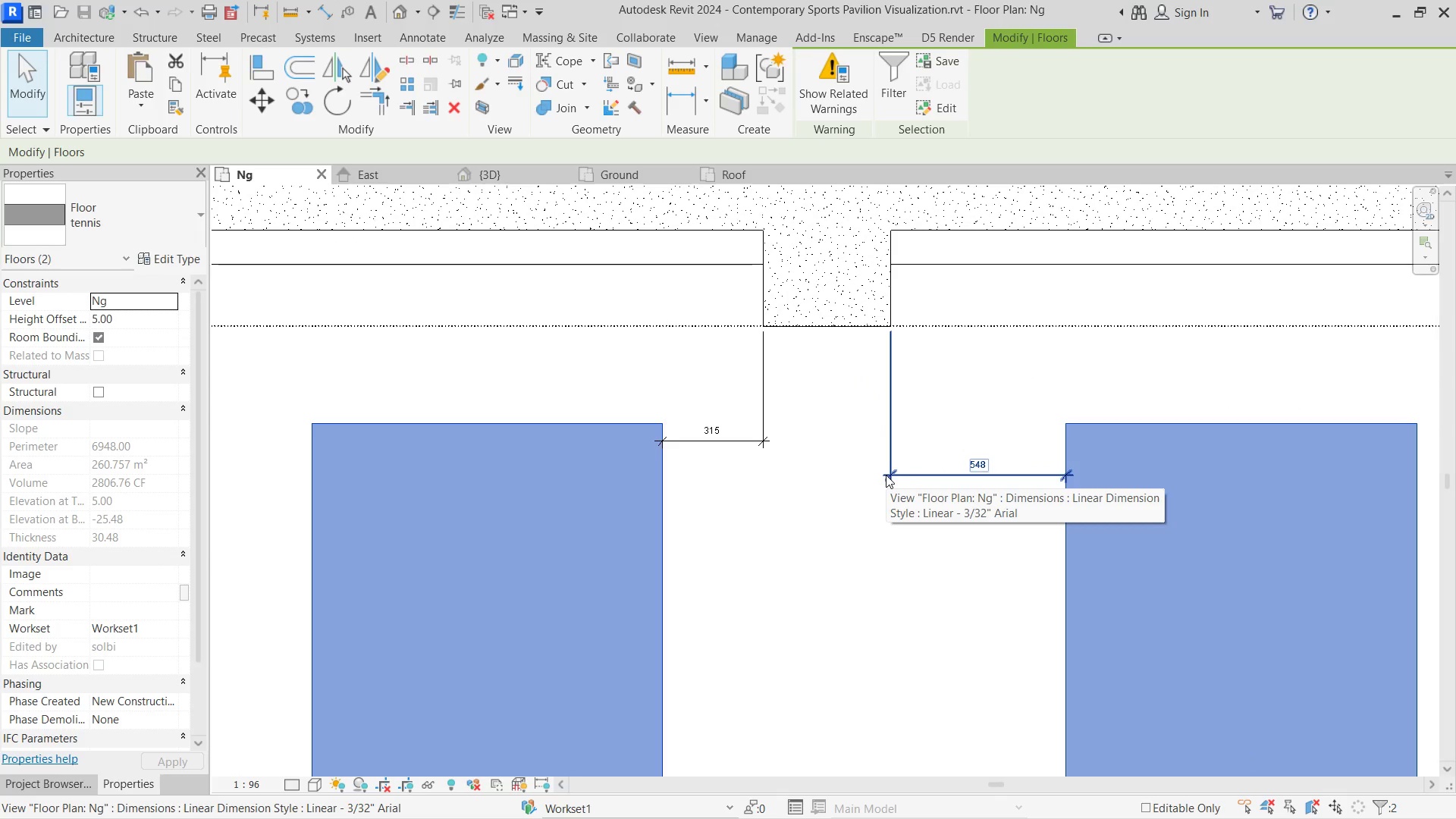 
hold_key(key=ControlLeft, duration=0.47)
 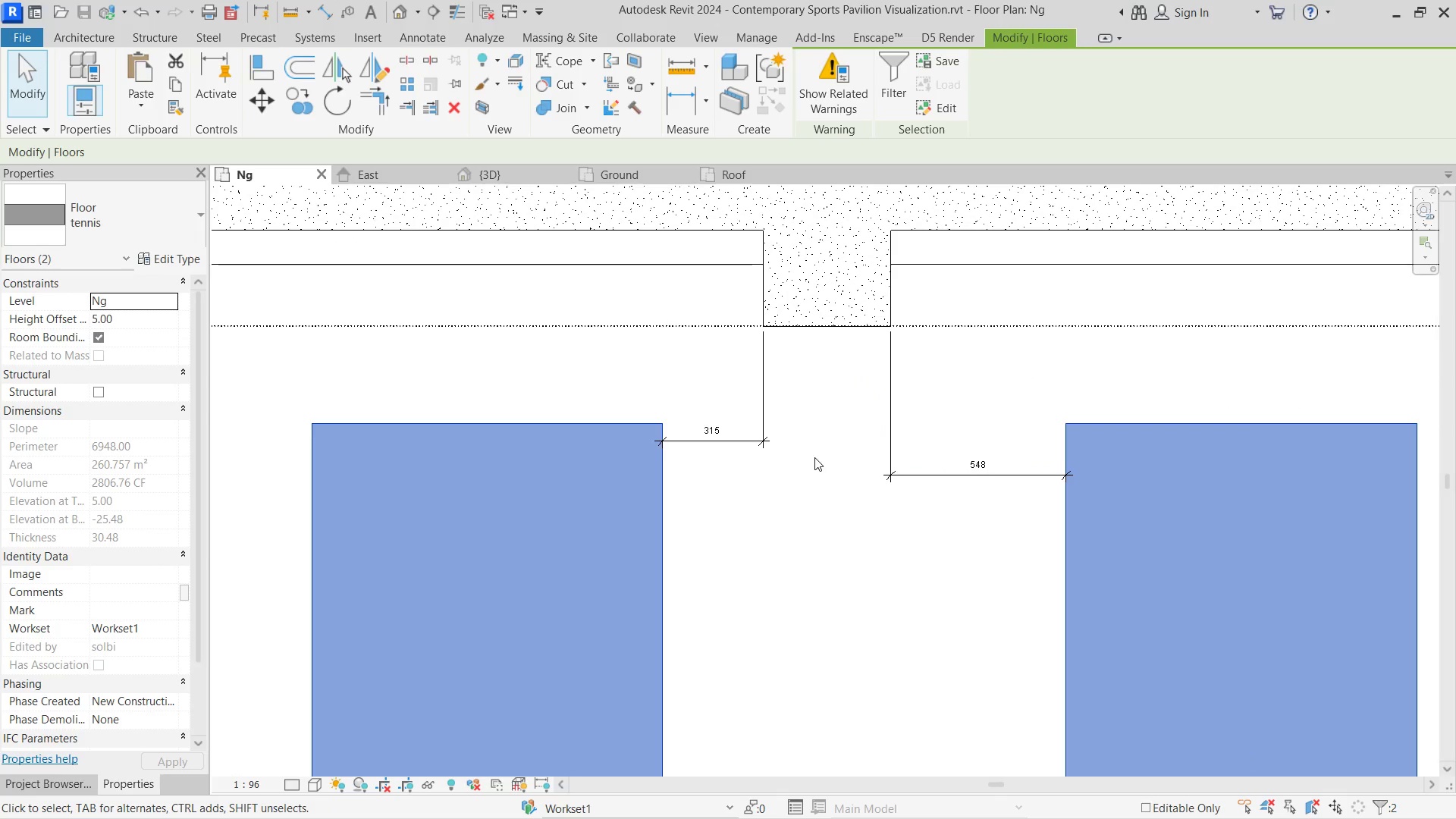 
key(ArrowLeft)
 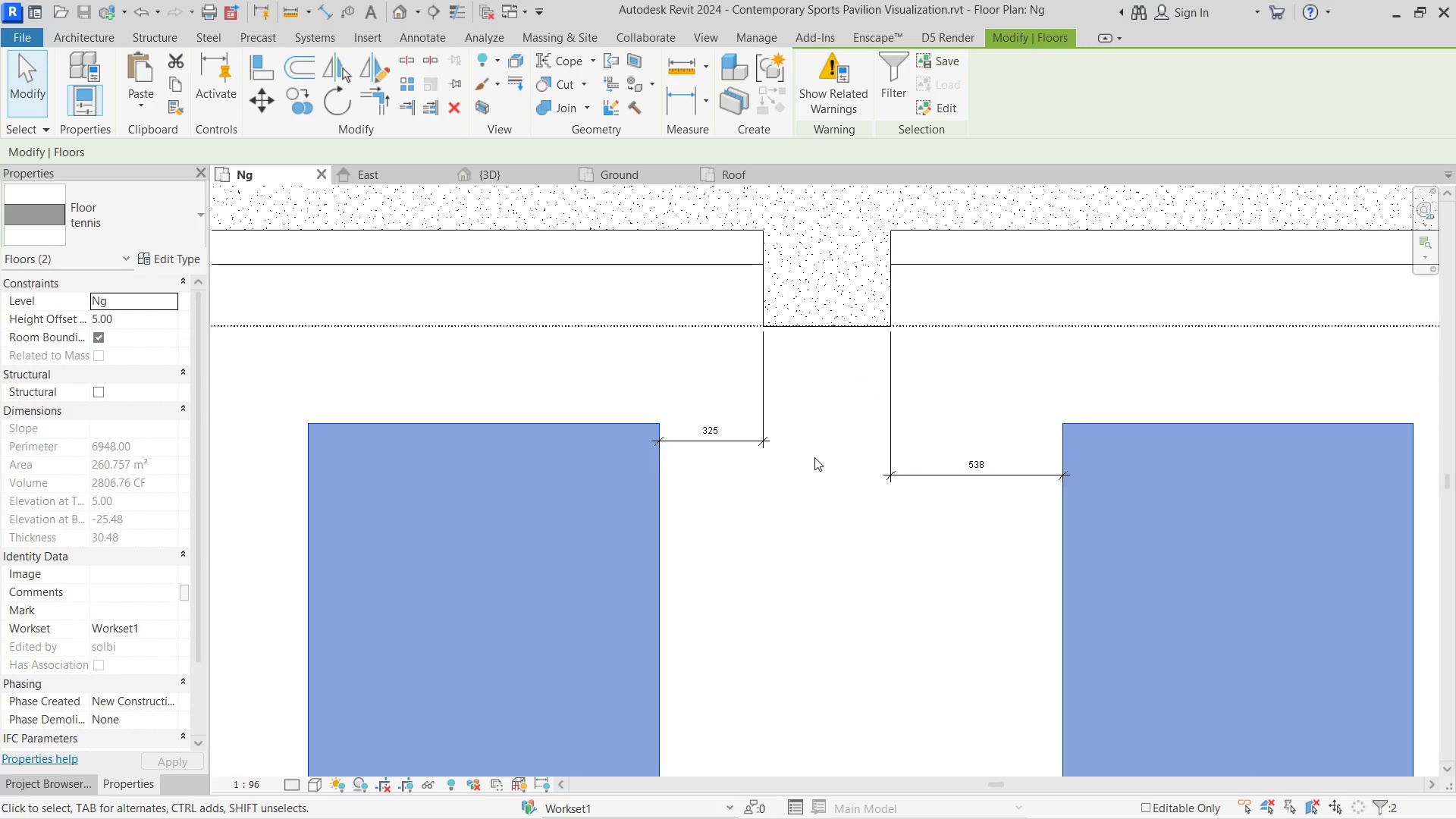 
key(ArrowLeft)
 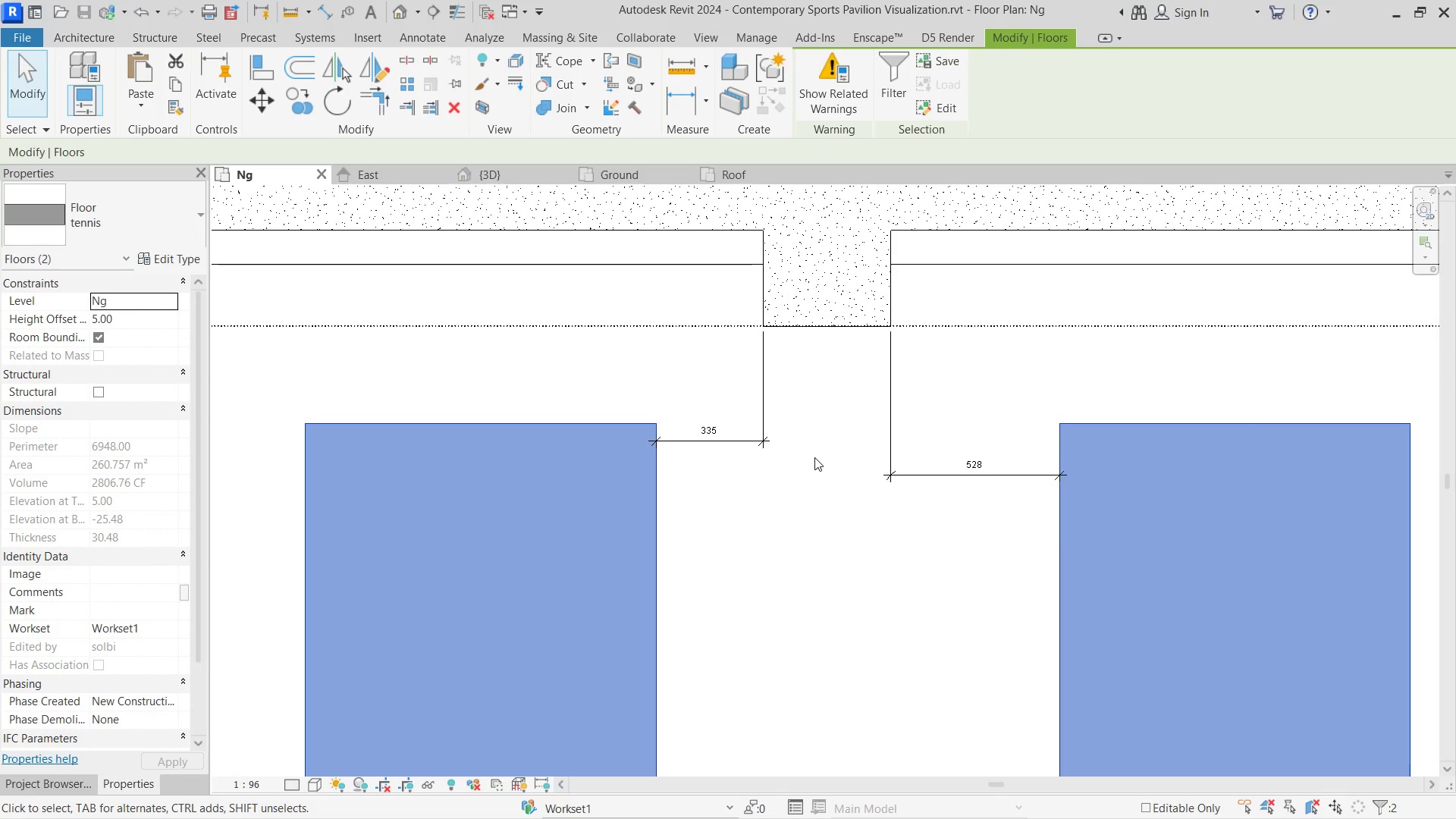 
key(ArrowLeft)
 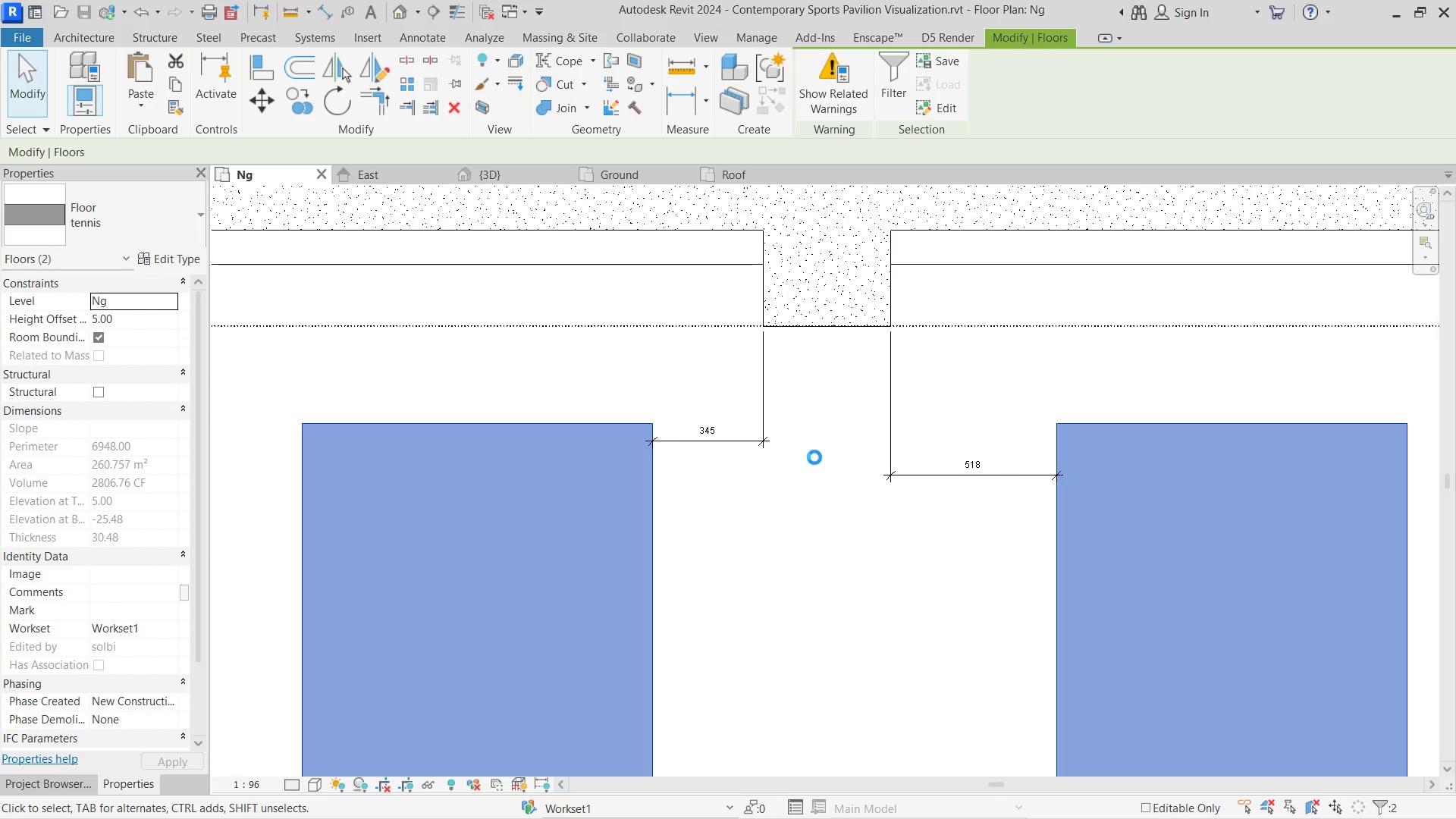 
key(ArrowLeft)
 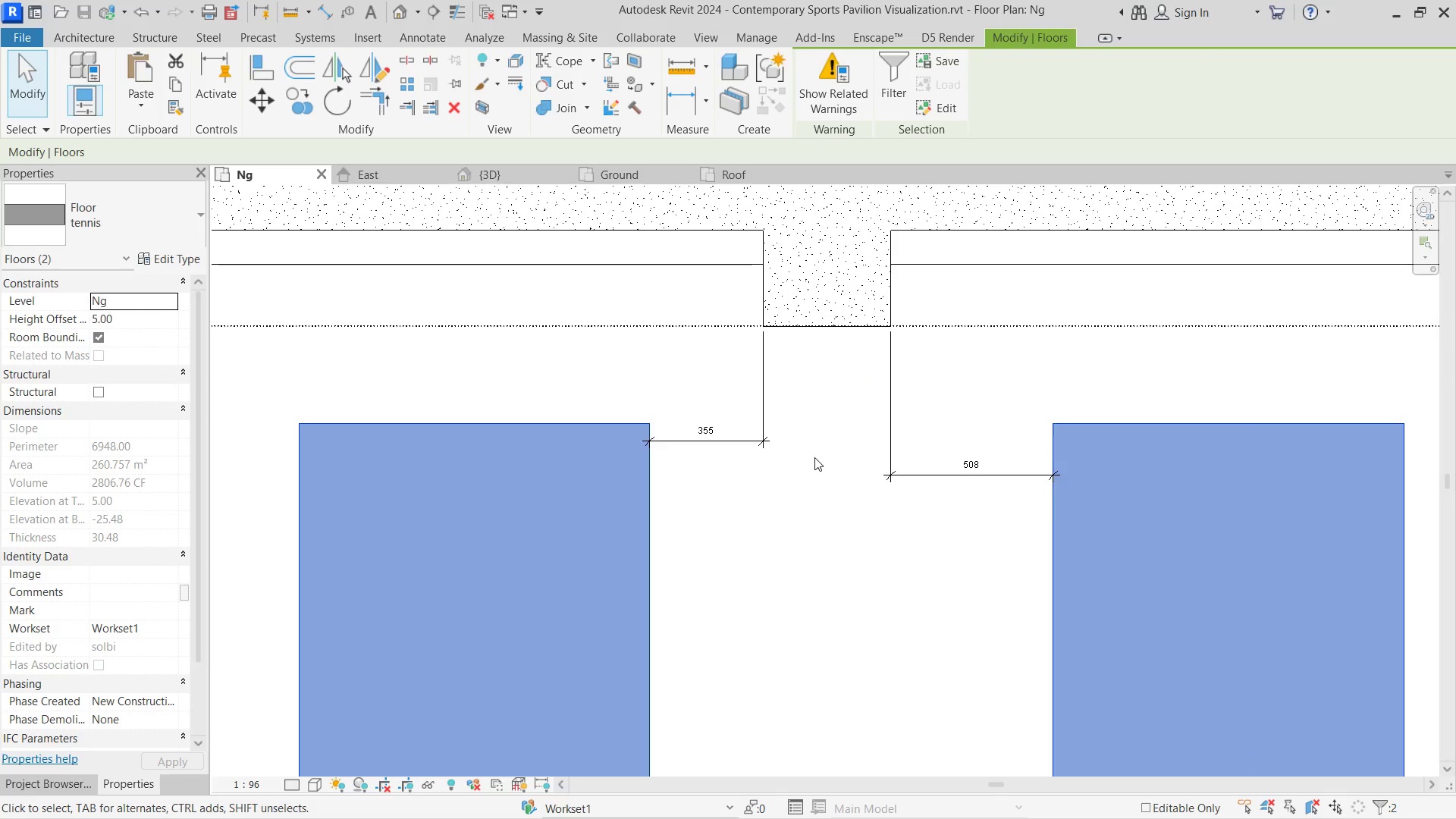 
key(ArrowLeft)
 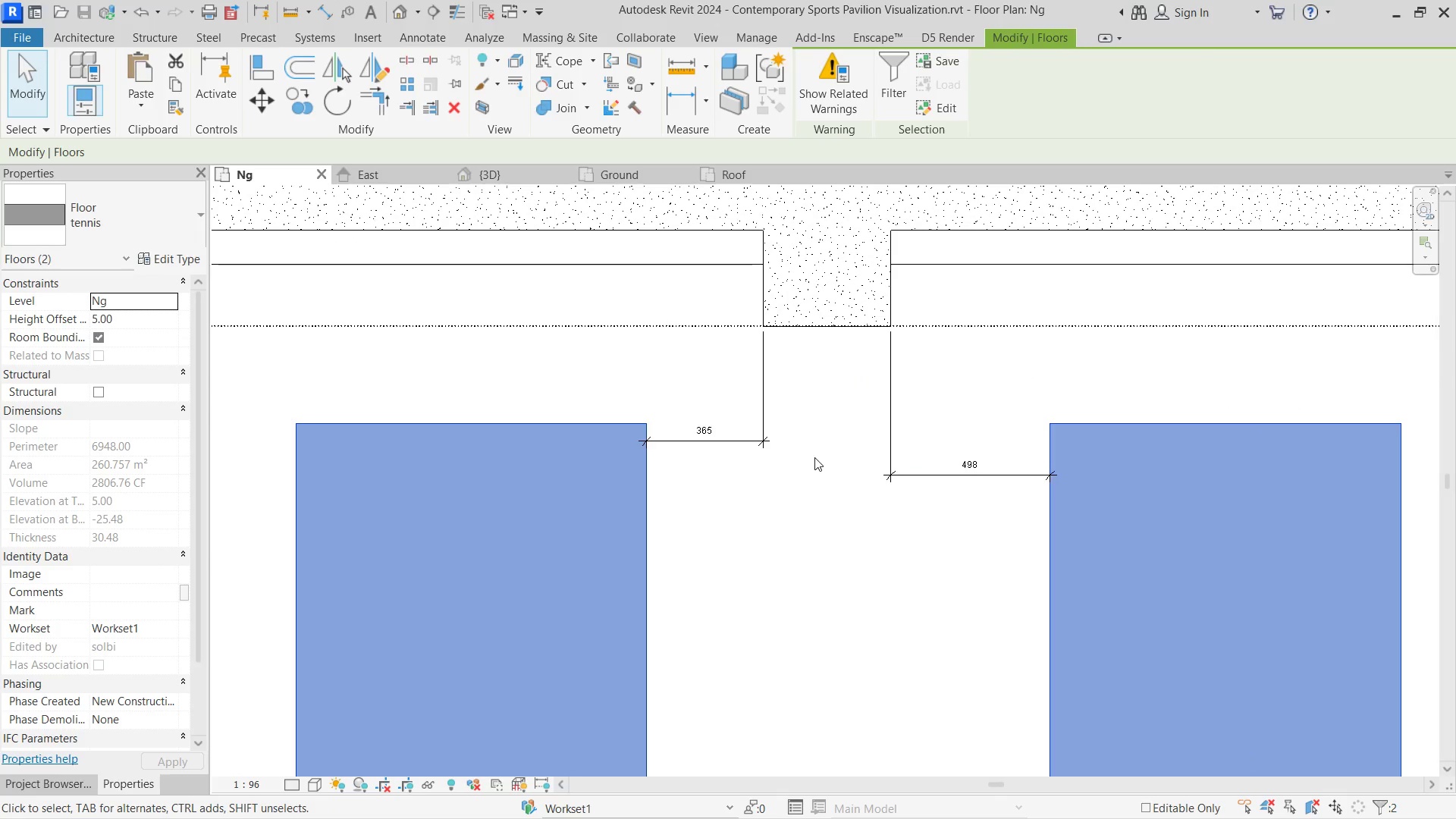 
key(ArrowLeft)
 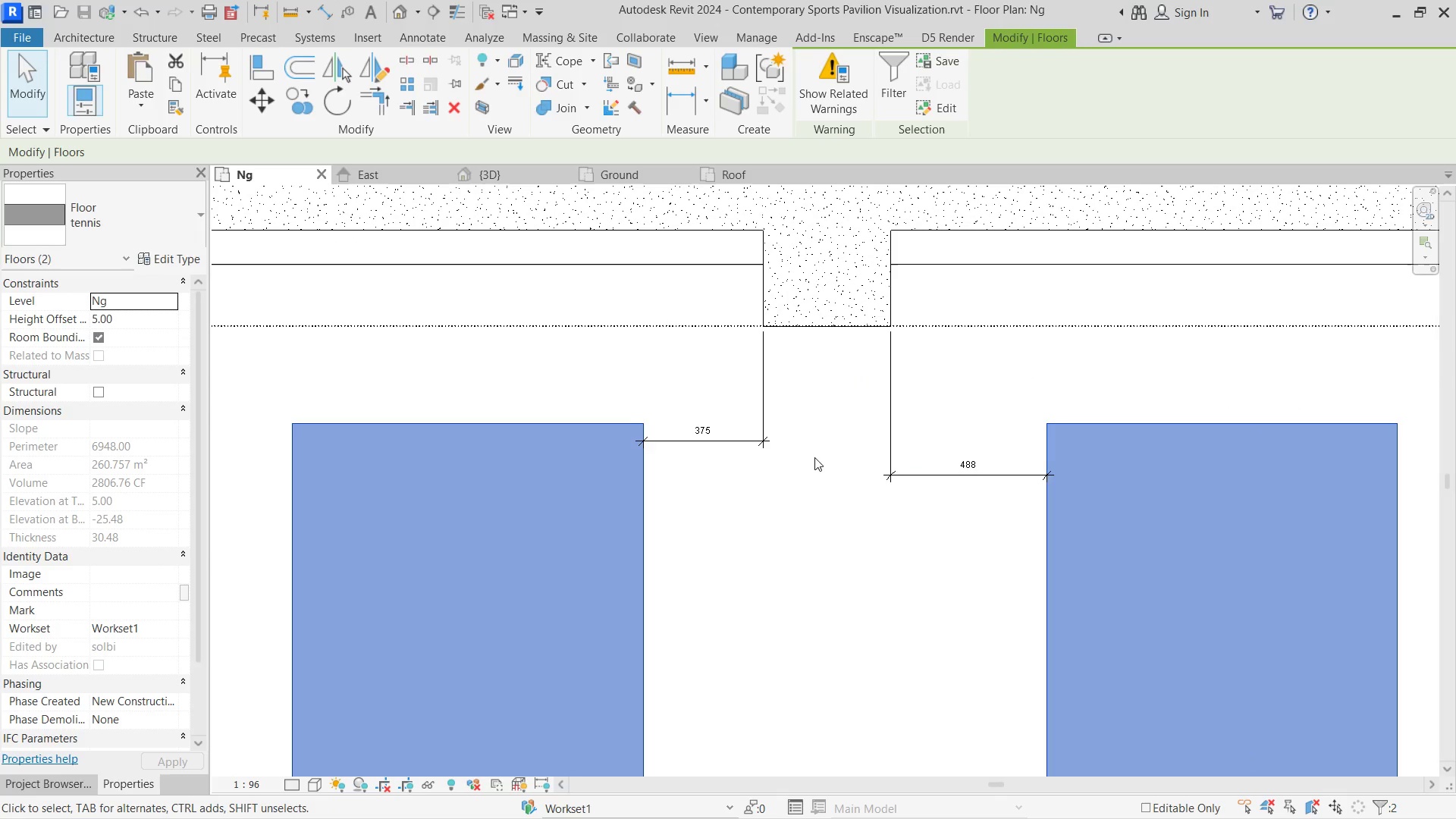 
key(ArrowLeft)
 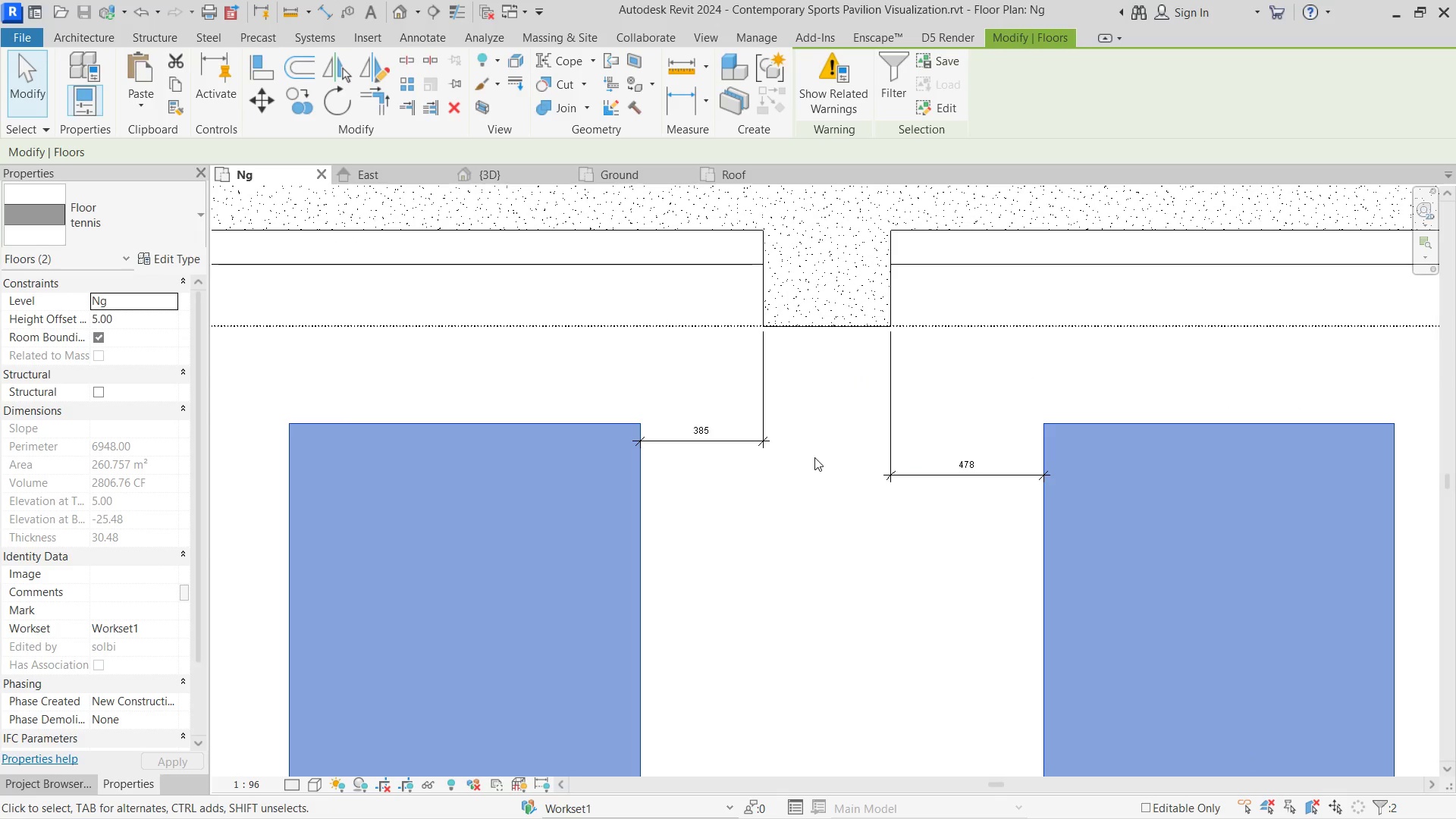 
key(ArrowLeft)
 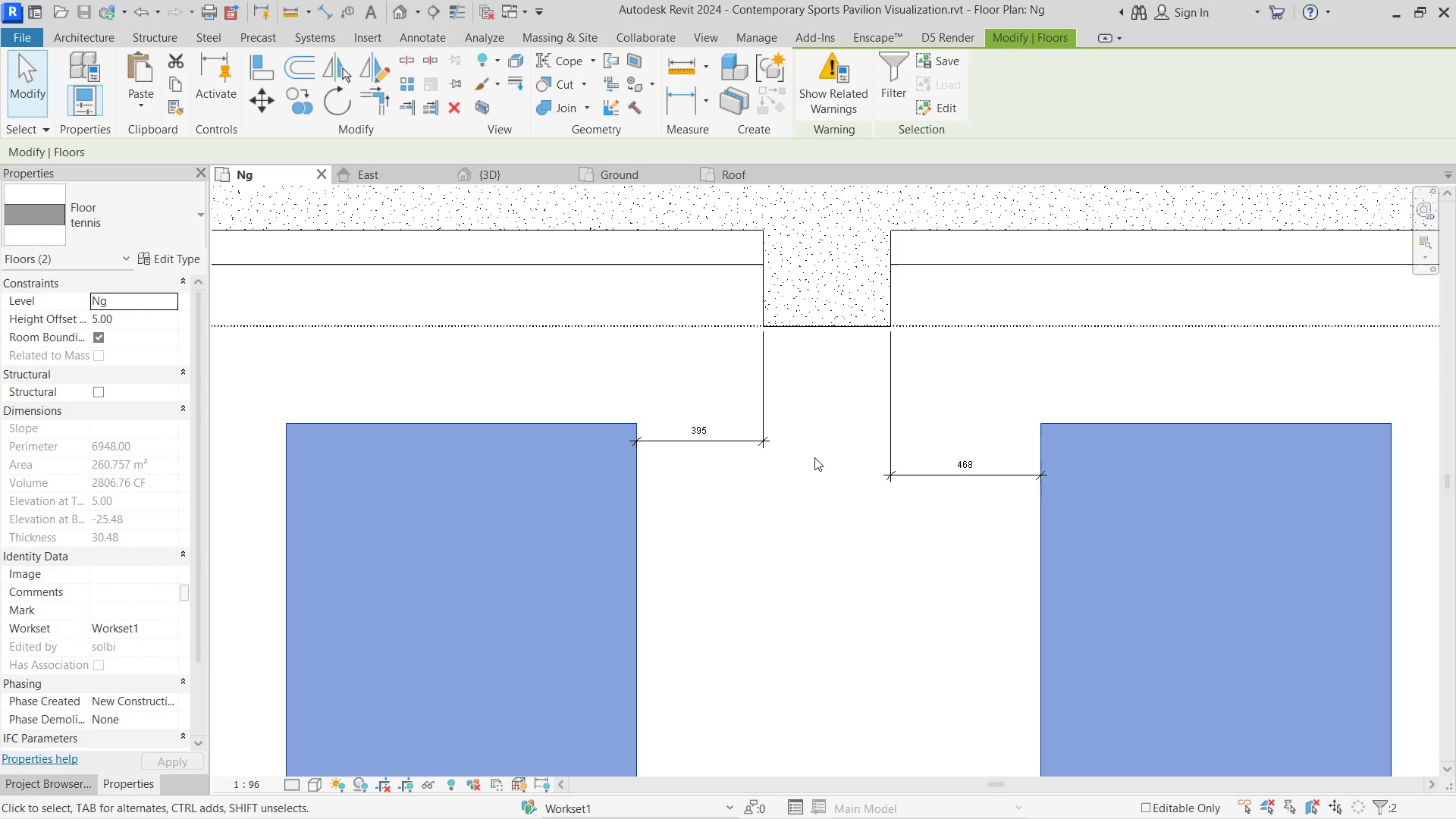 
key(ArrowLeft)
 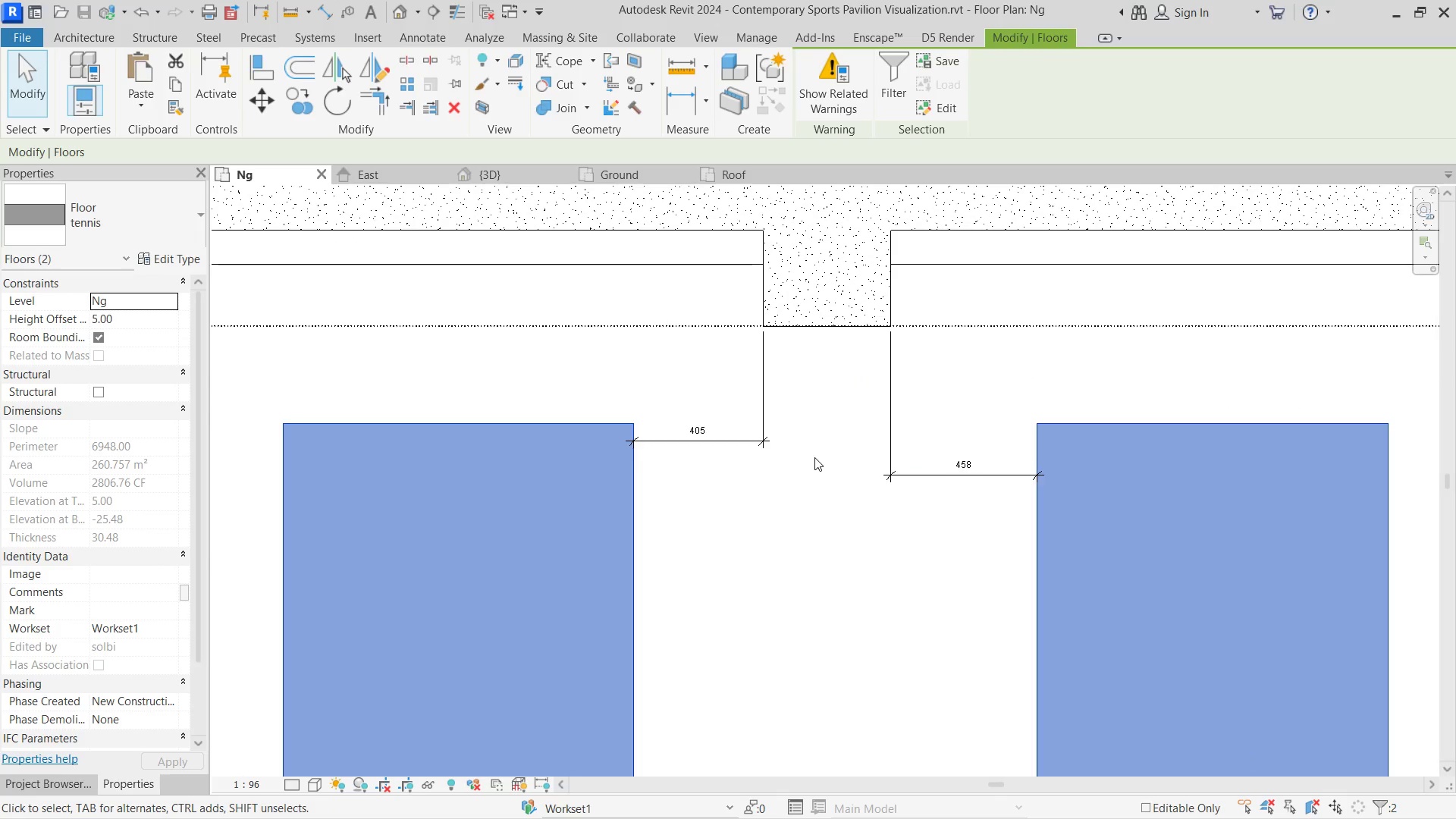 
key(ArrowLeft)
 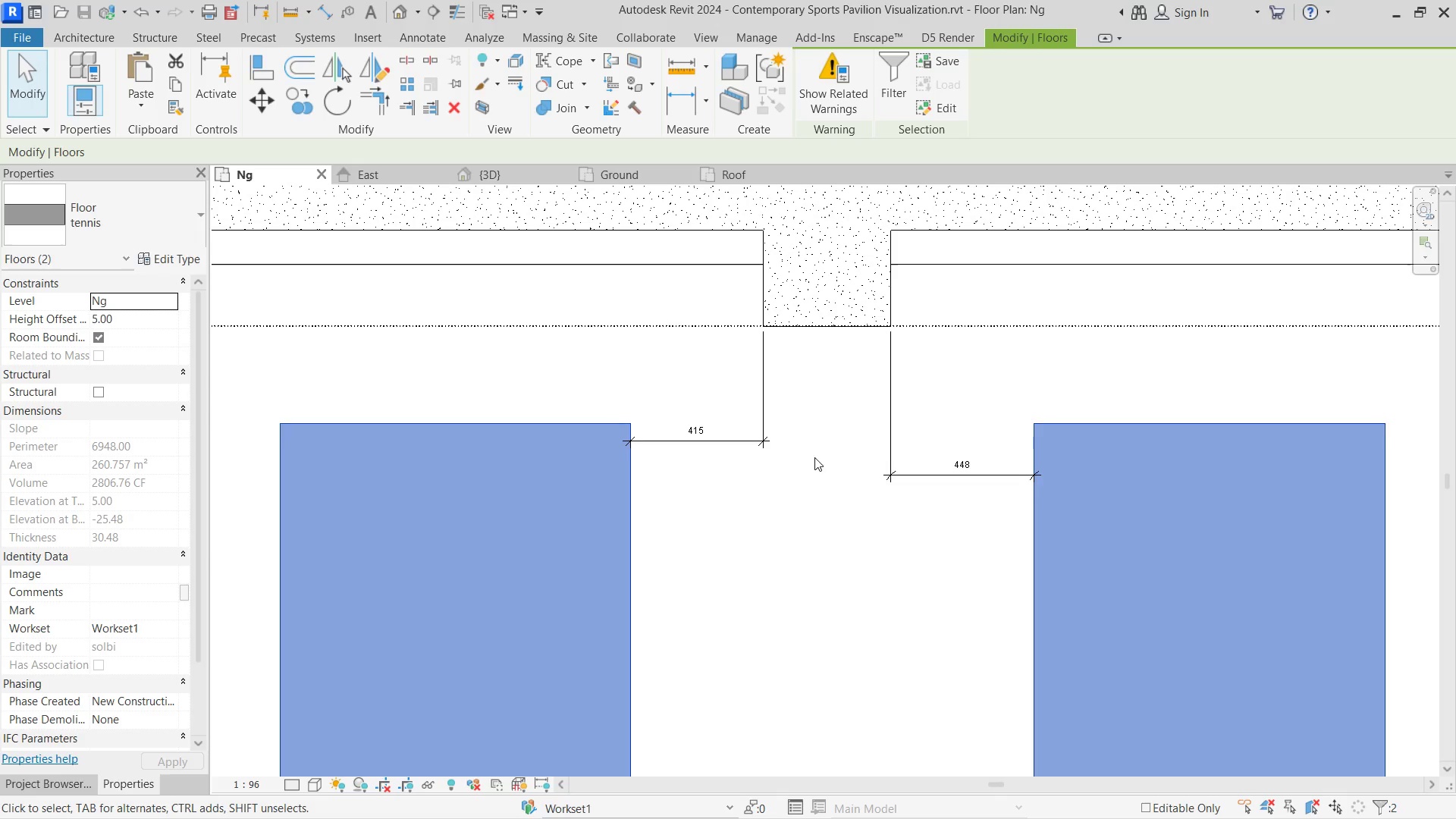 
key(ArrowLeft)
 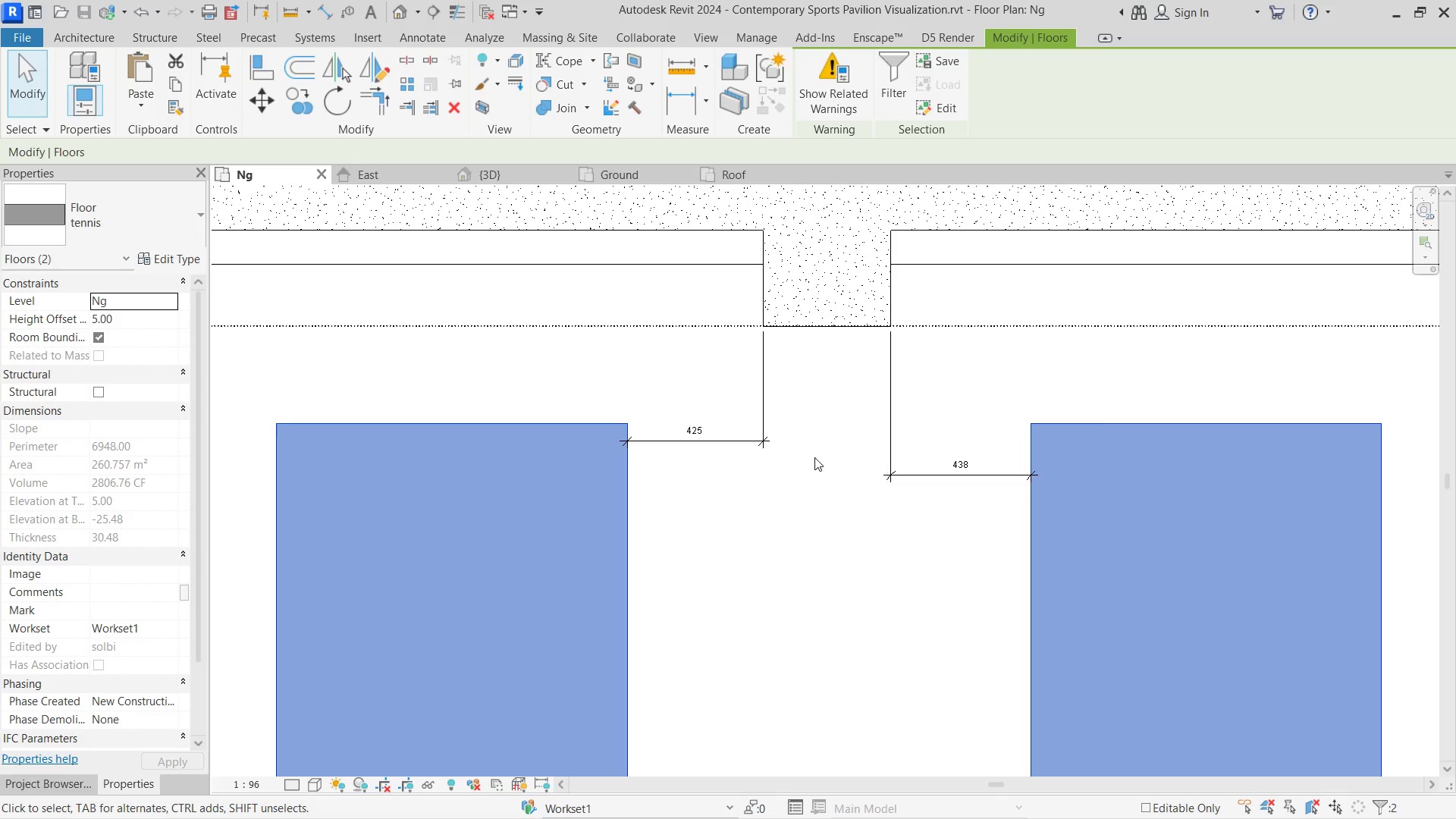 
key(ArrowLeft)
 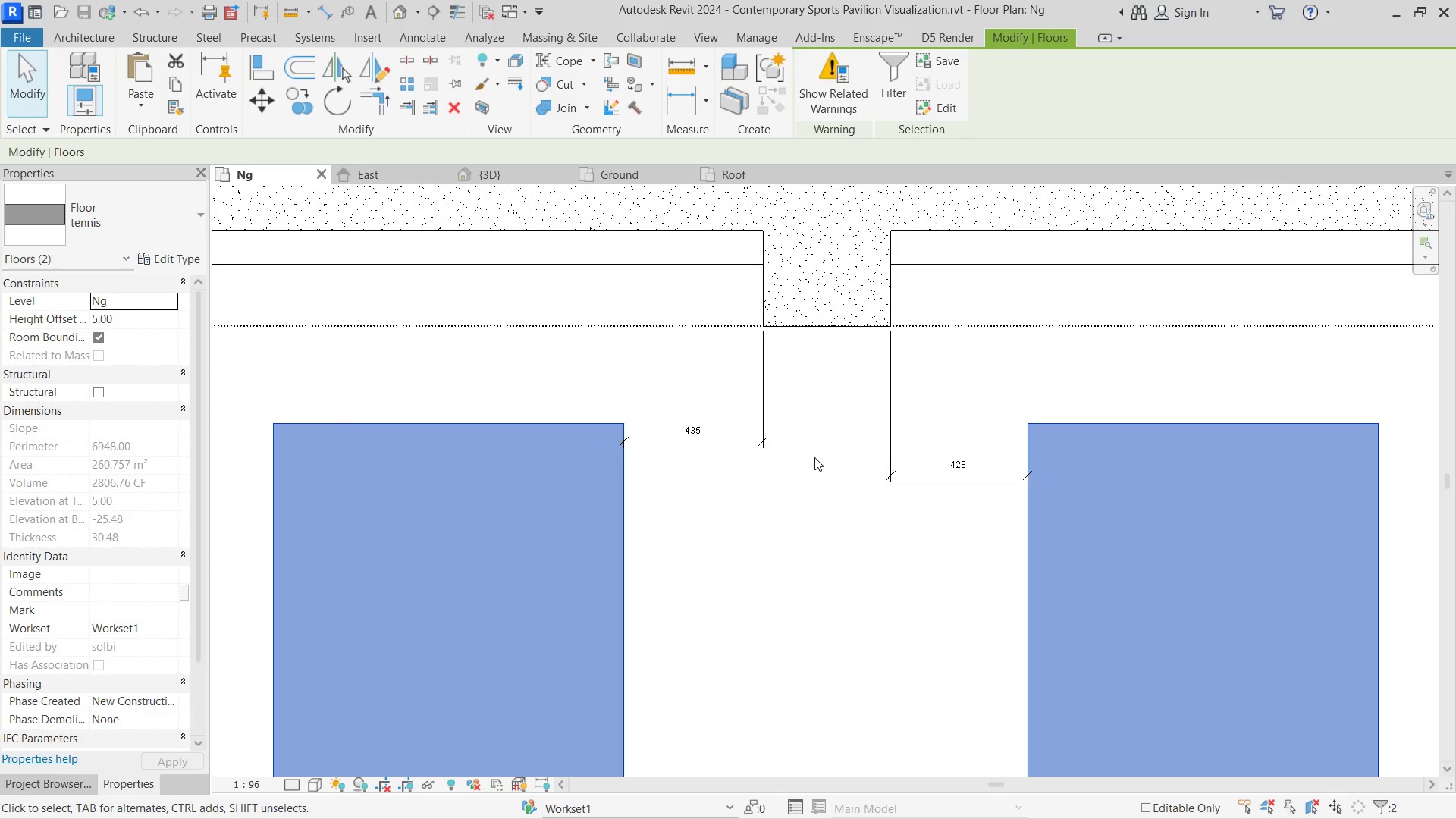 
scroll: coordinate [696, 429], scroll_direction: up, amount: 5.0
 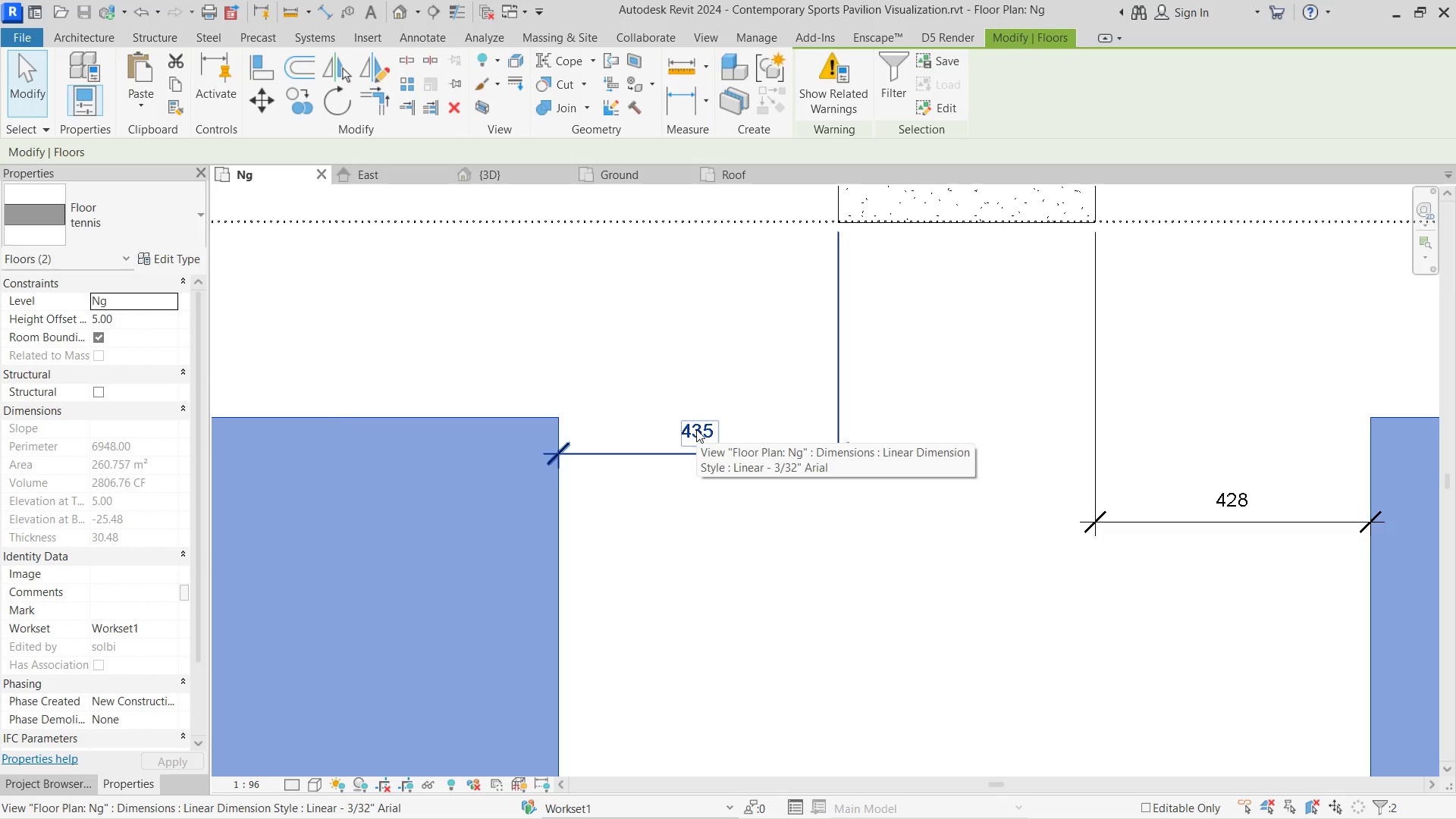 
key(ArrowRight)
 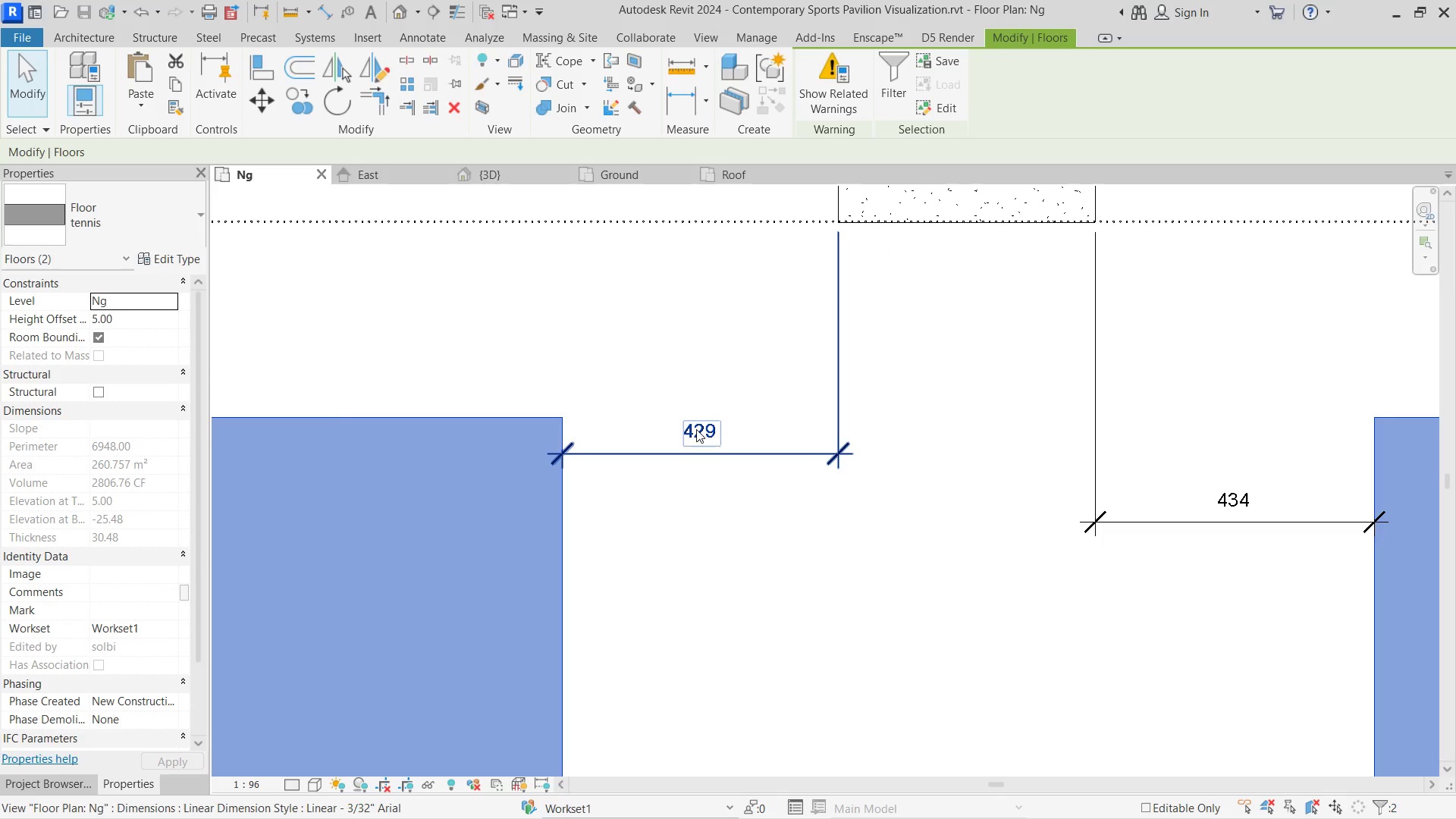 
key(ArrowRight)
 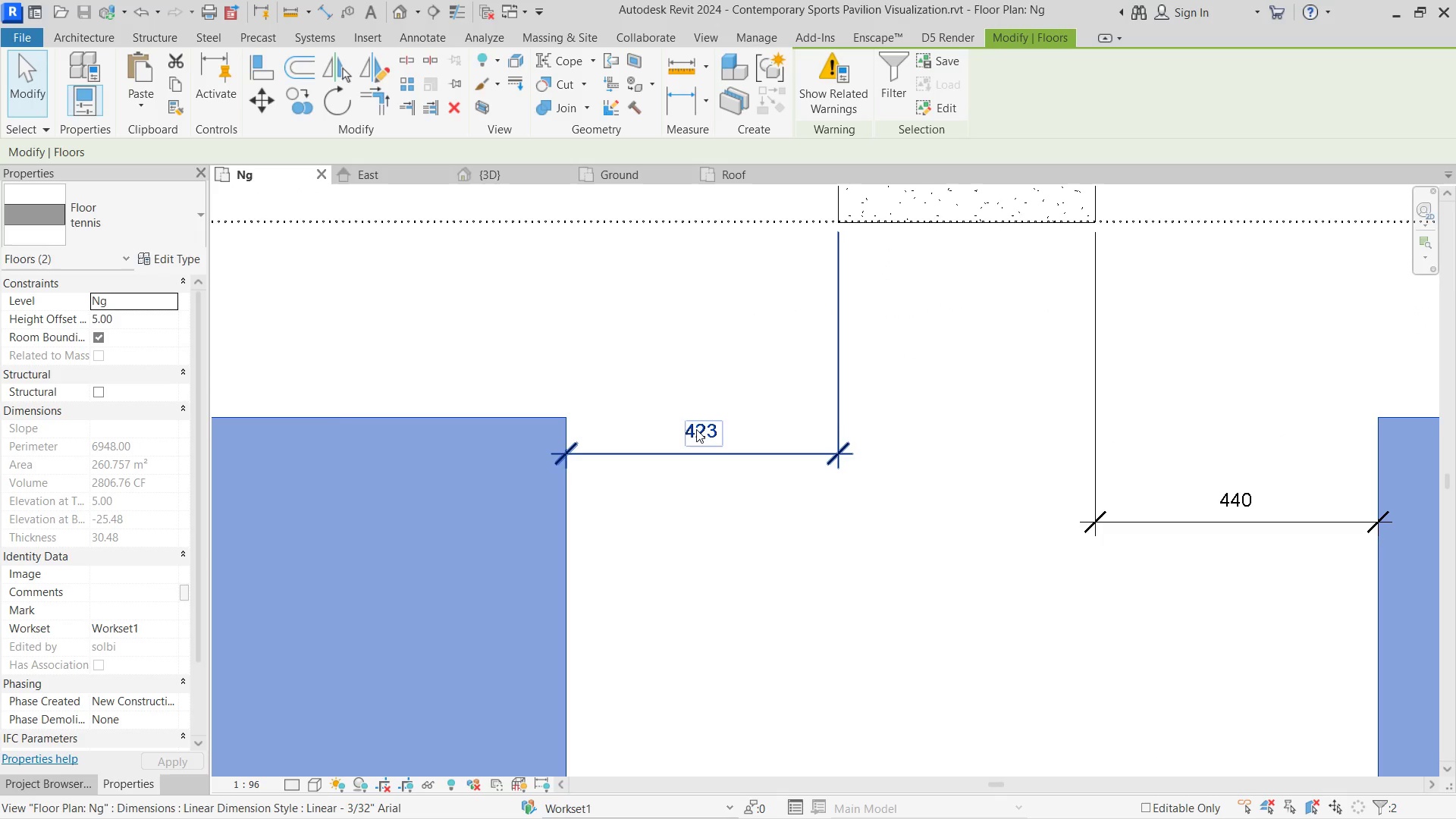 
key(ArrowLeft)
 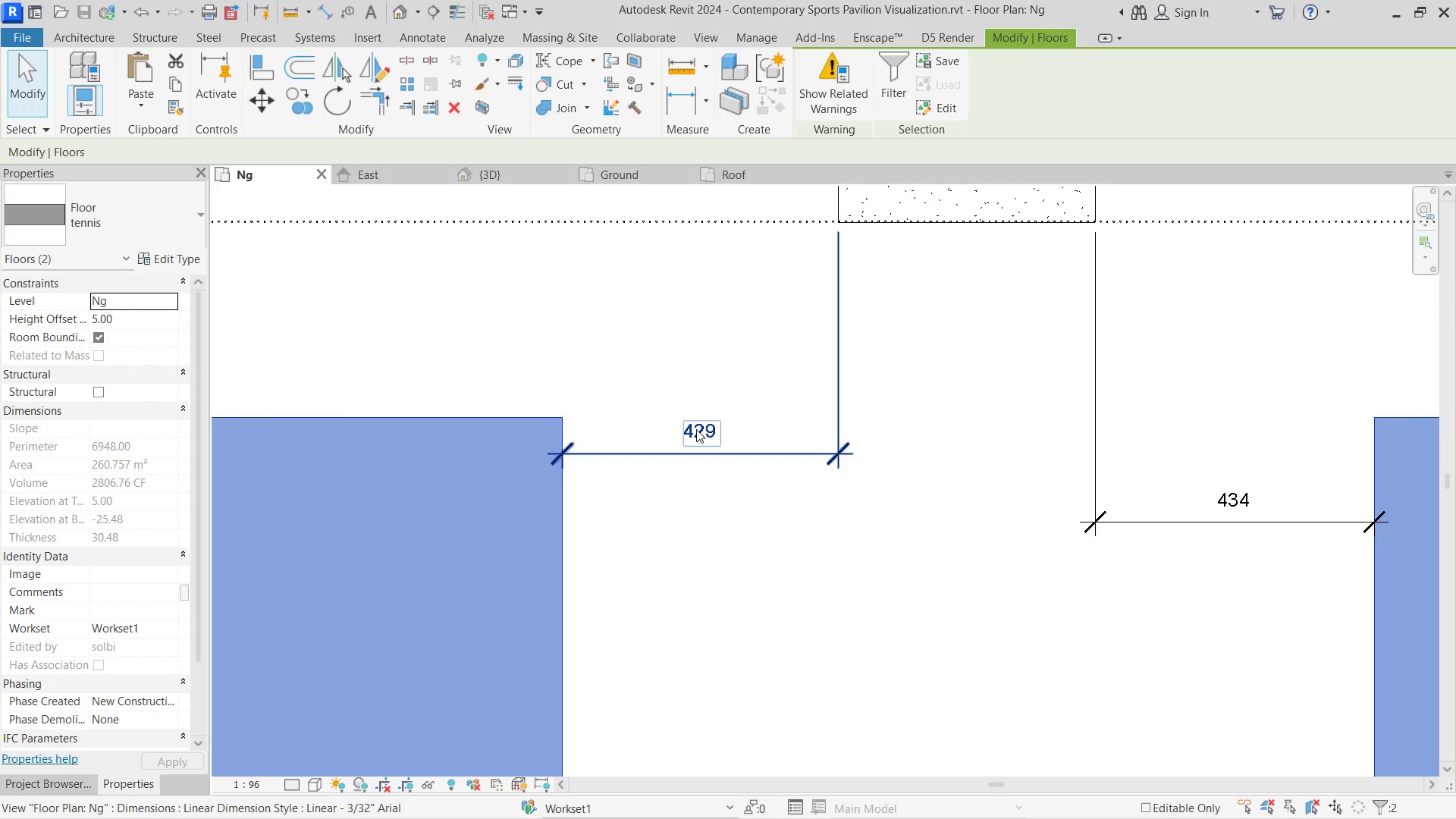 
scroll: coordinate [684, 429], scroll_direction: up, amount: 5.0
 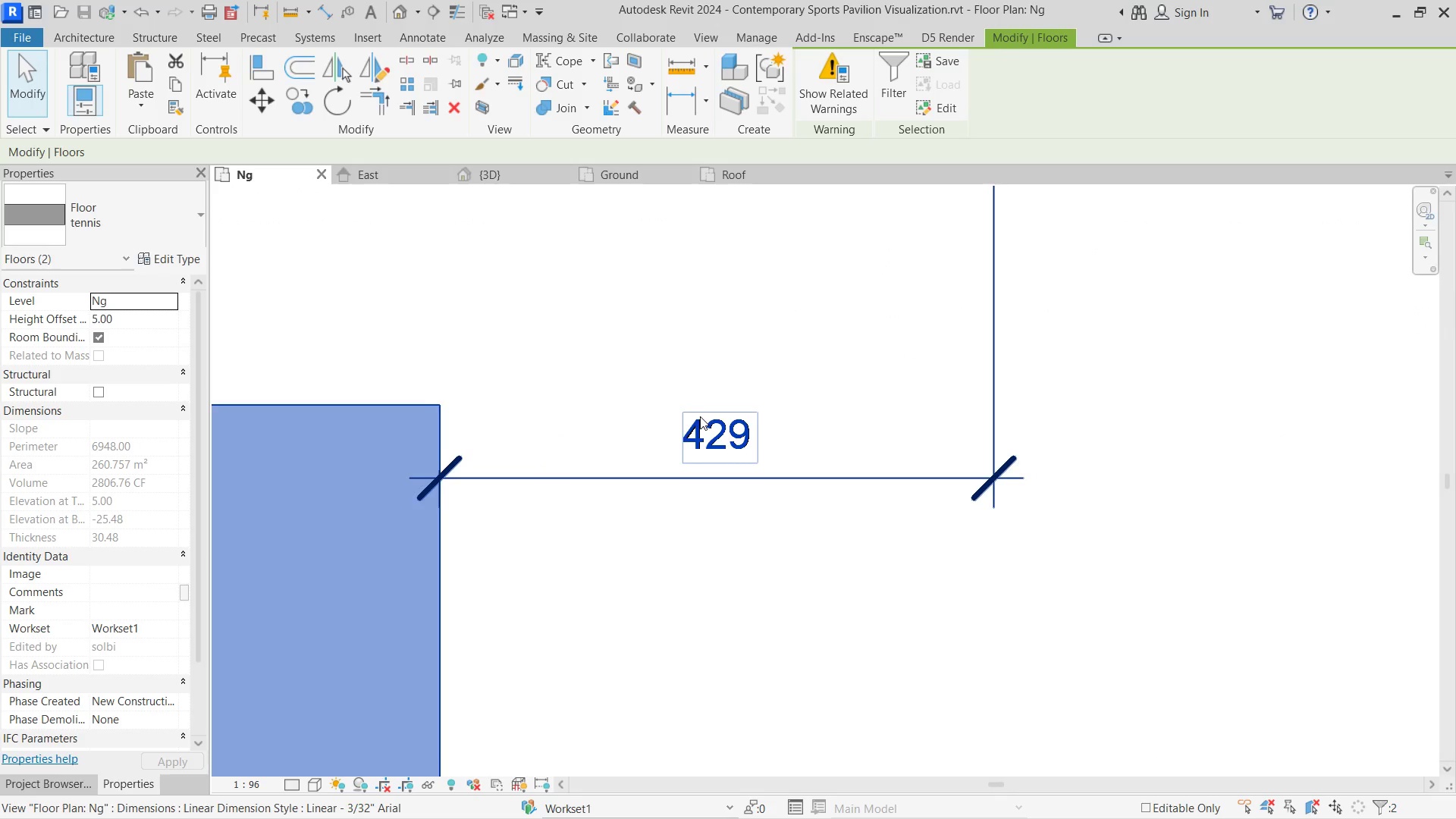 
key(ArrowRight)
 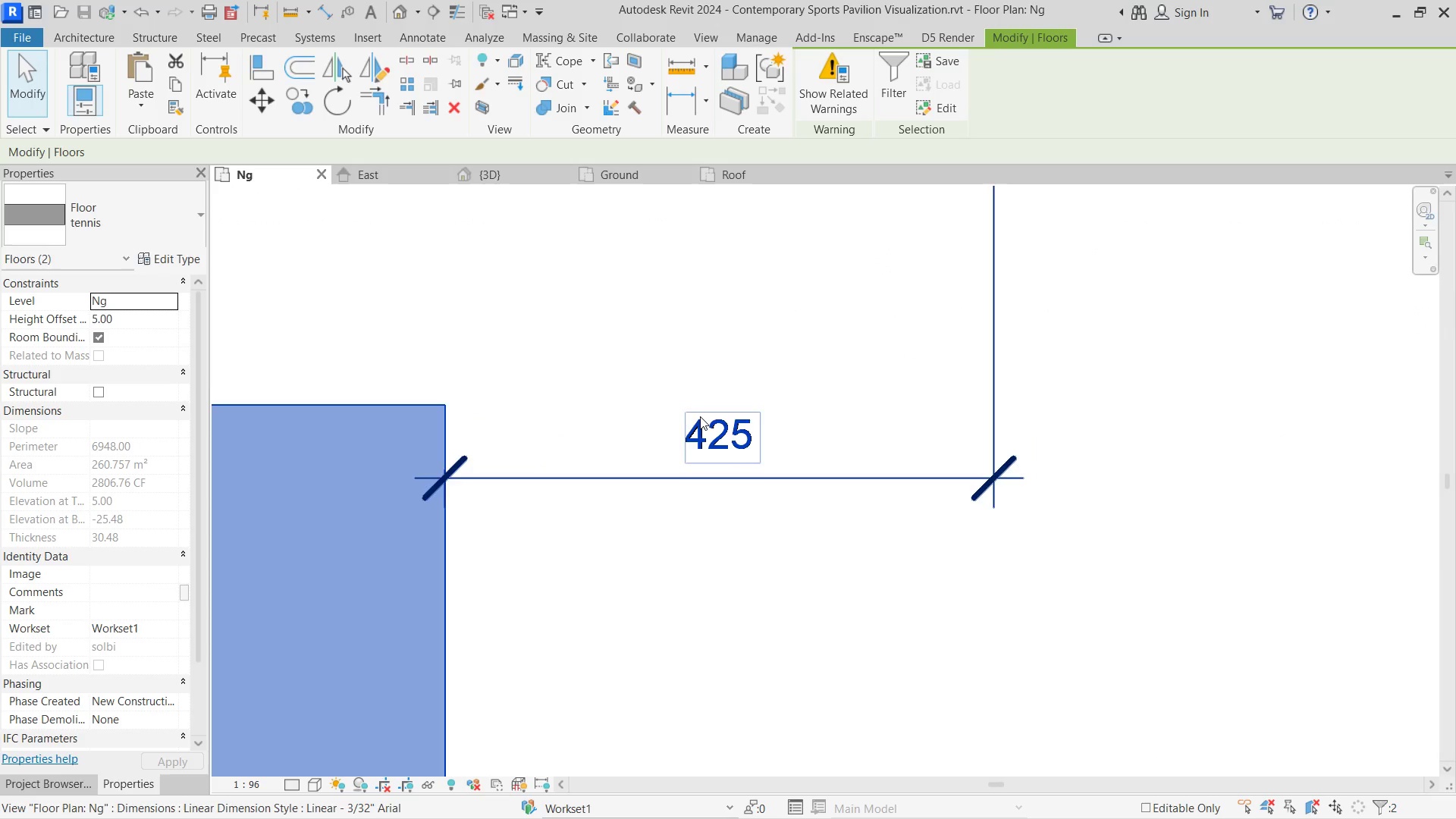 
scroll: coordinate [676, 422], scroll_direction: down, amount: 4.0
 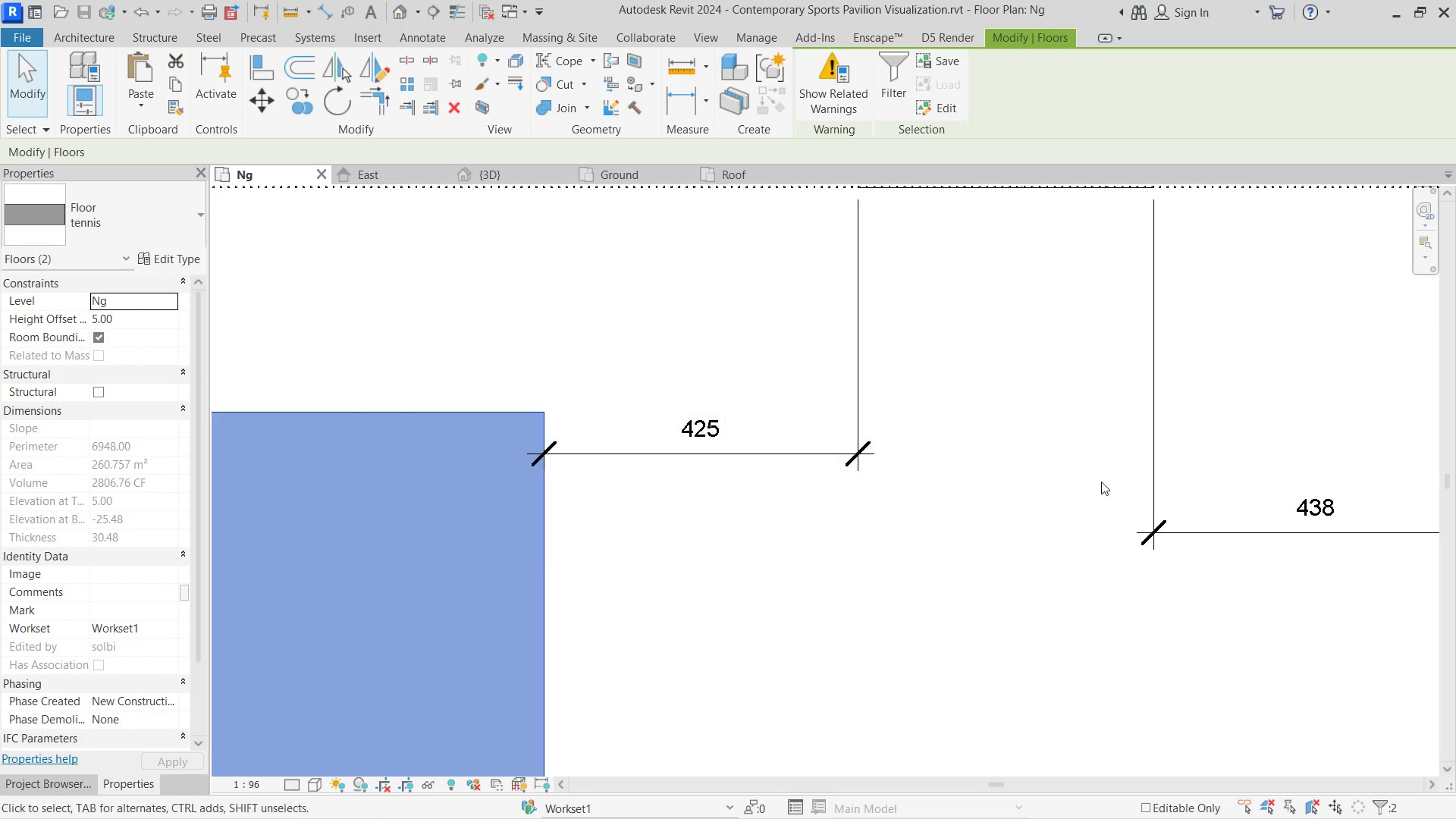 
scroll: coordinate [1245, 508], scroll_direction: up, amount: 12.0
 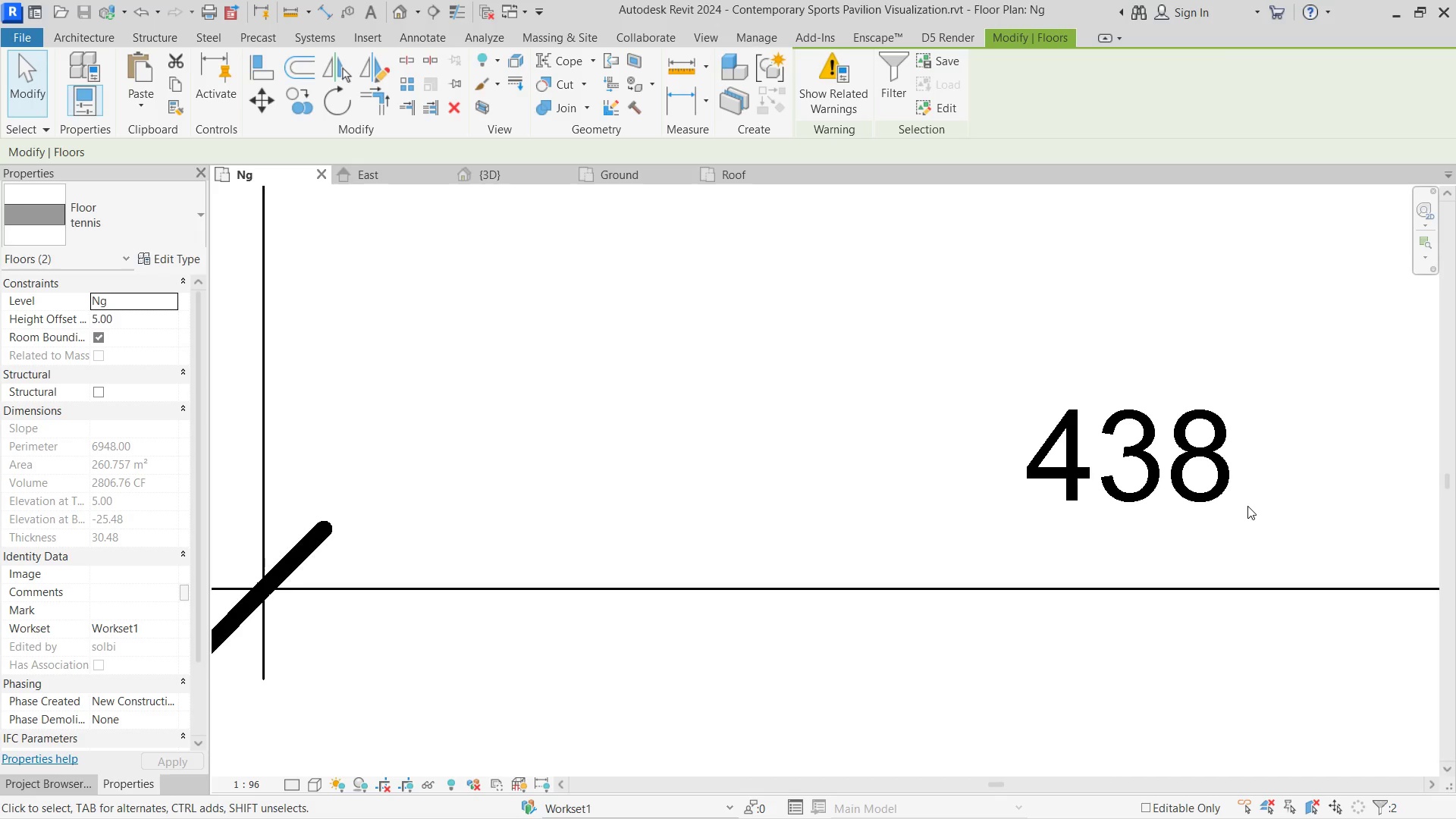 
key(ArrowLeft)
 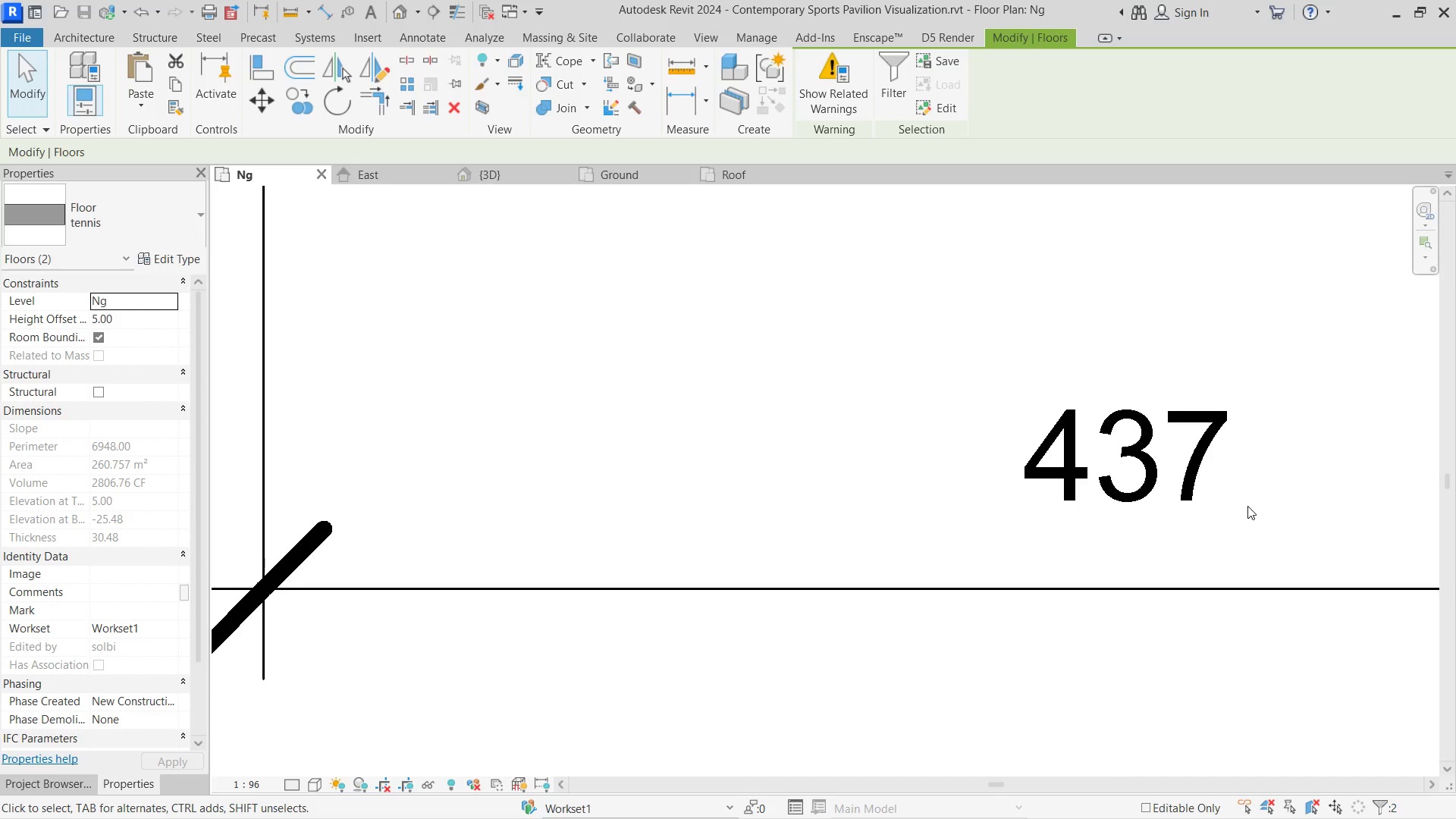 
key(ArrowLeft)
 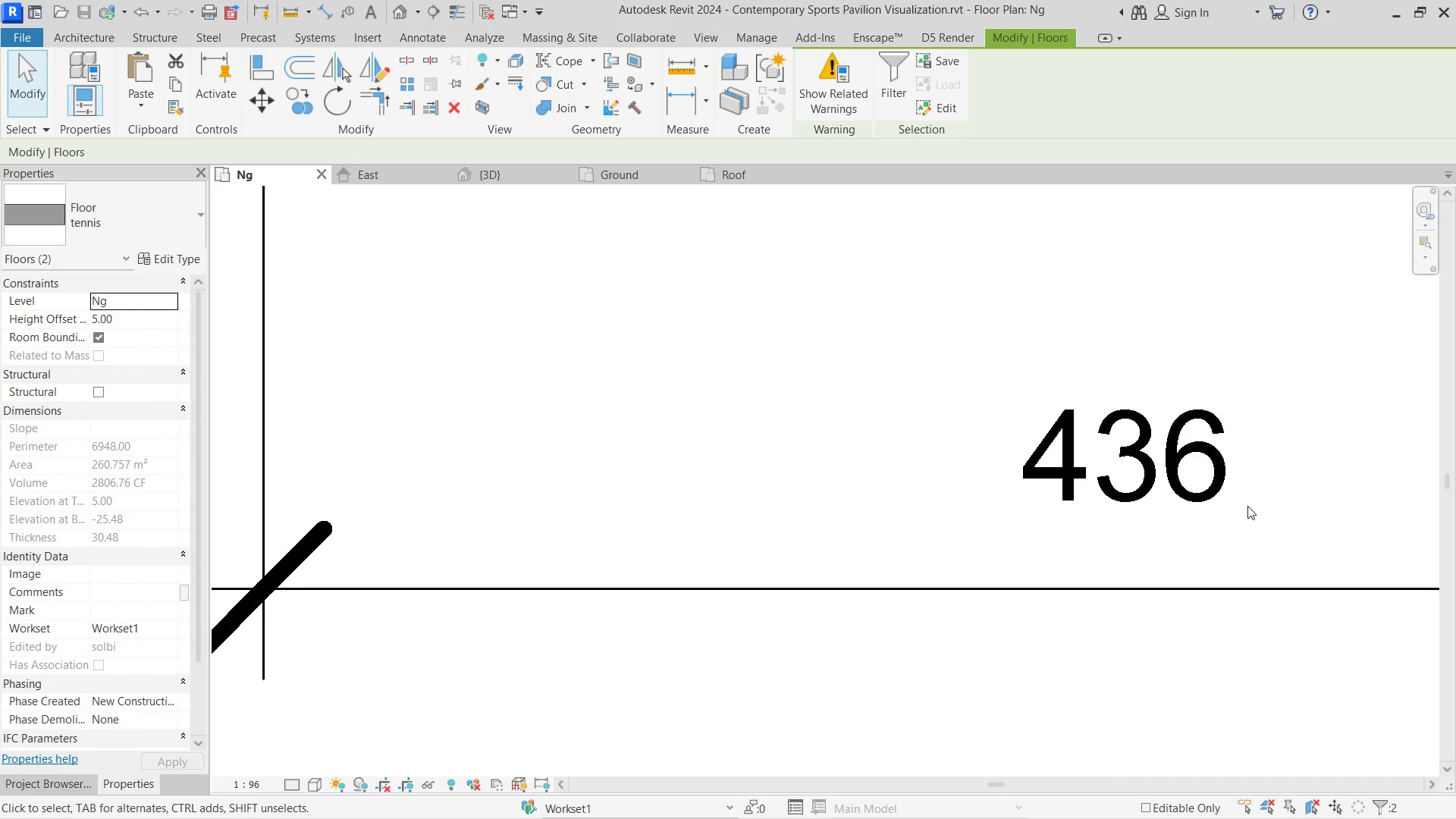 
key(ArrowLeft)
 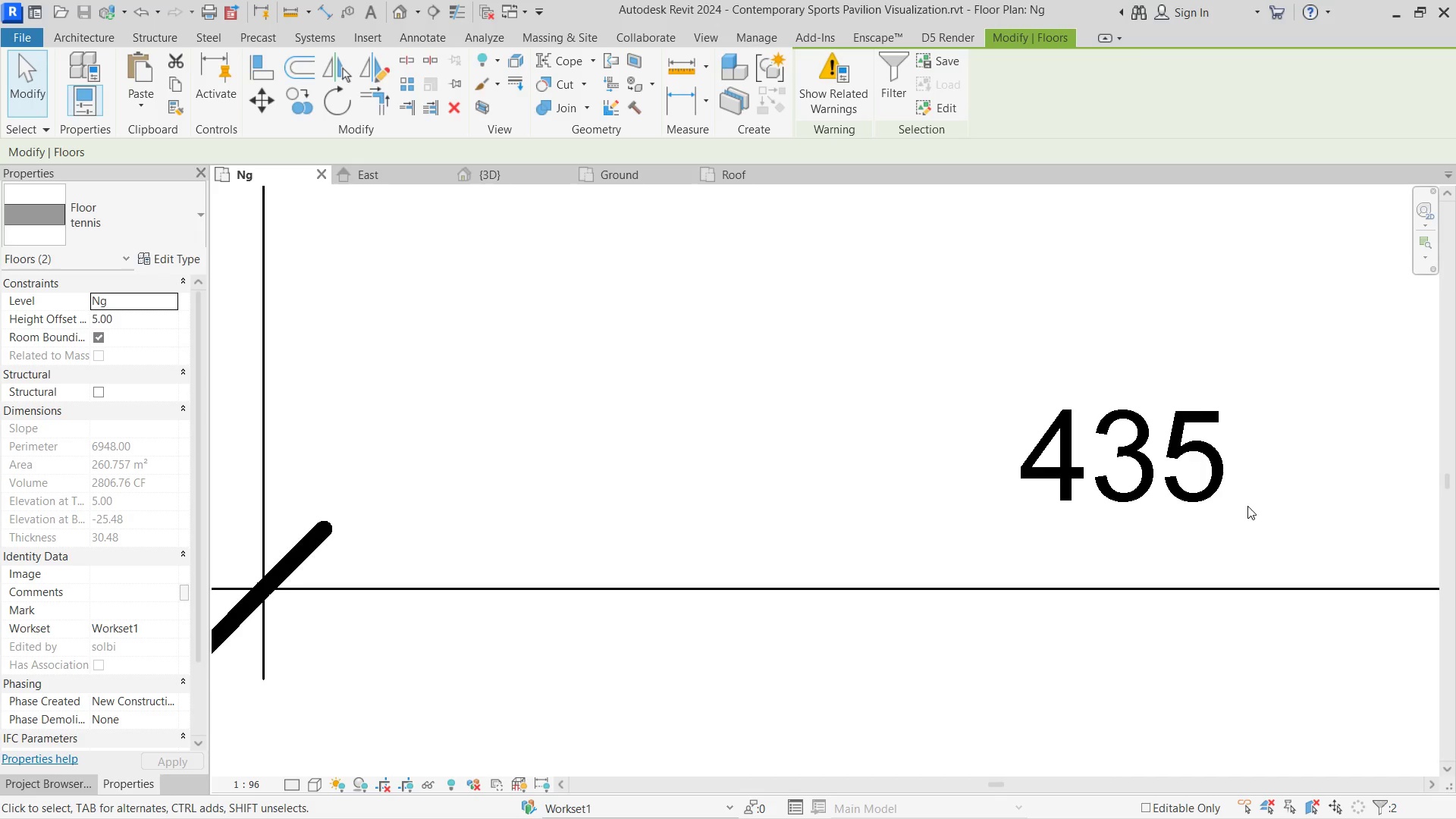 
key(ArrowLeft)
 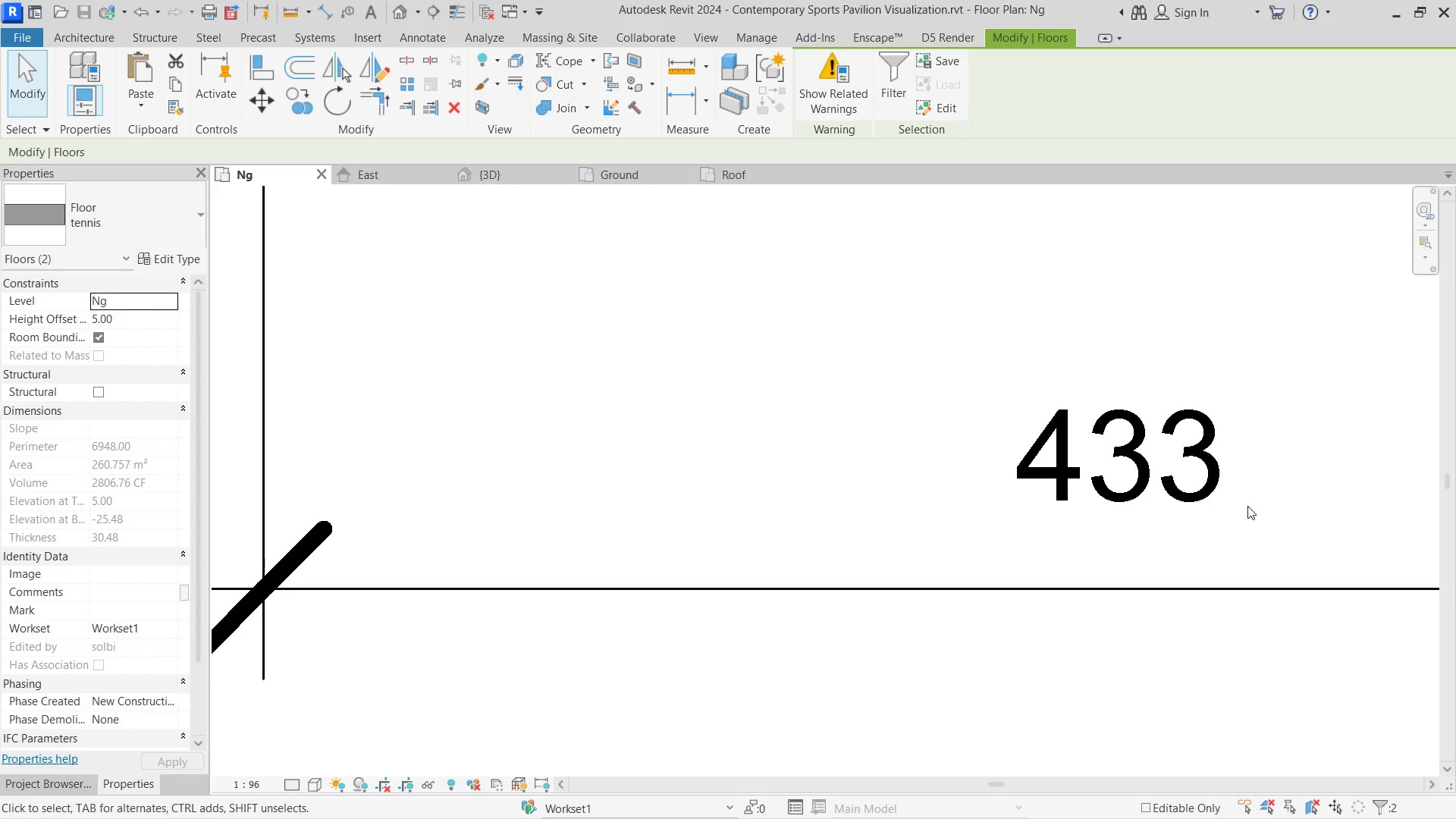 
key(ArrowLeft)
 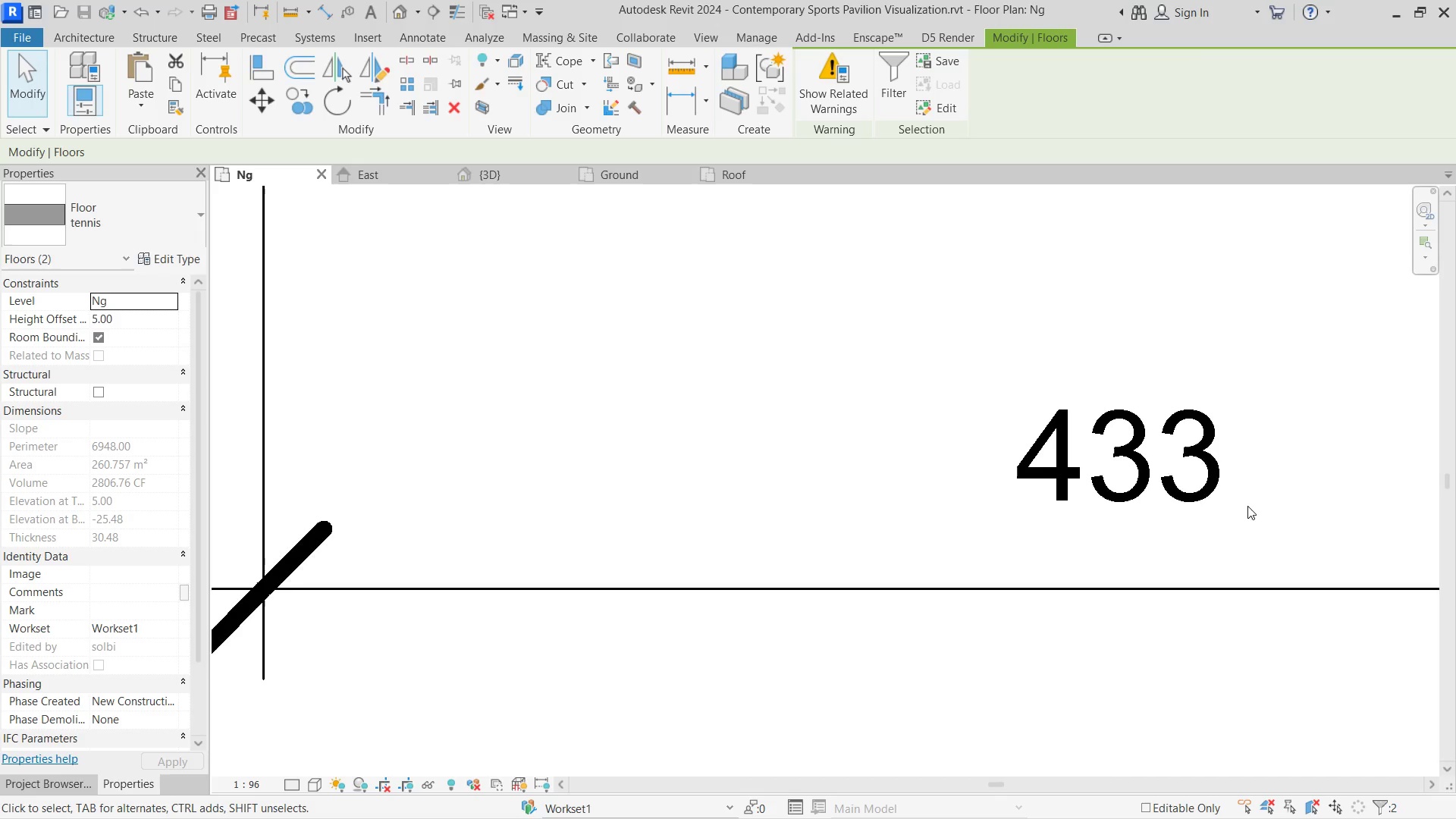 
key(ArrowLeft)
 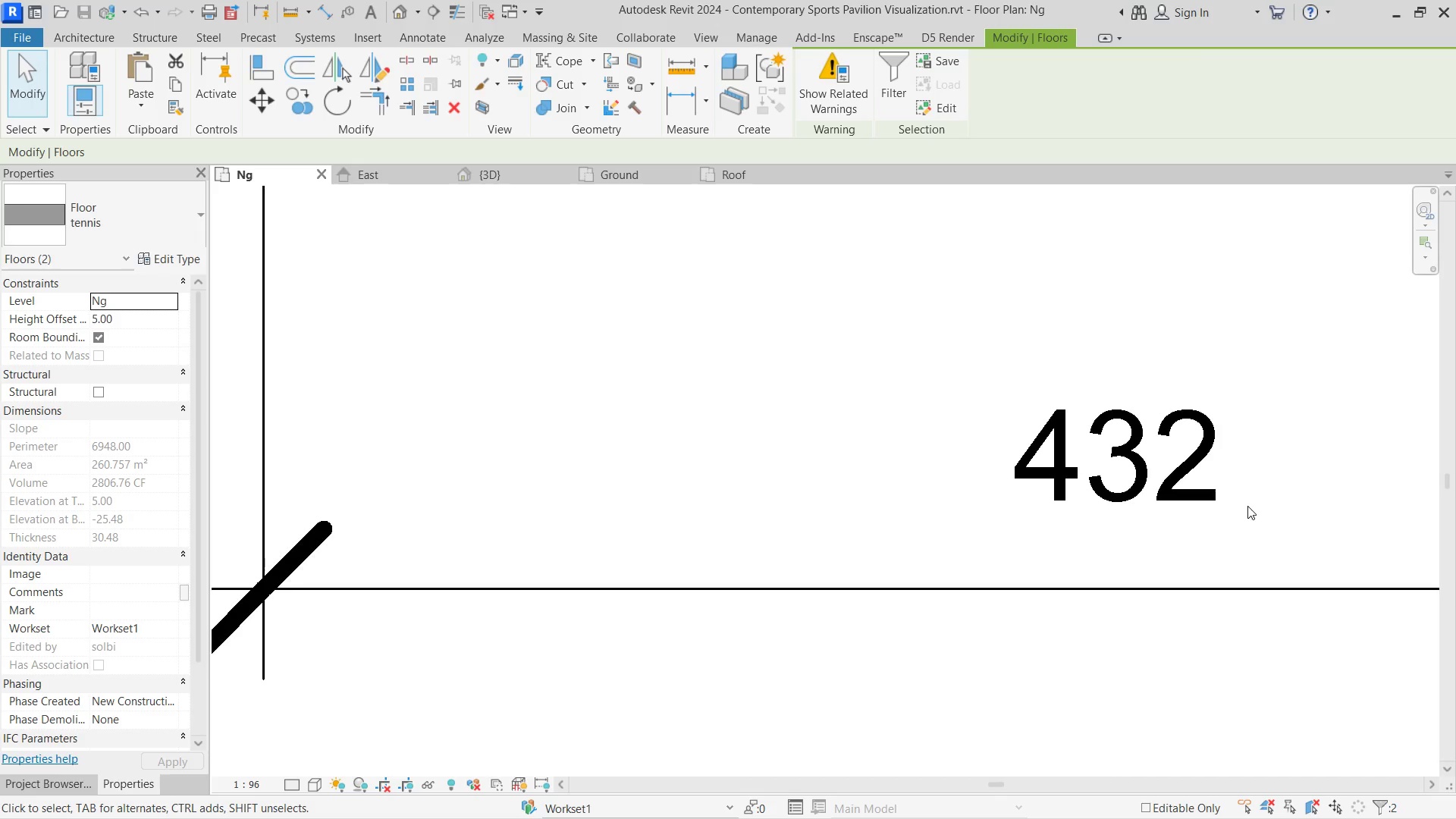 
key(ArrowLeft)
 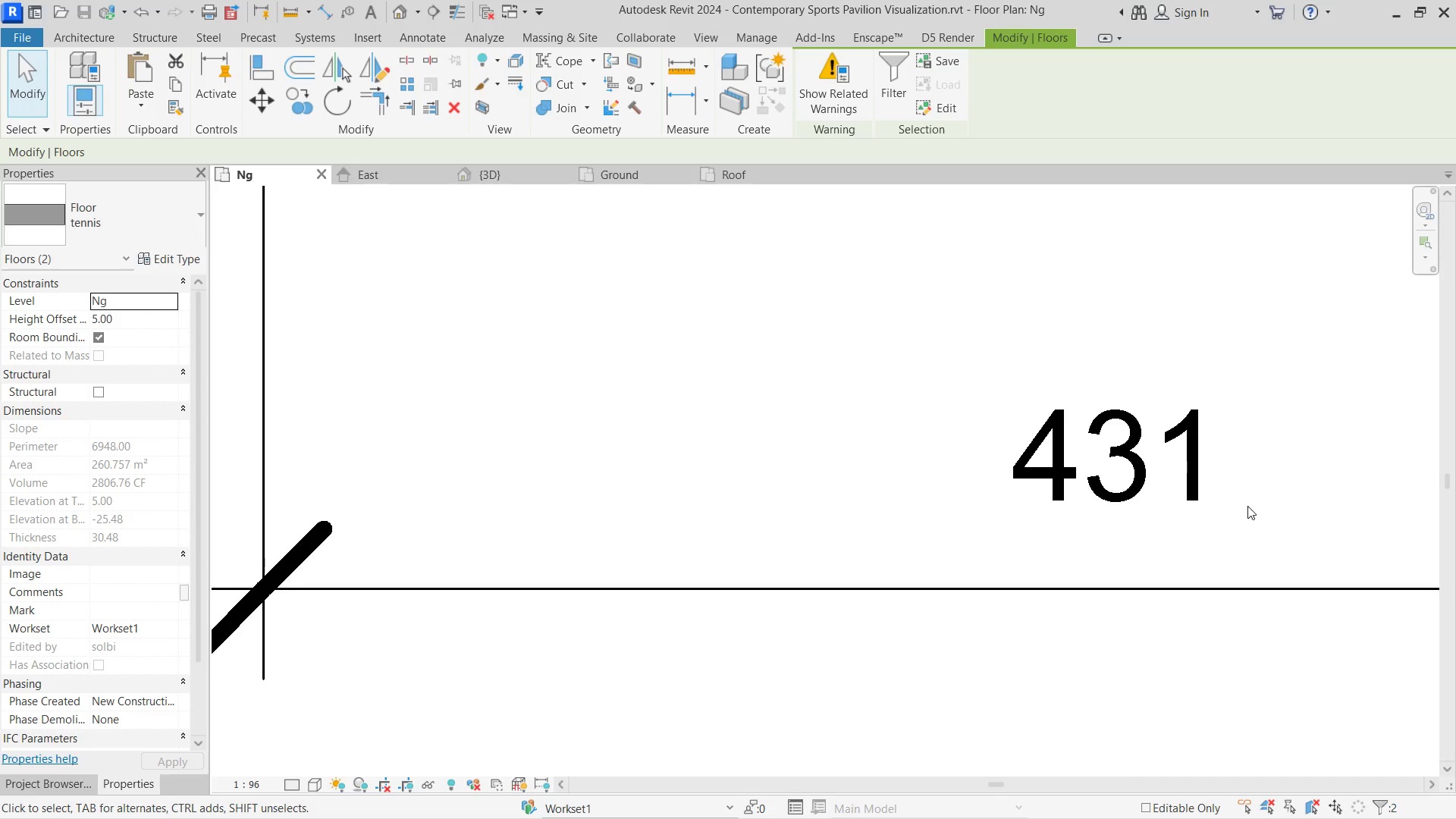 
key(ArrowLeft)
 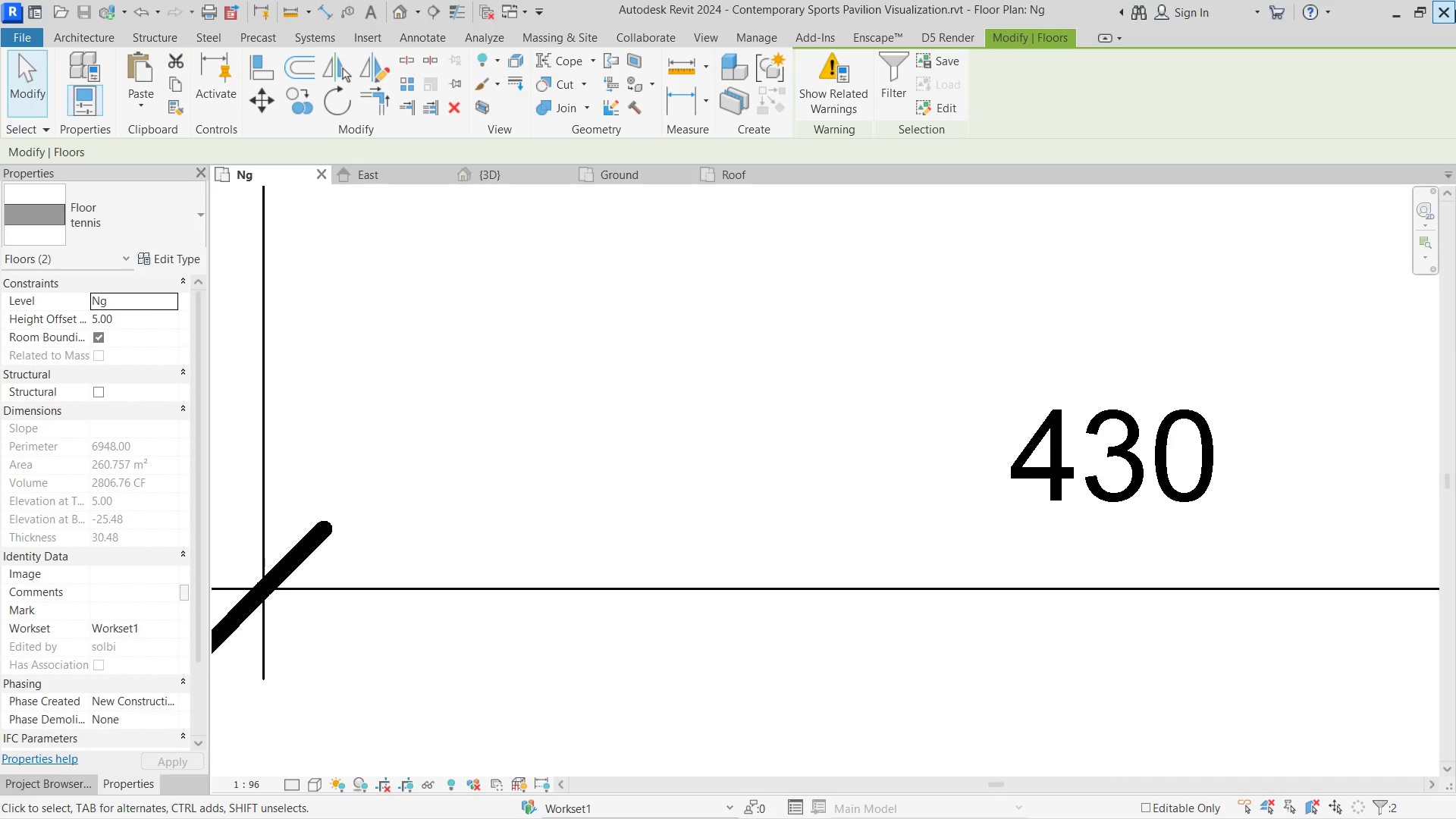 
scroll: coordinate [1075, 406], scroll_direction: down, amount: 19.0
 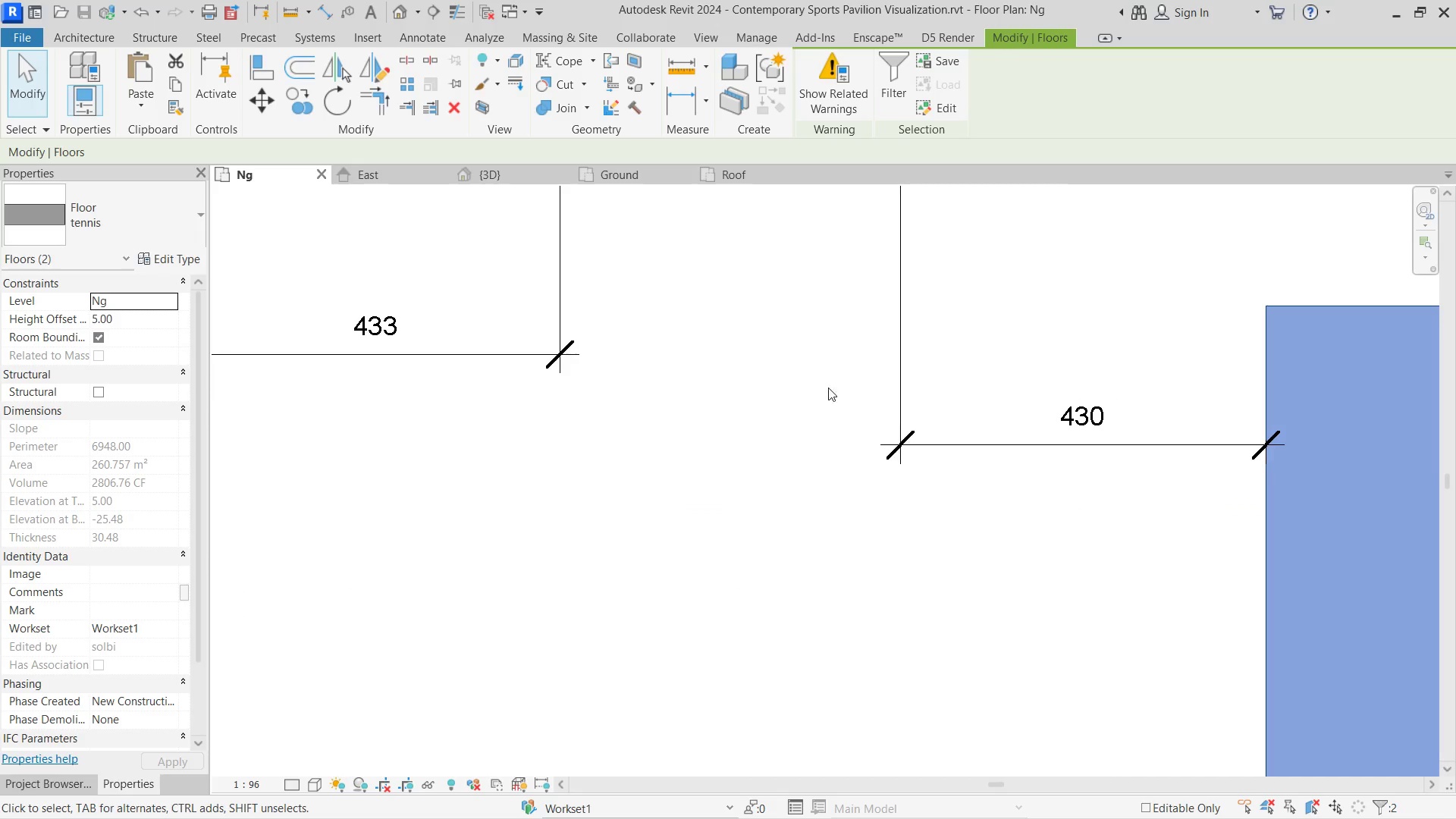 
scroll: coordinate [1090, 429], scroll_direction: up, amount: 13.0
 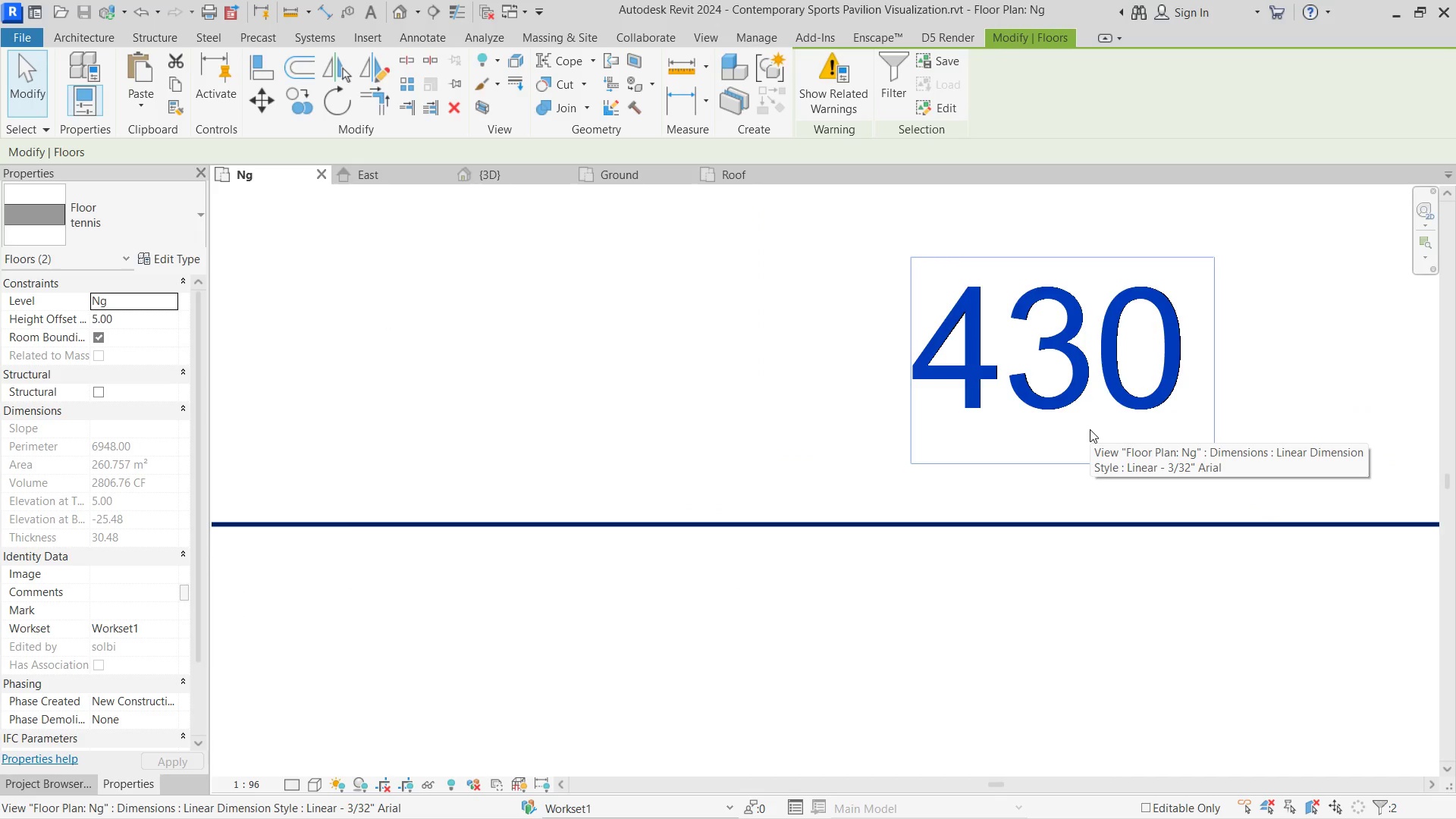 
key(ArrowRight)
 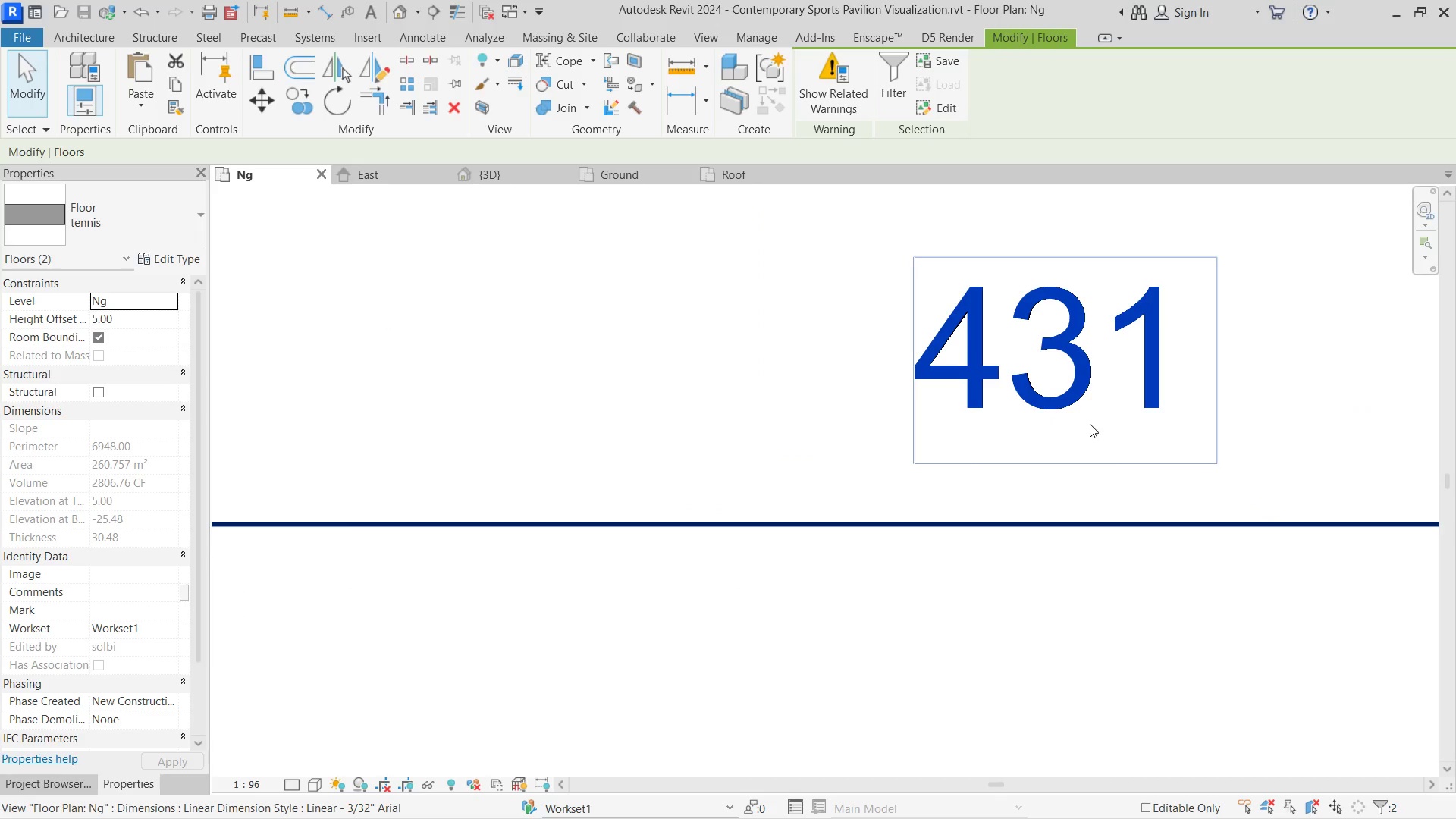 
scroll: coordinate [1056, 480], scroll_direction: down, amount: 16.0
 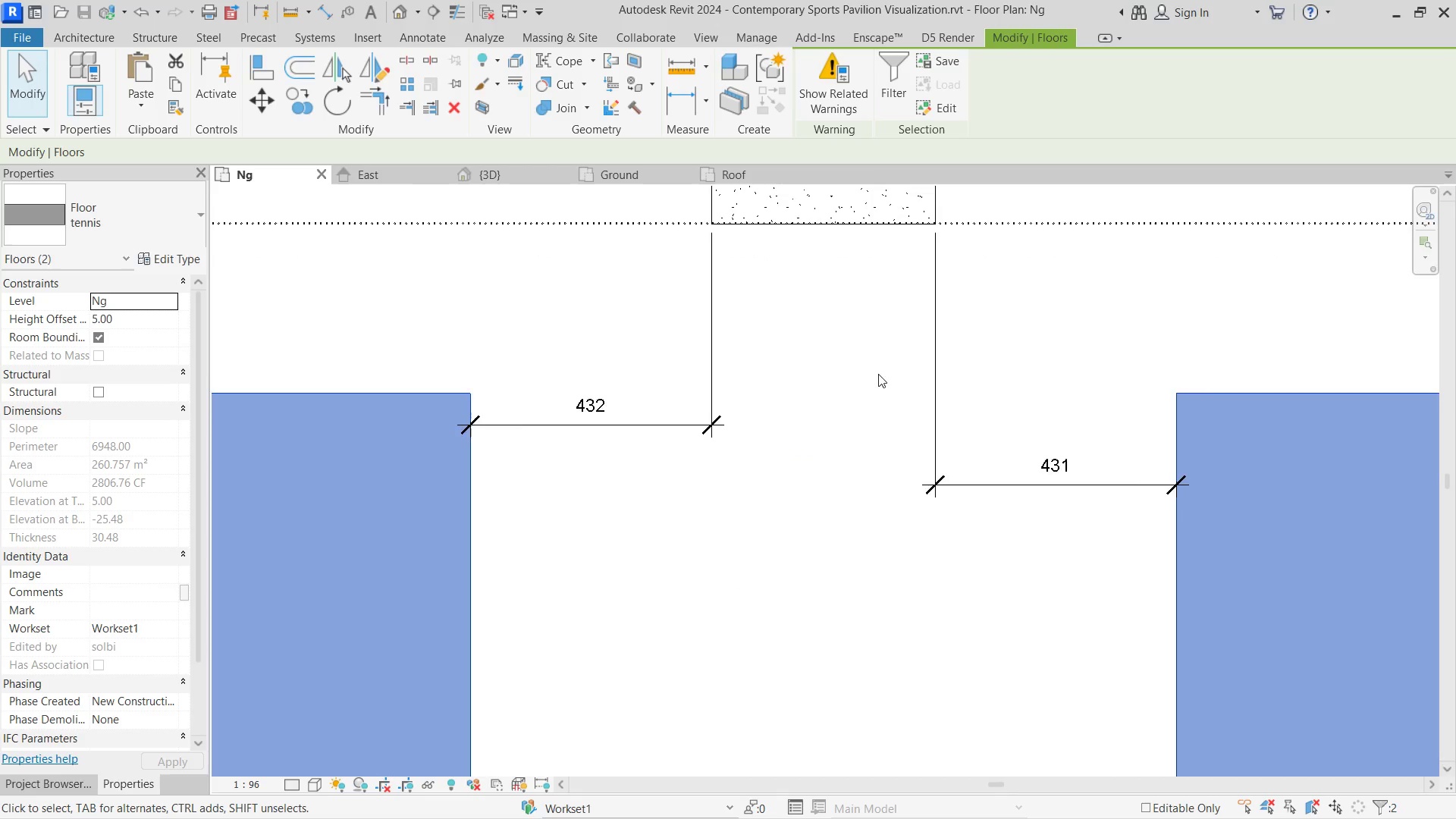 
left_click([853, 453])
 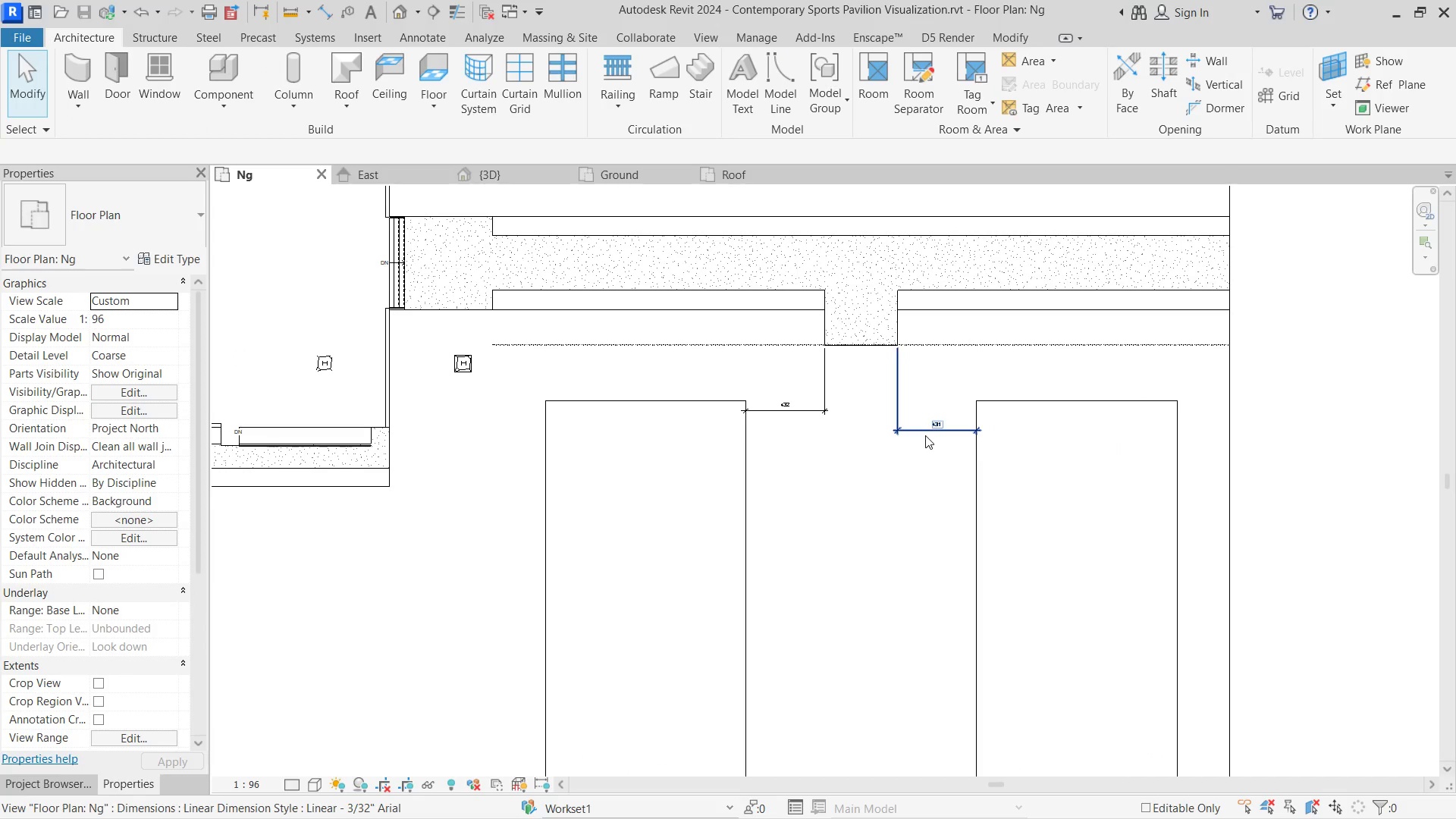 
scroll: coordinate [879, 407], scroll_direction: down, amount: 8.0
 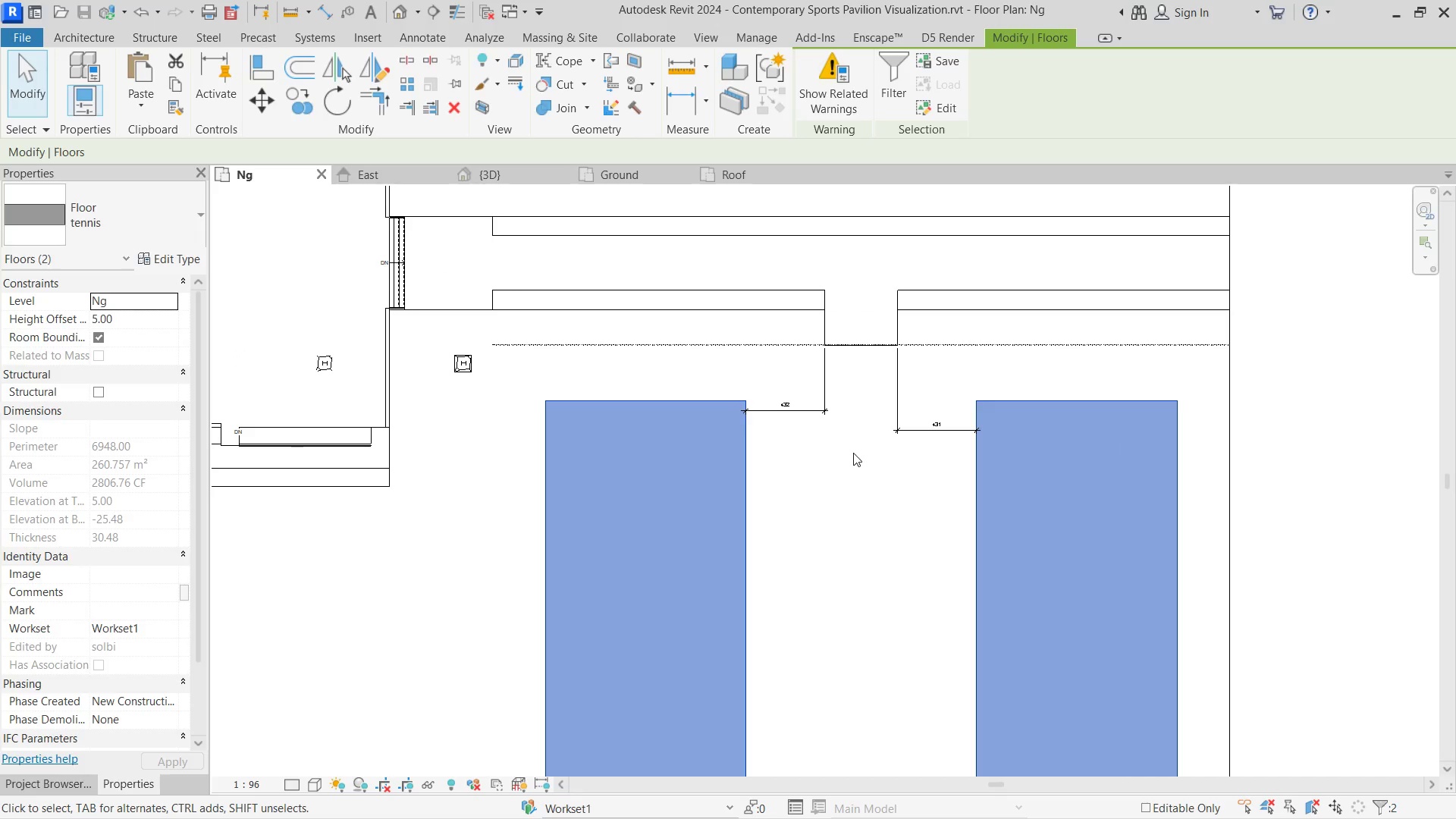 
double_click([925, 435])
 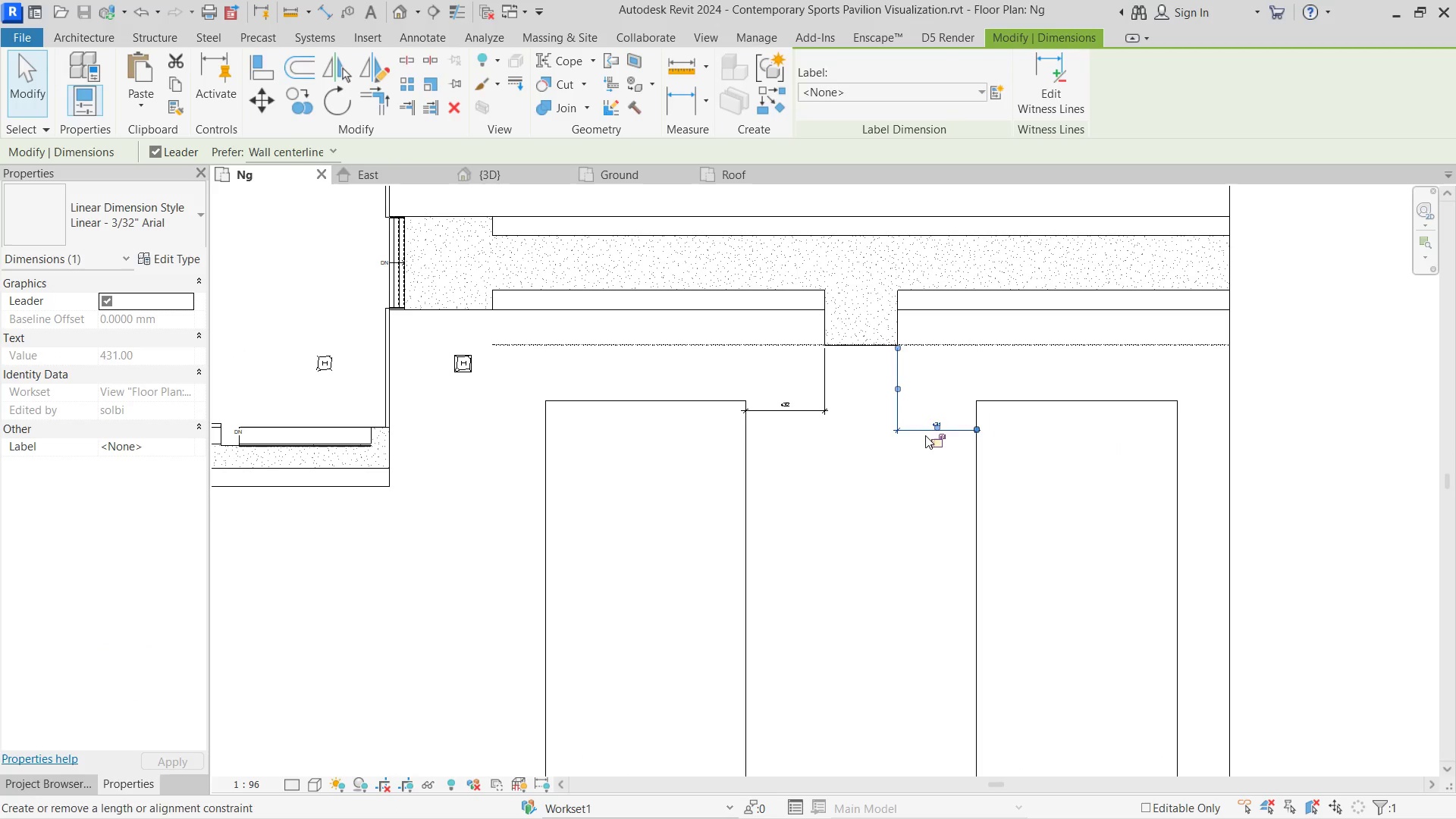 
key(Delete)
 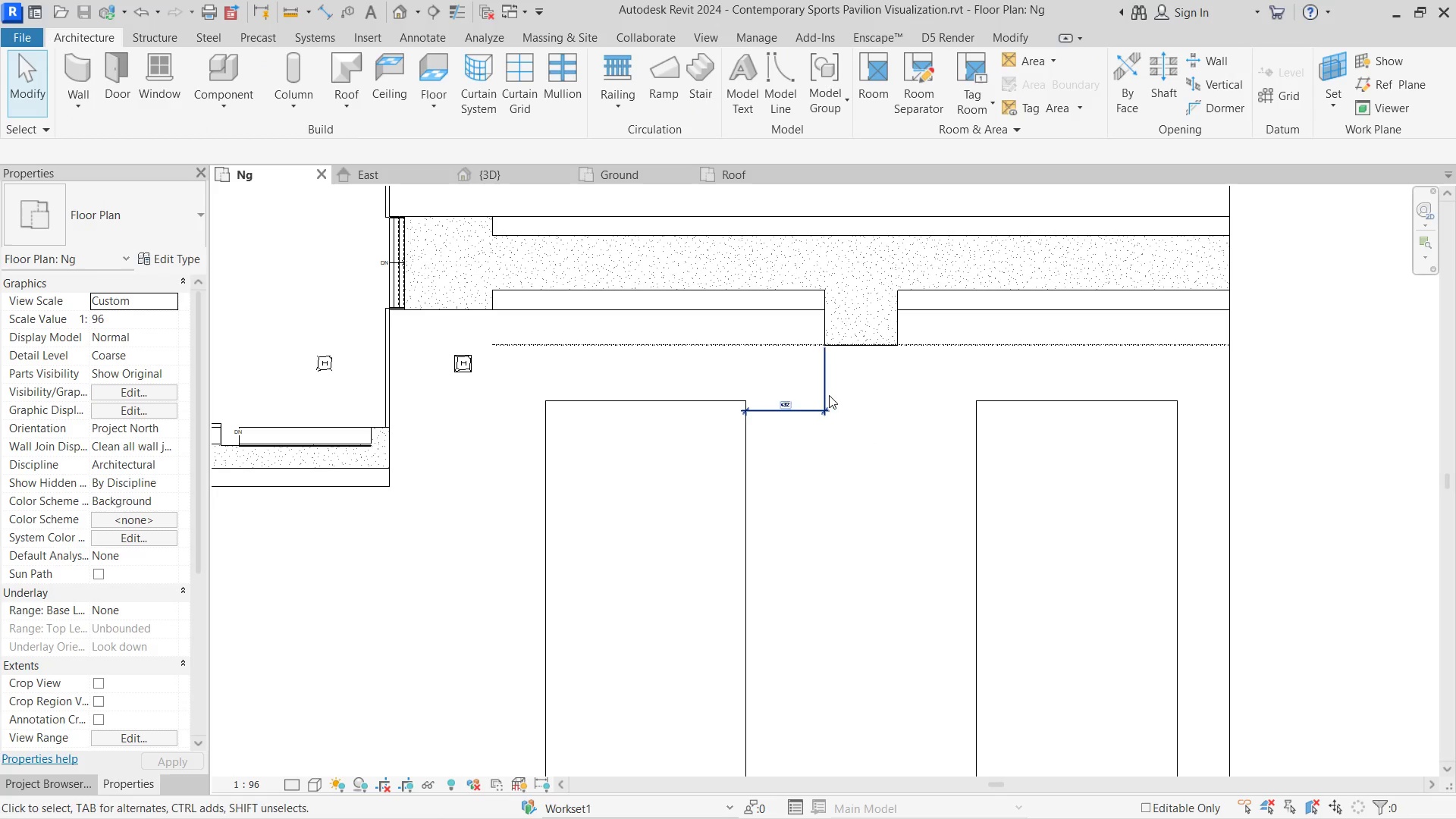 
left_click([816, 395])
 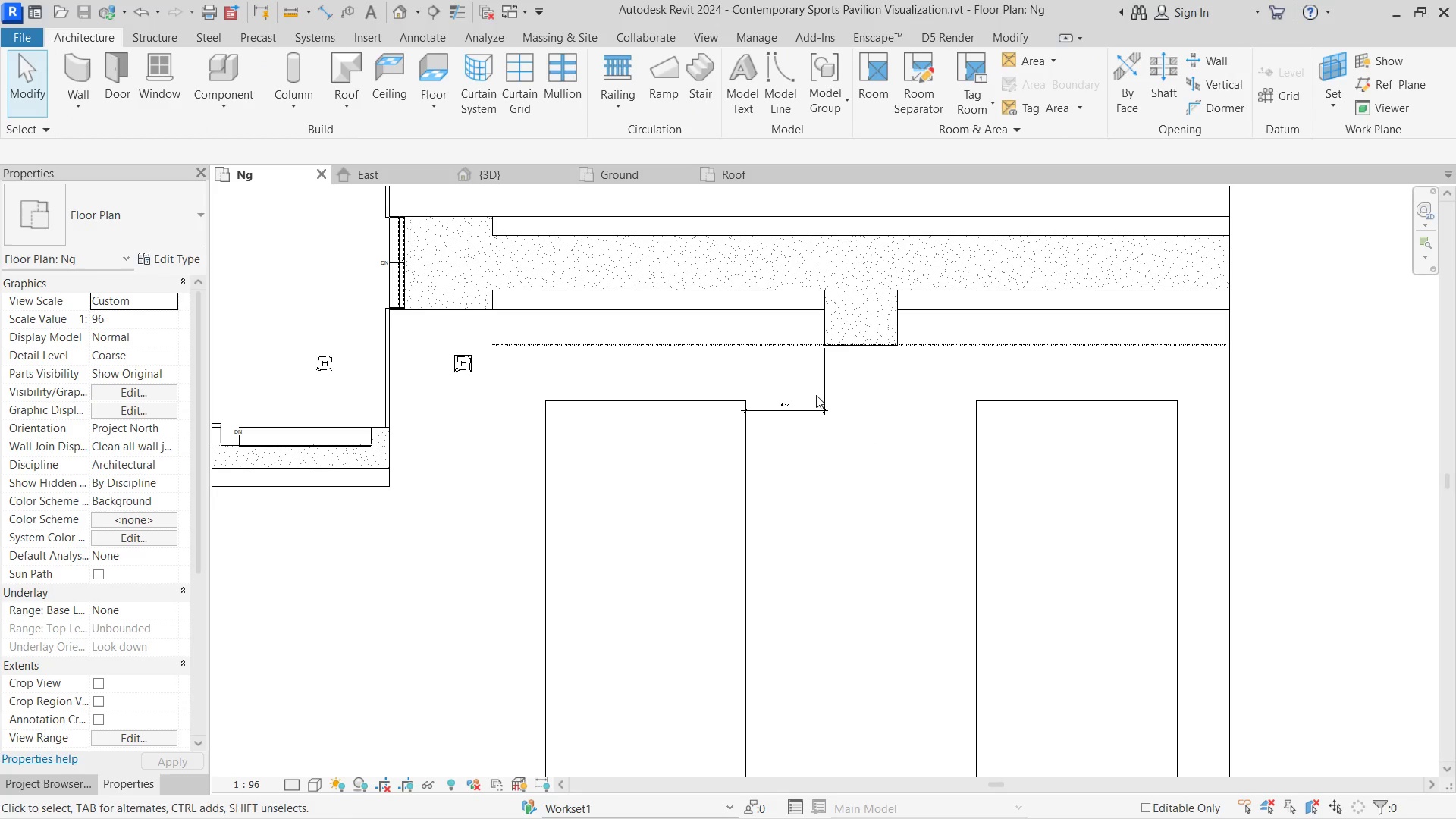 
key(Delete)
 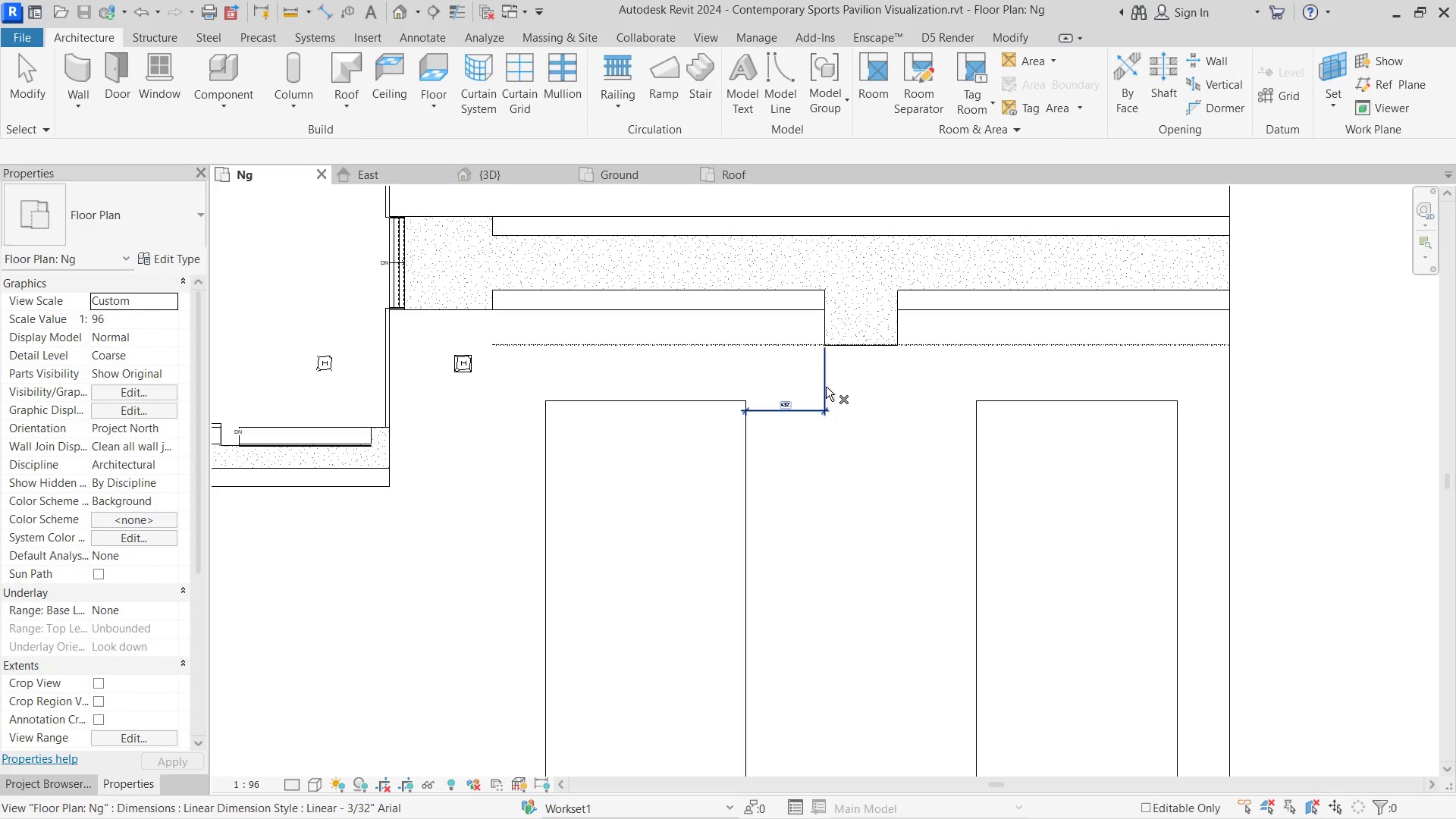 
double_click([817, 375])
 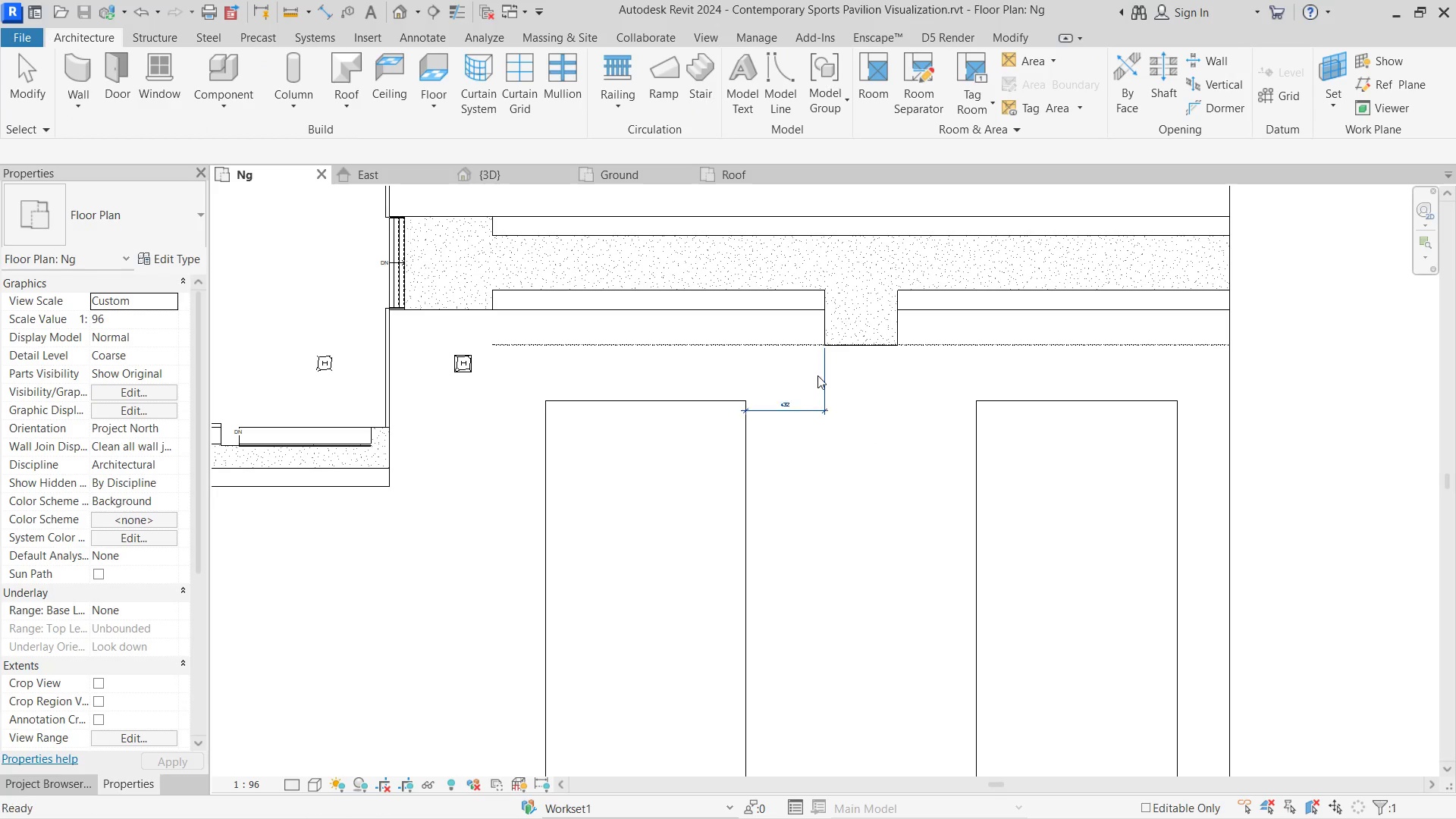 
key(Delete)
 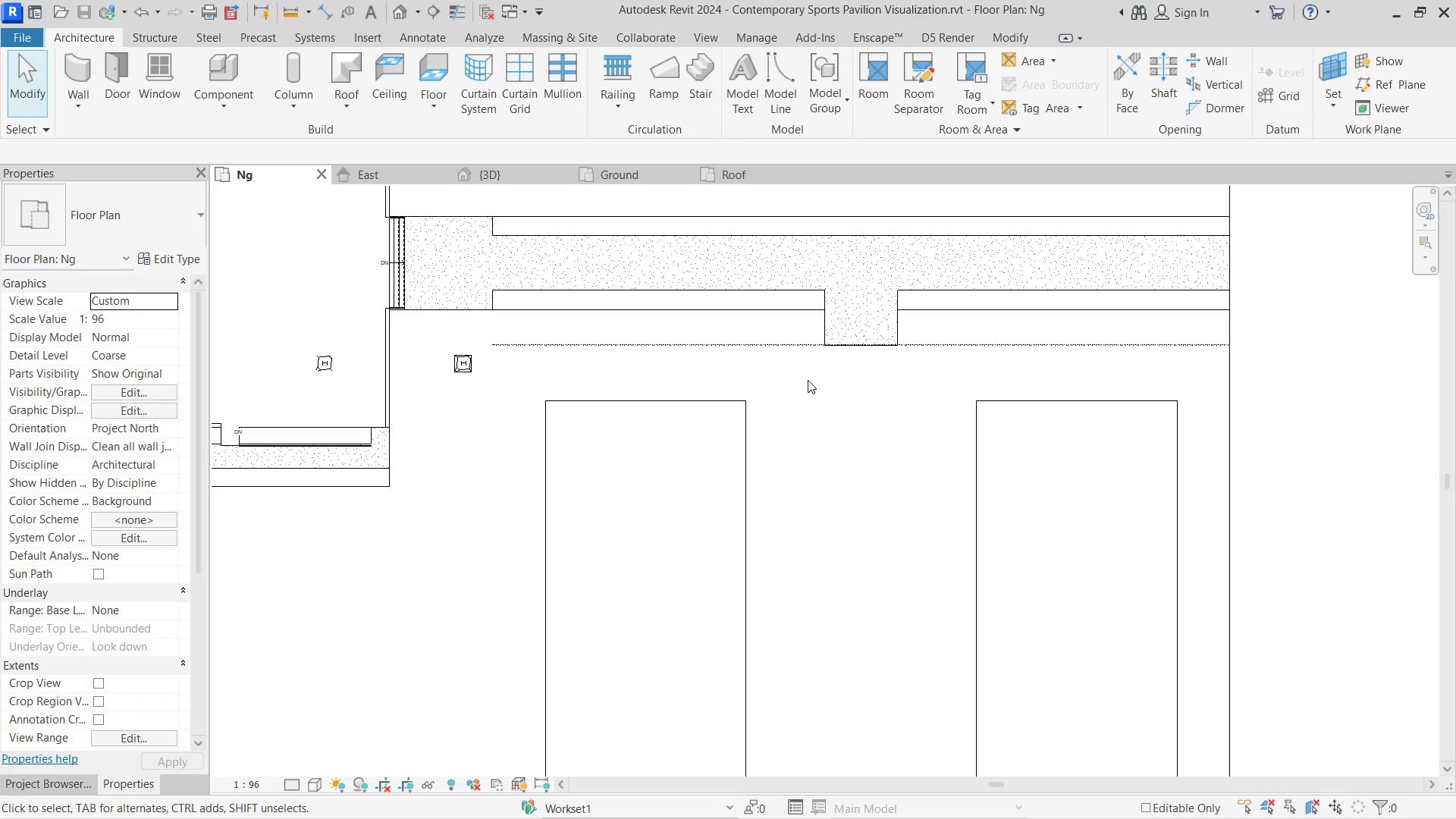 
scroll: coordinate [641, 436], scroll_direction: down, amount: 6.0
 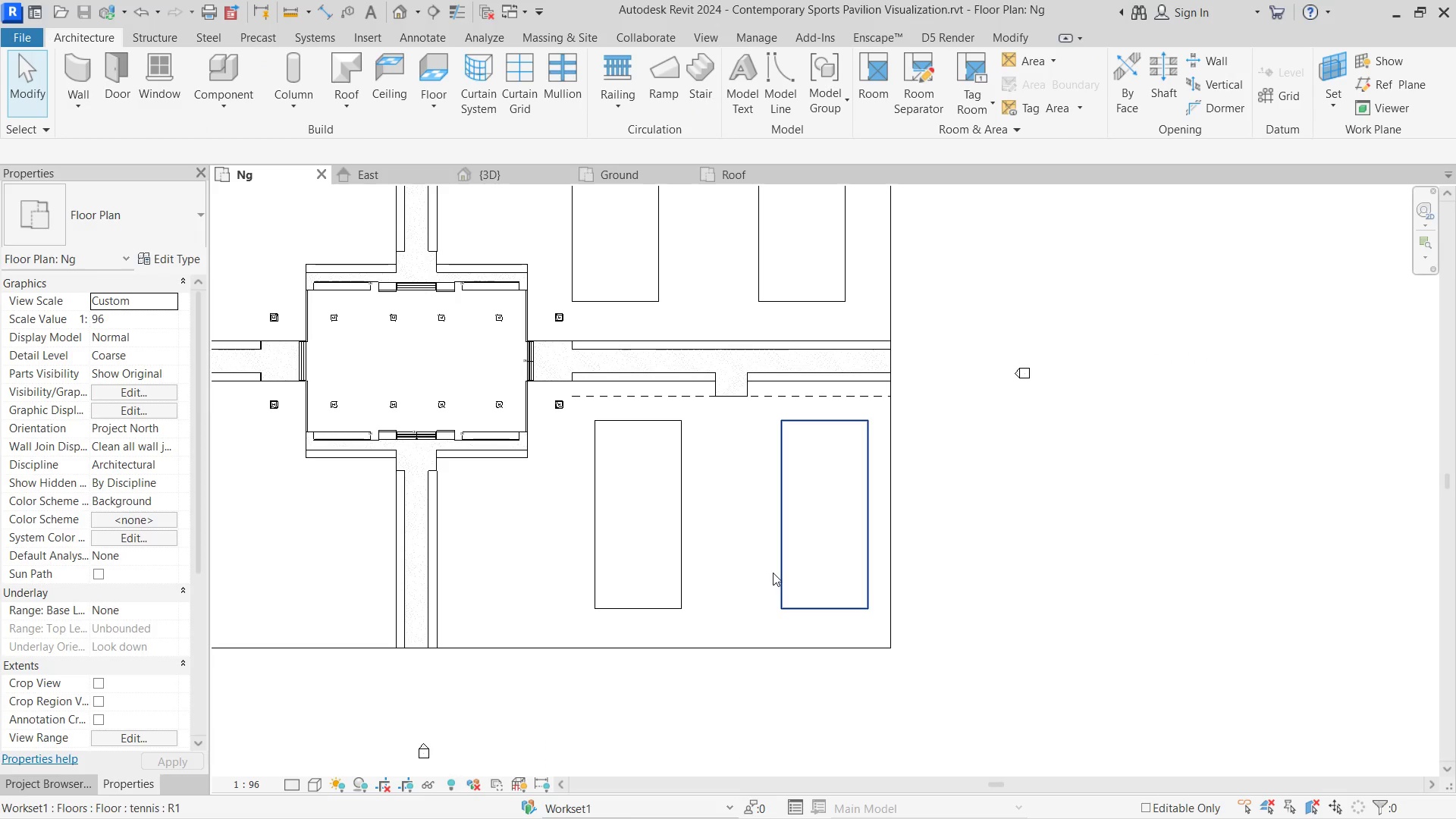 
hold_key(key=ControlLeft, duration=0.41)
left_click([674, 585])
 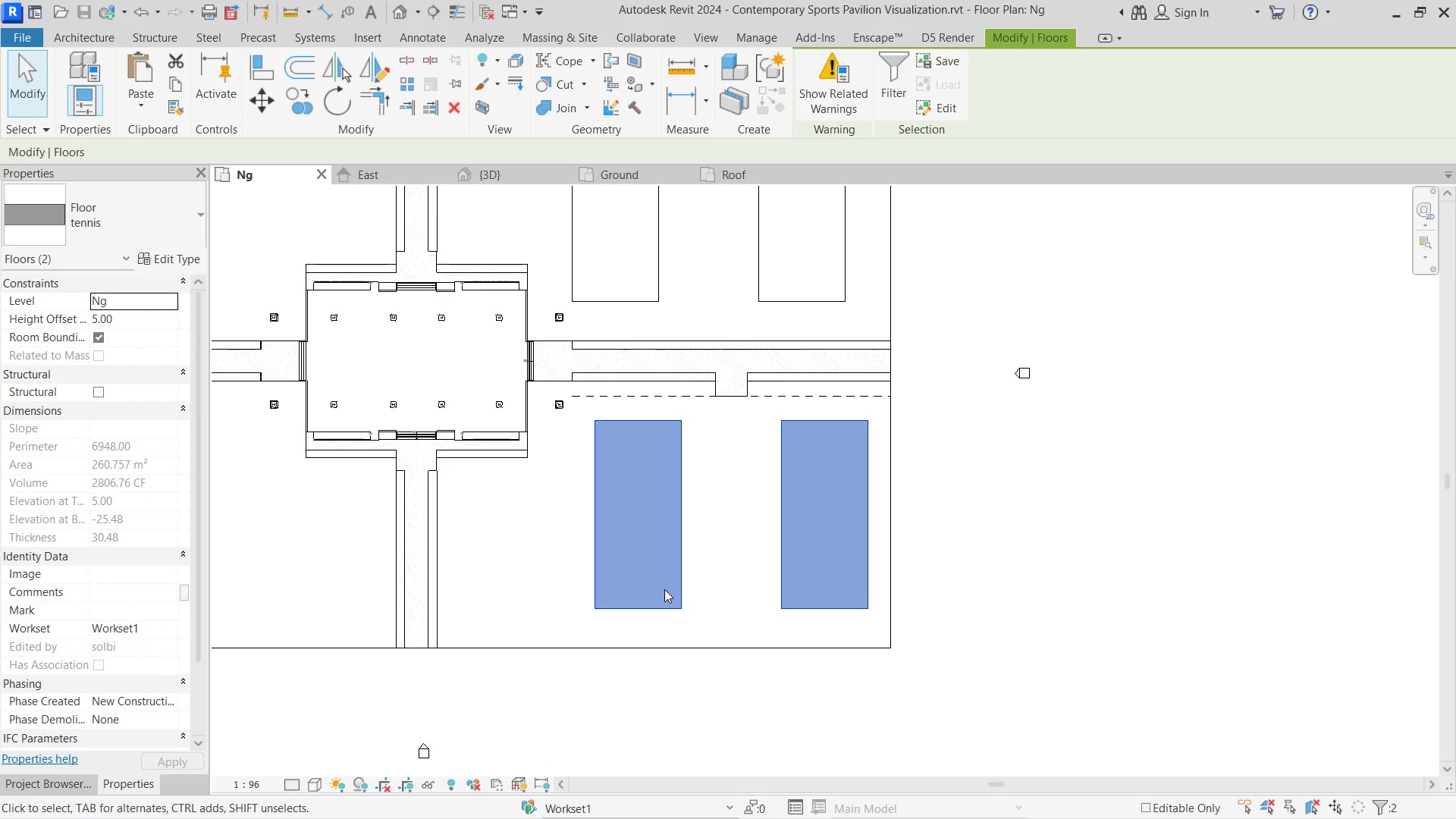 
key(ArrowDown)
 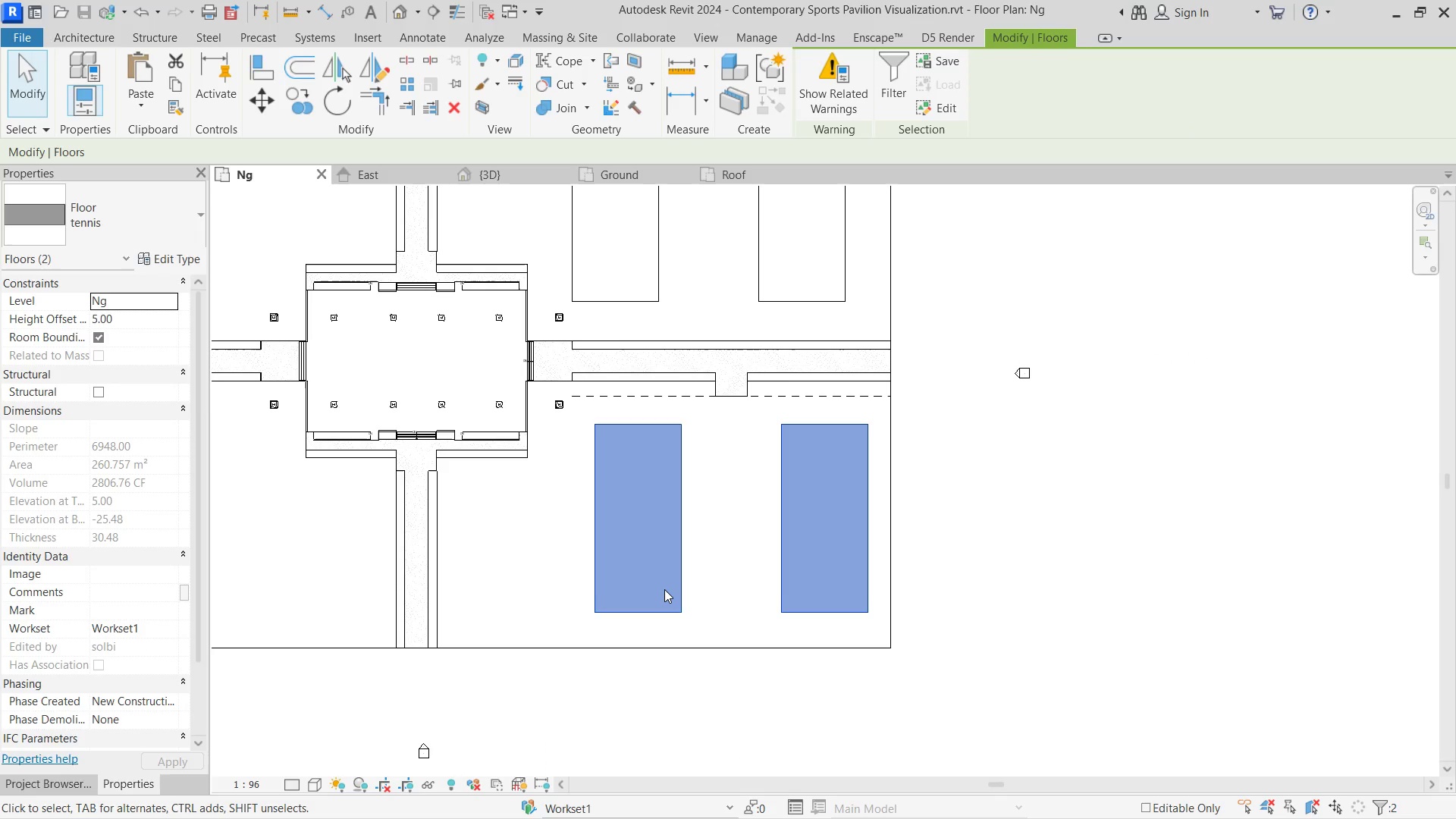 
key(ArrowDown)
 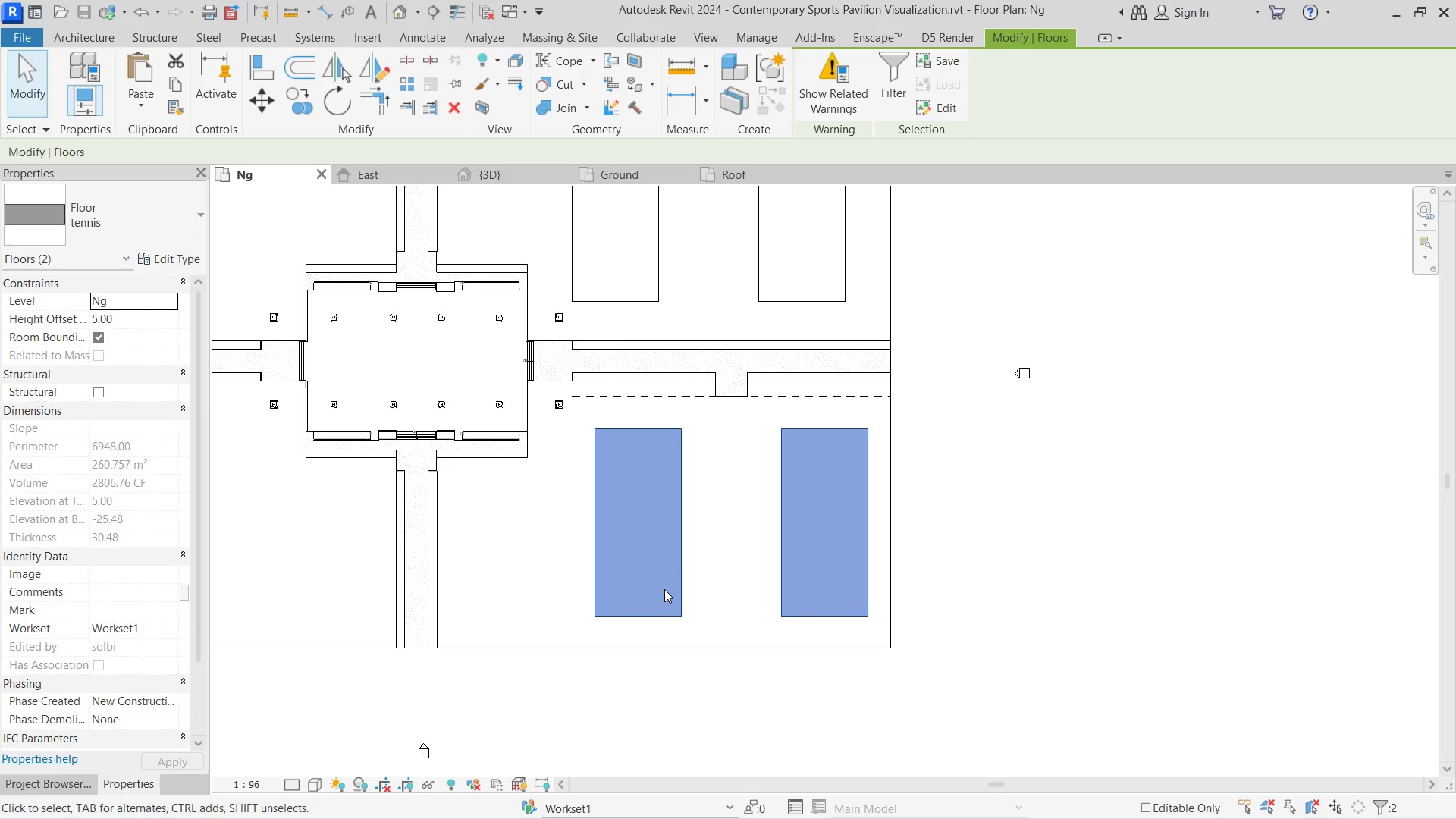 
key(ArrowDown)
 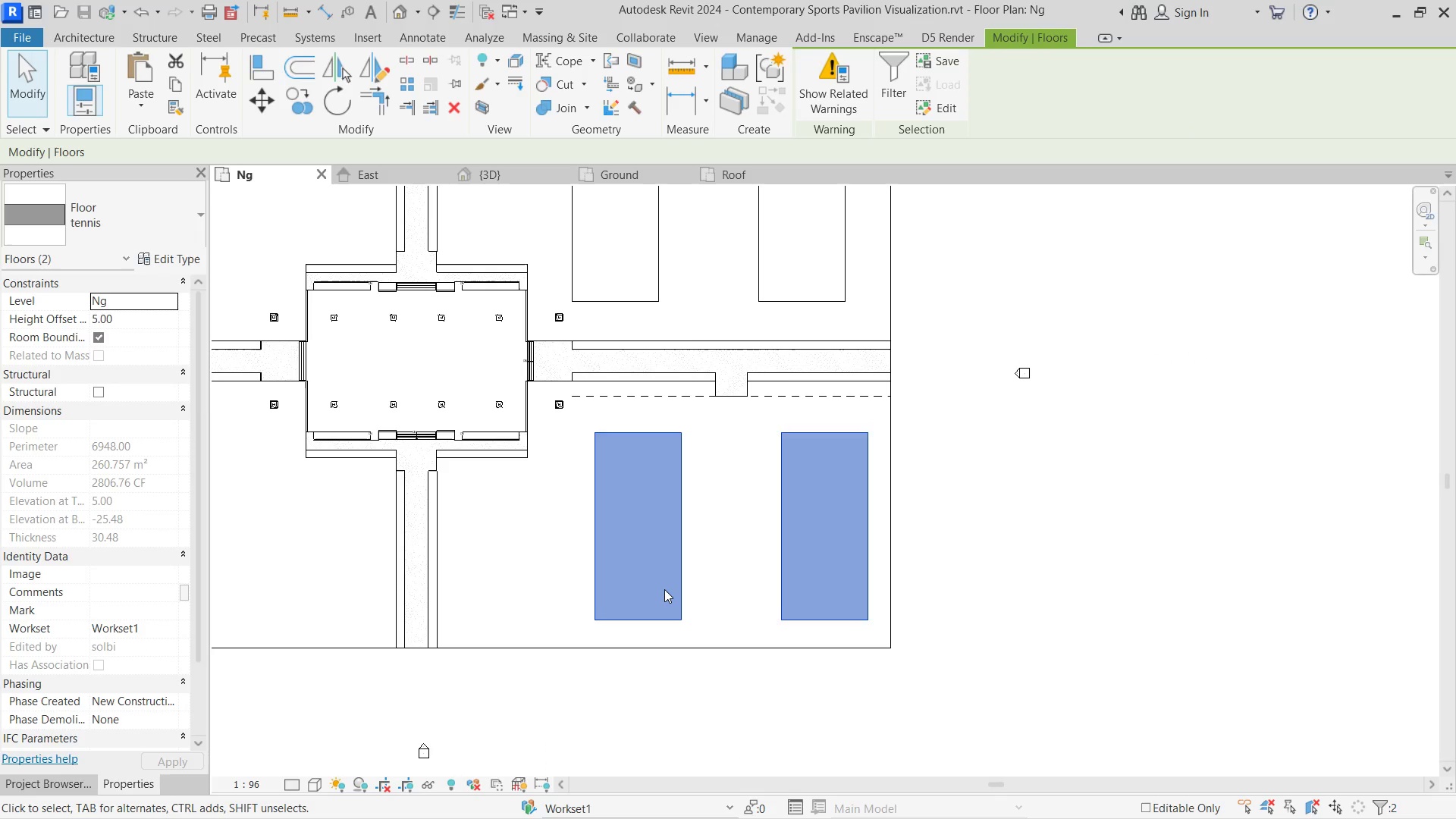 
key(ArrowDown)
 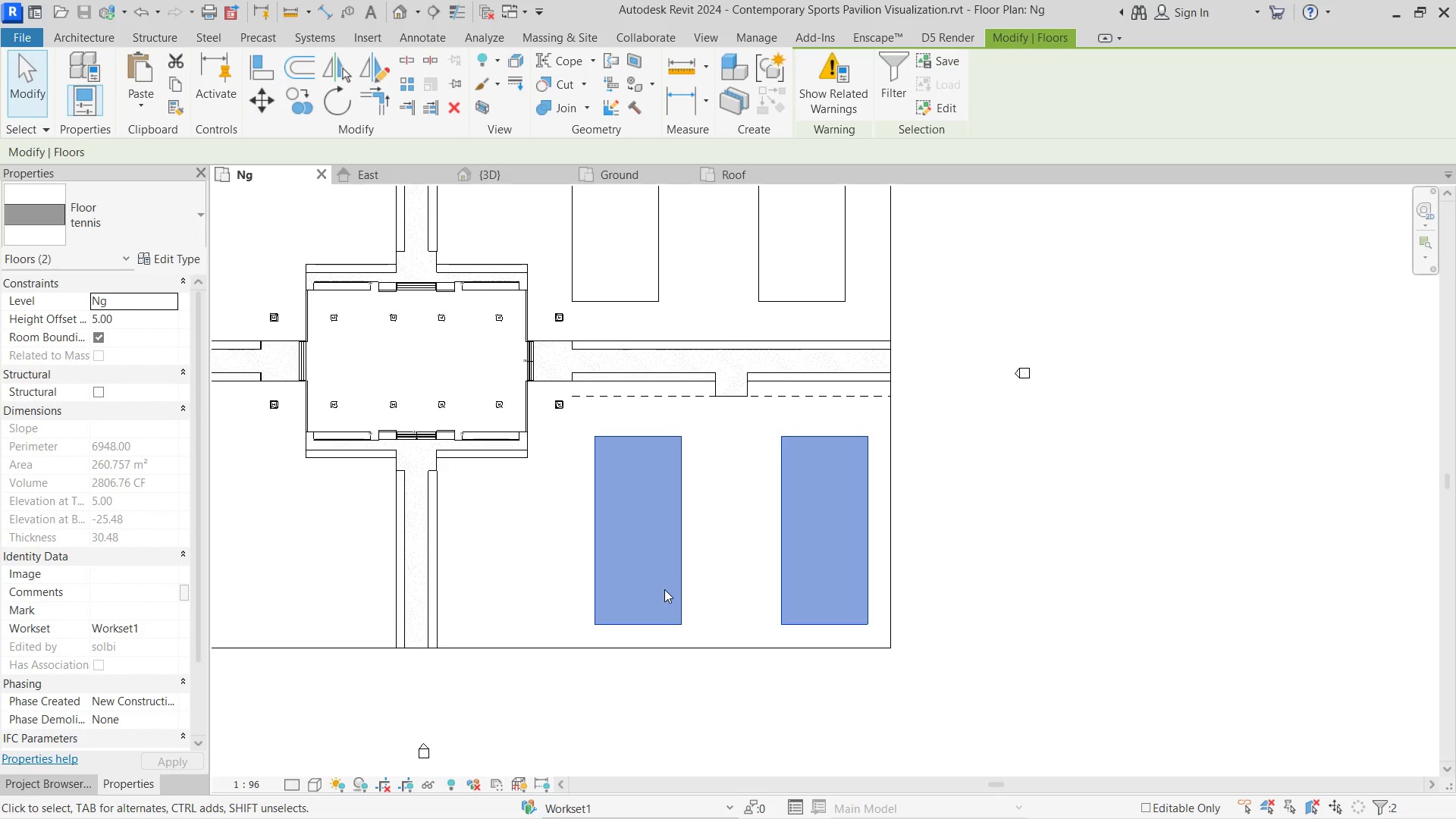 
key(ArrowUp)
 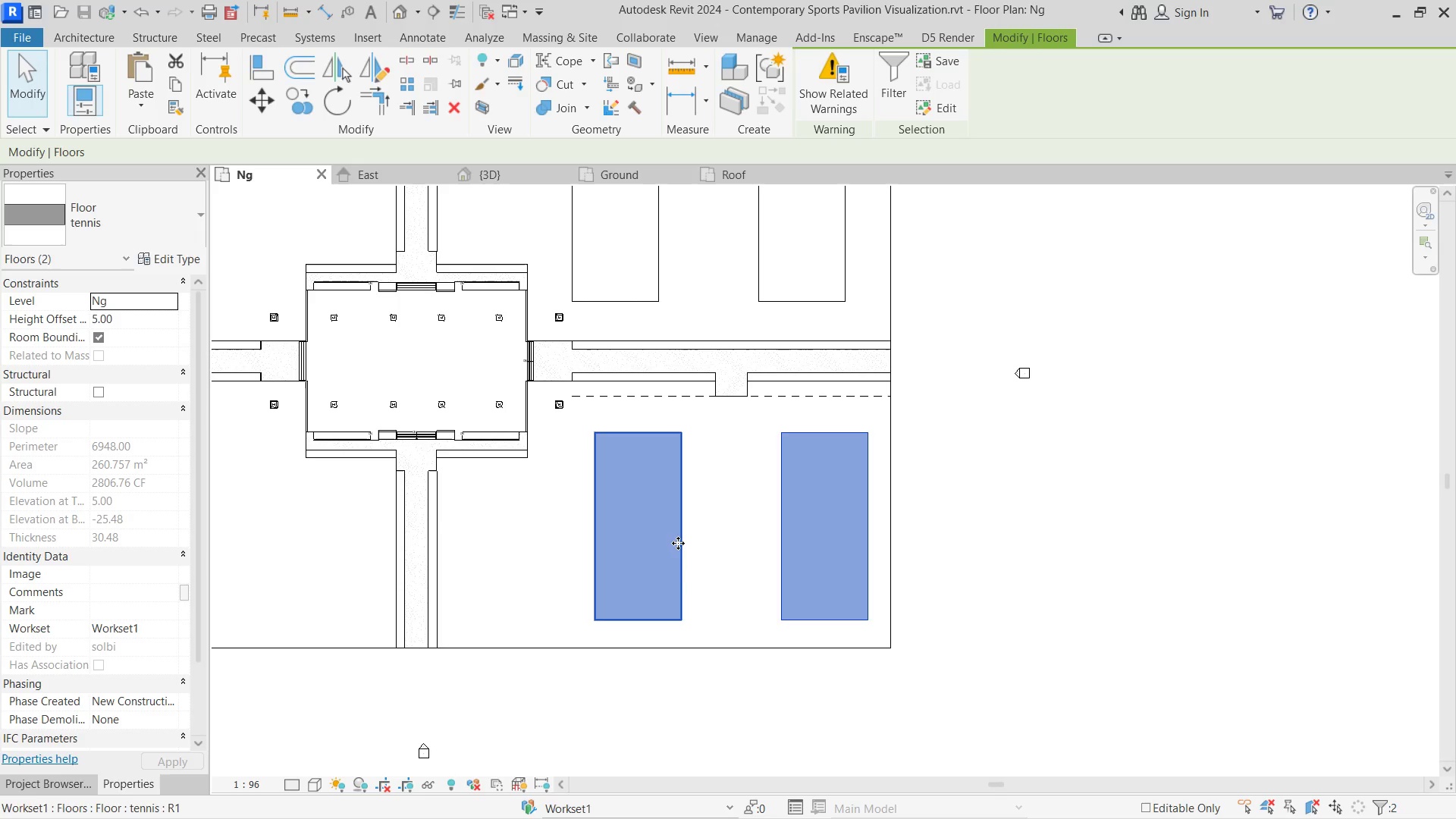 
key(Escape)
 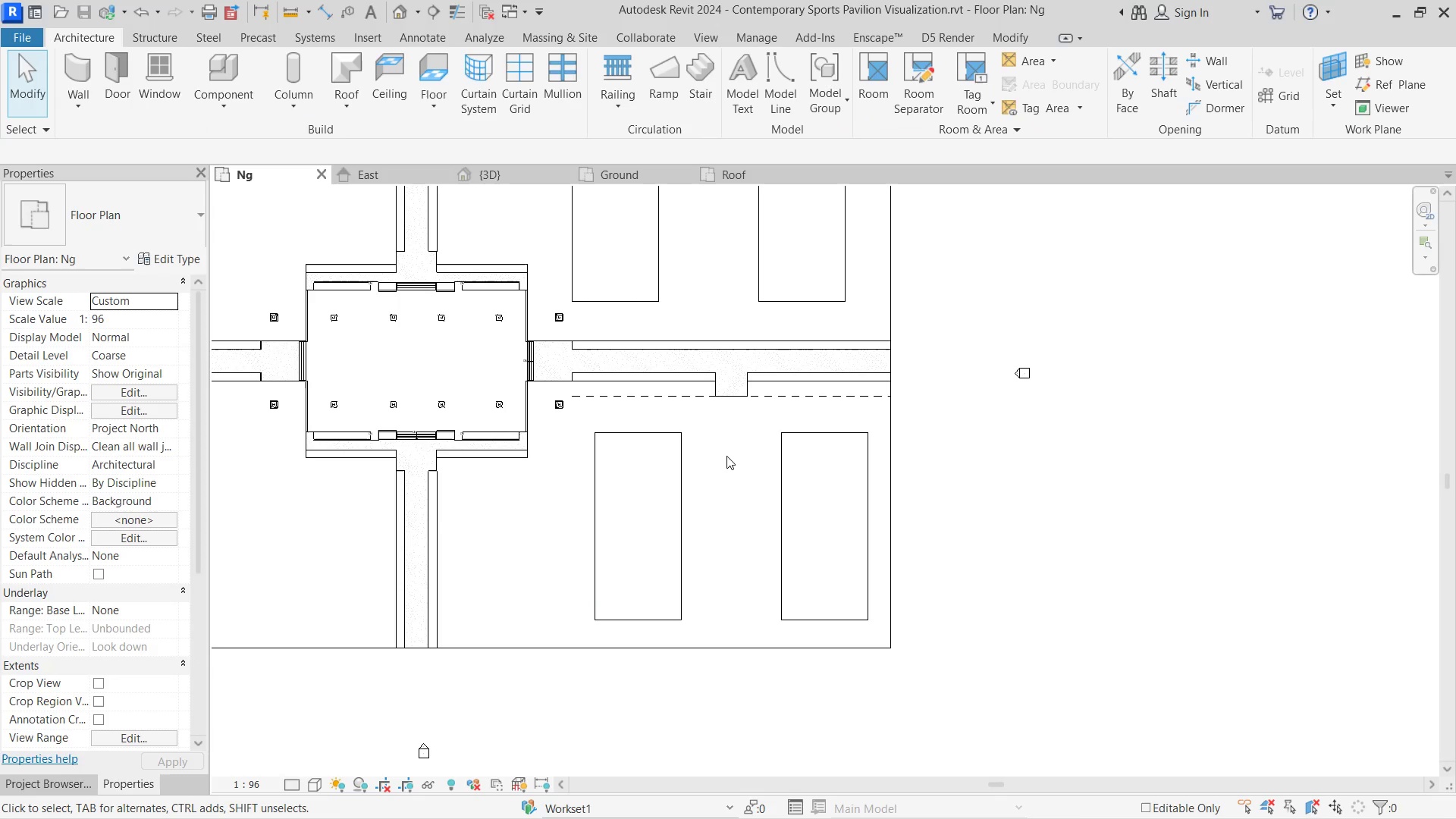 
key(Escape)
 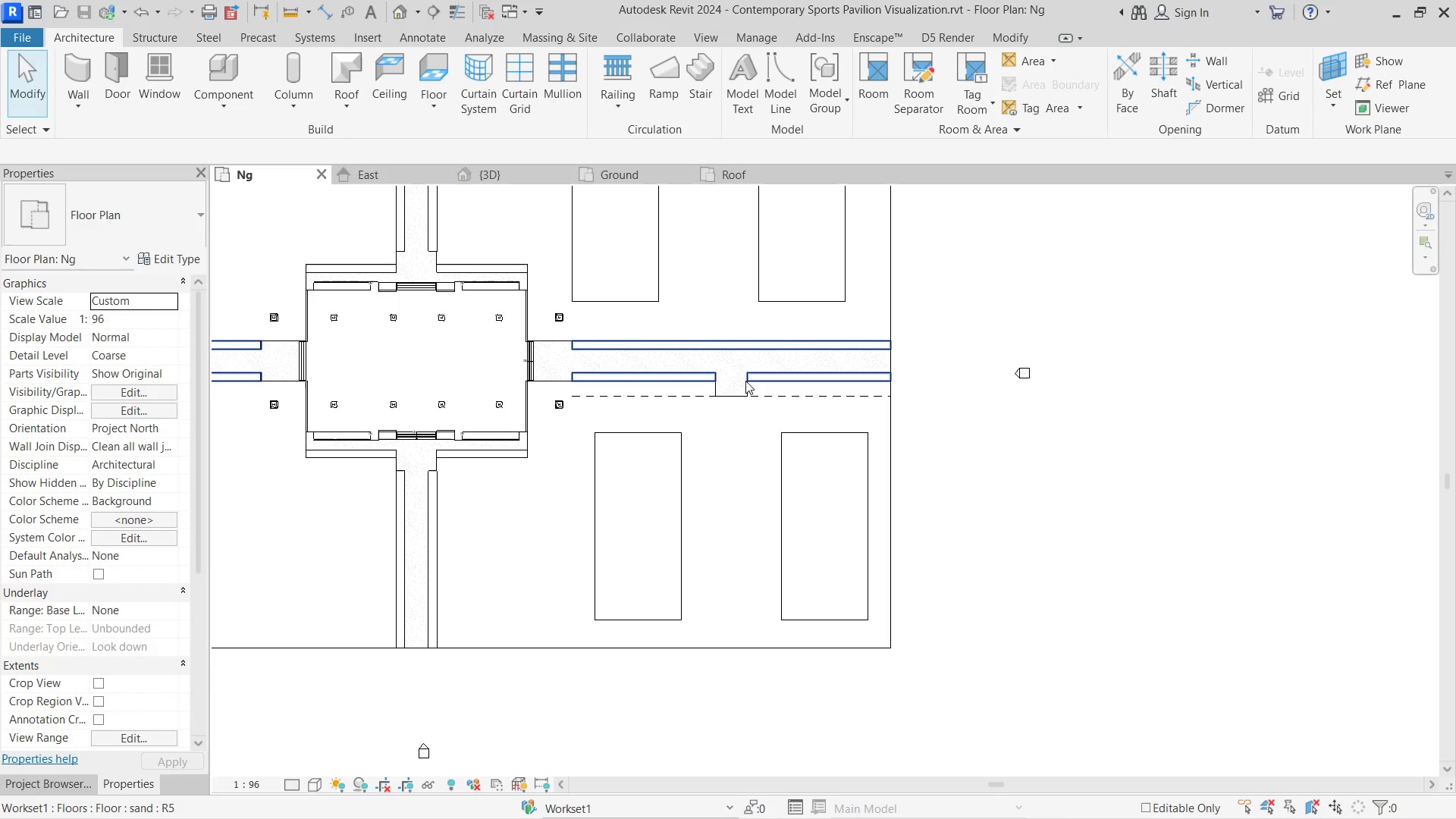 
left_click([746, 386])
 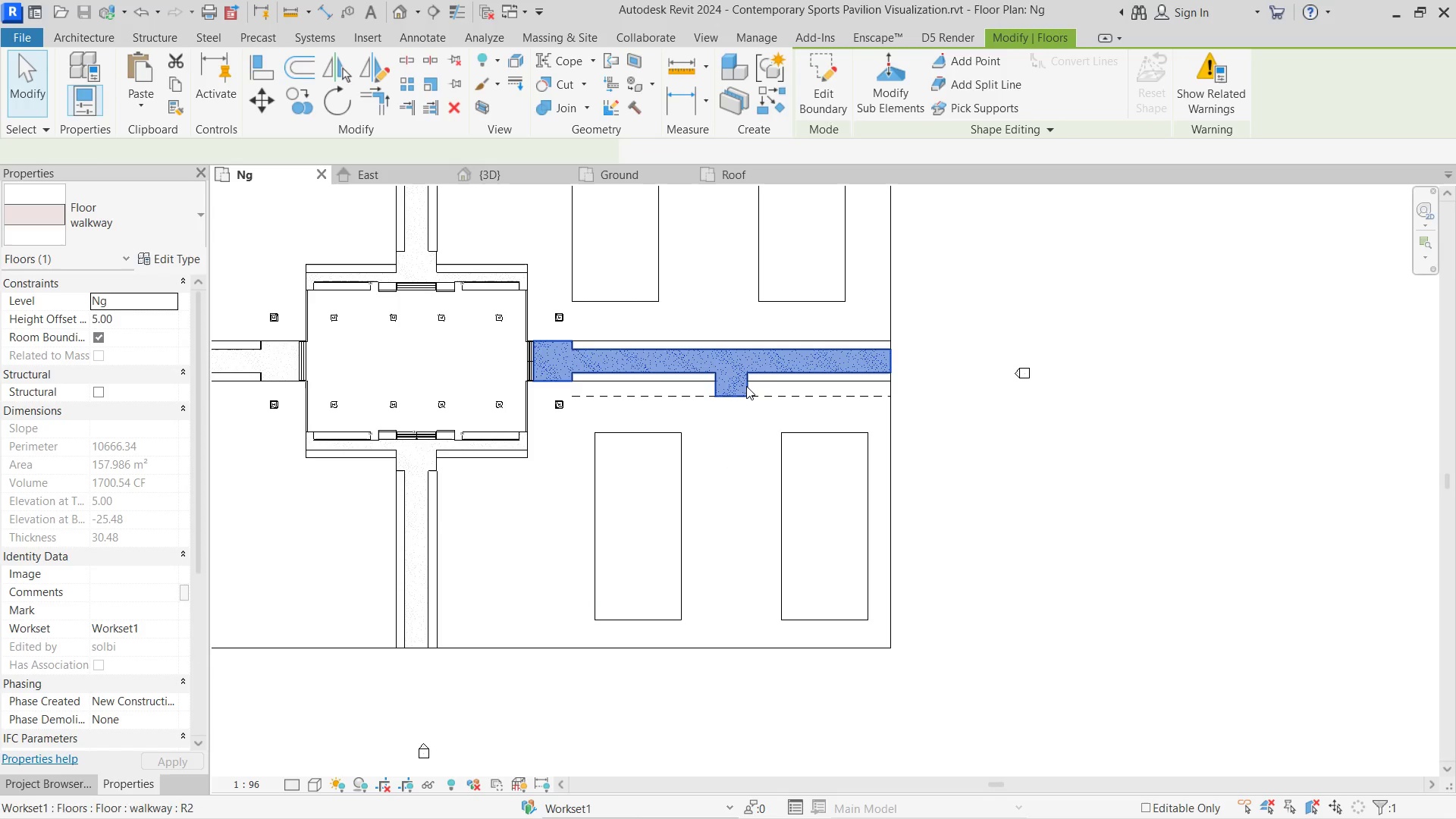 
double_click([746, 386])
 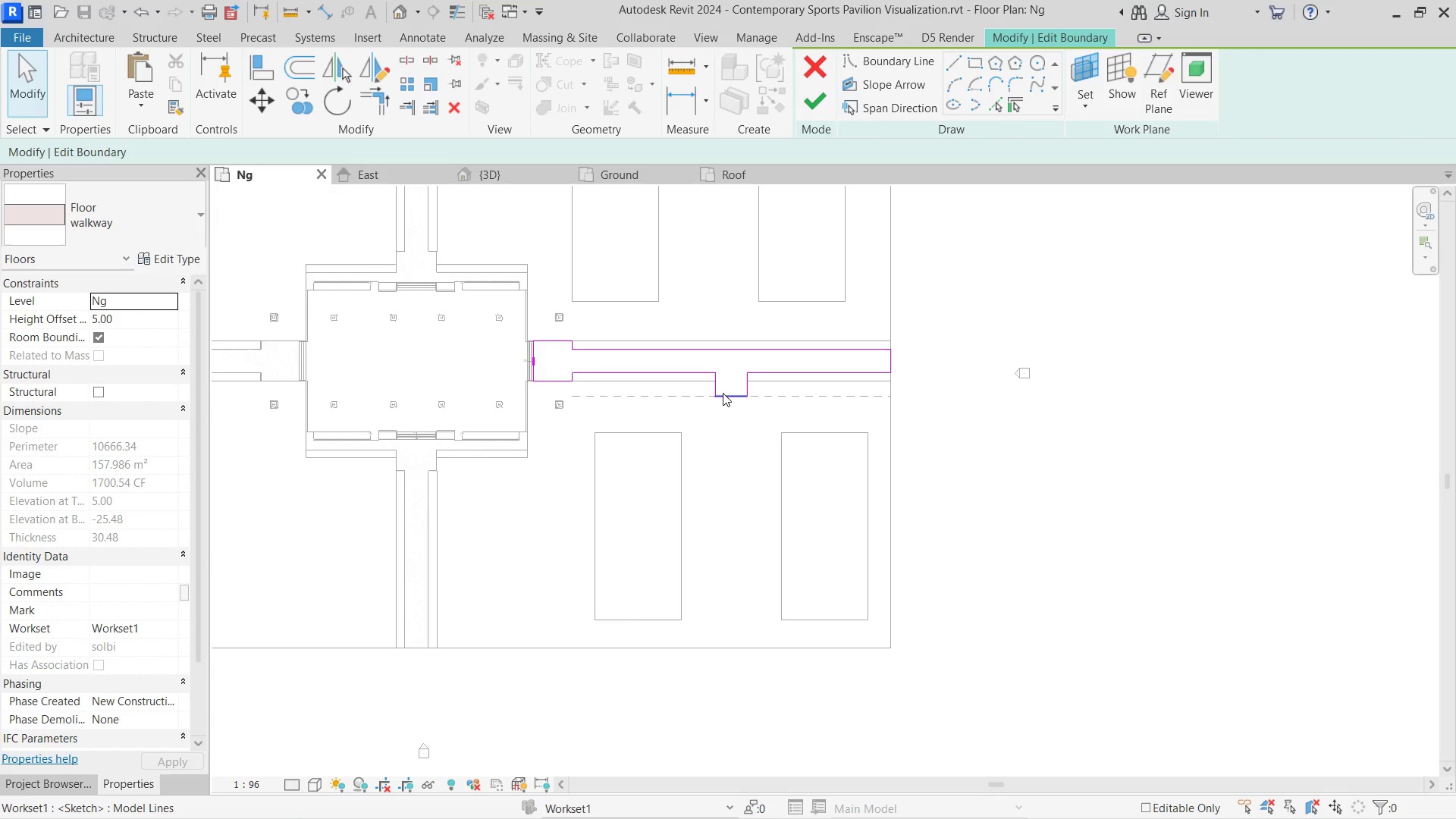 
left_click([723, 393])
 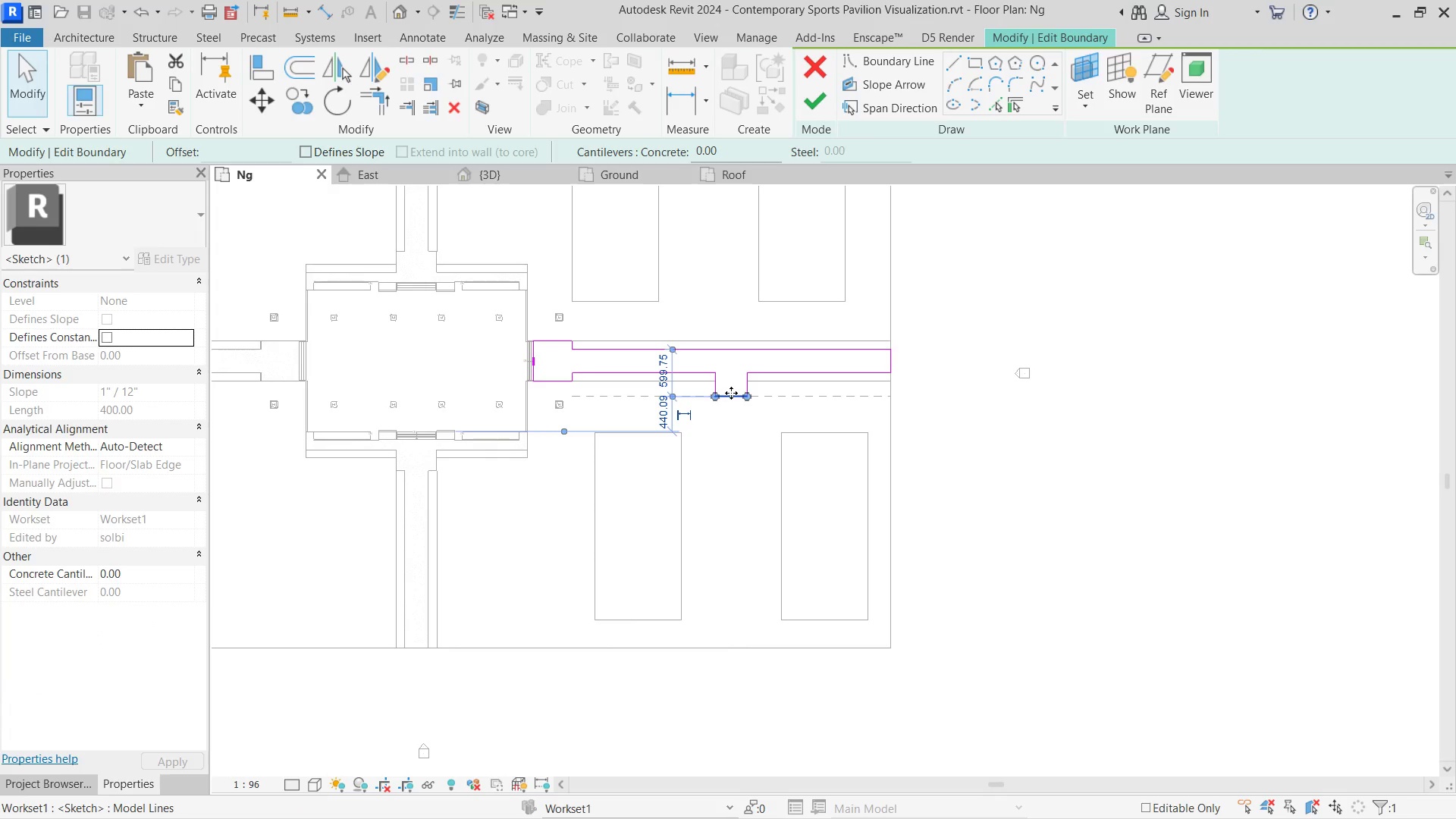 
left_click_drag(start_coordinate=[730, 393], to_coordinate=[730, 521])
 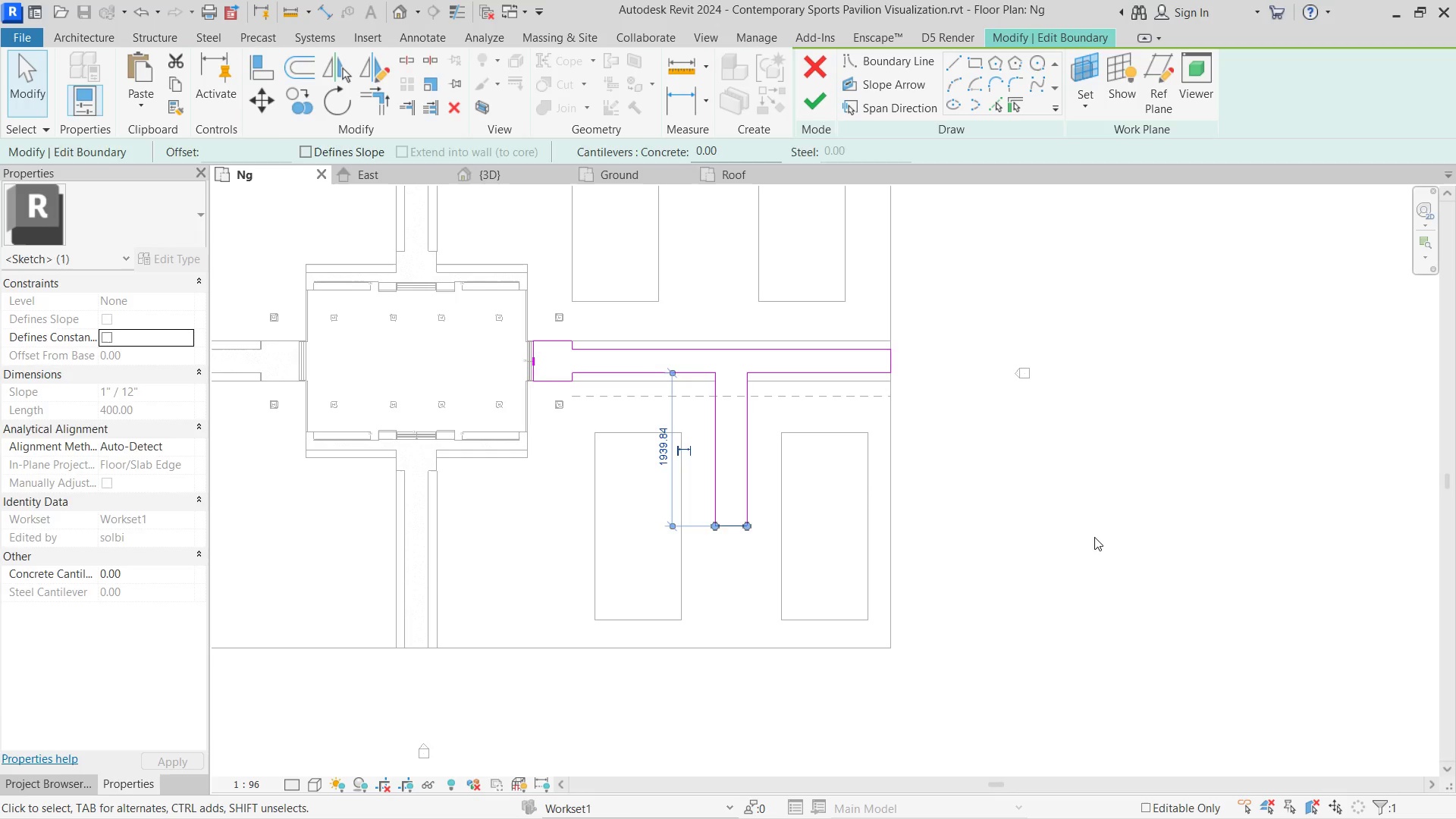 
left_click([1094, 537])
 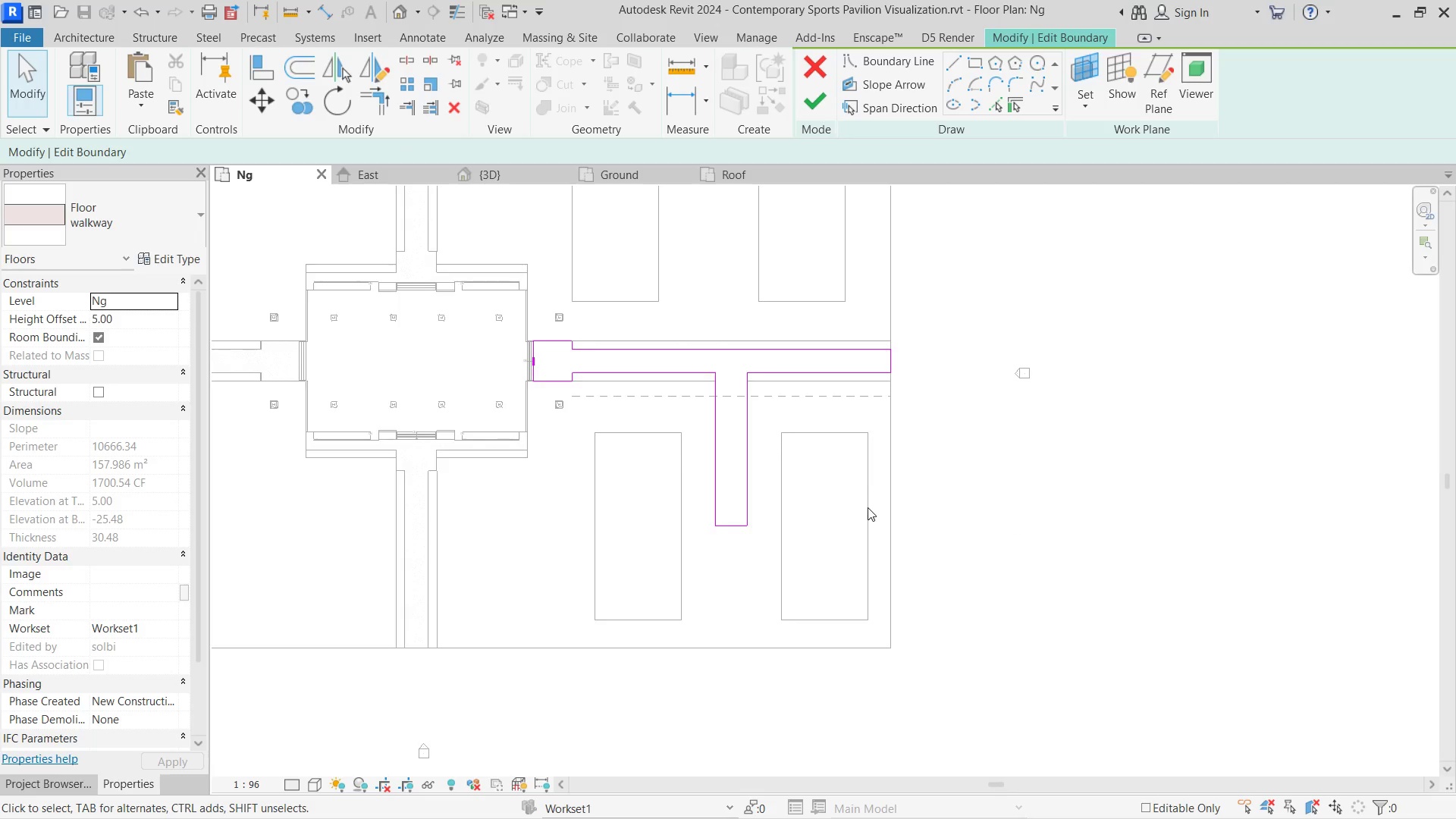 
scroll: coordinate [868, 507], scroll_direction: up, amount: 6.0
 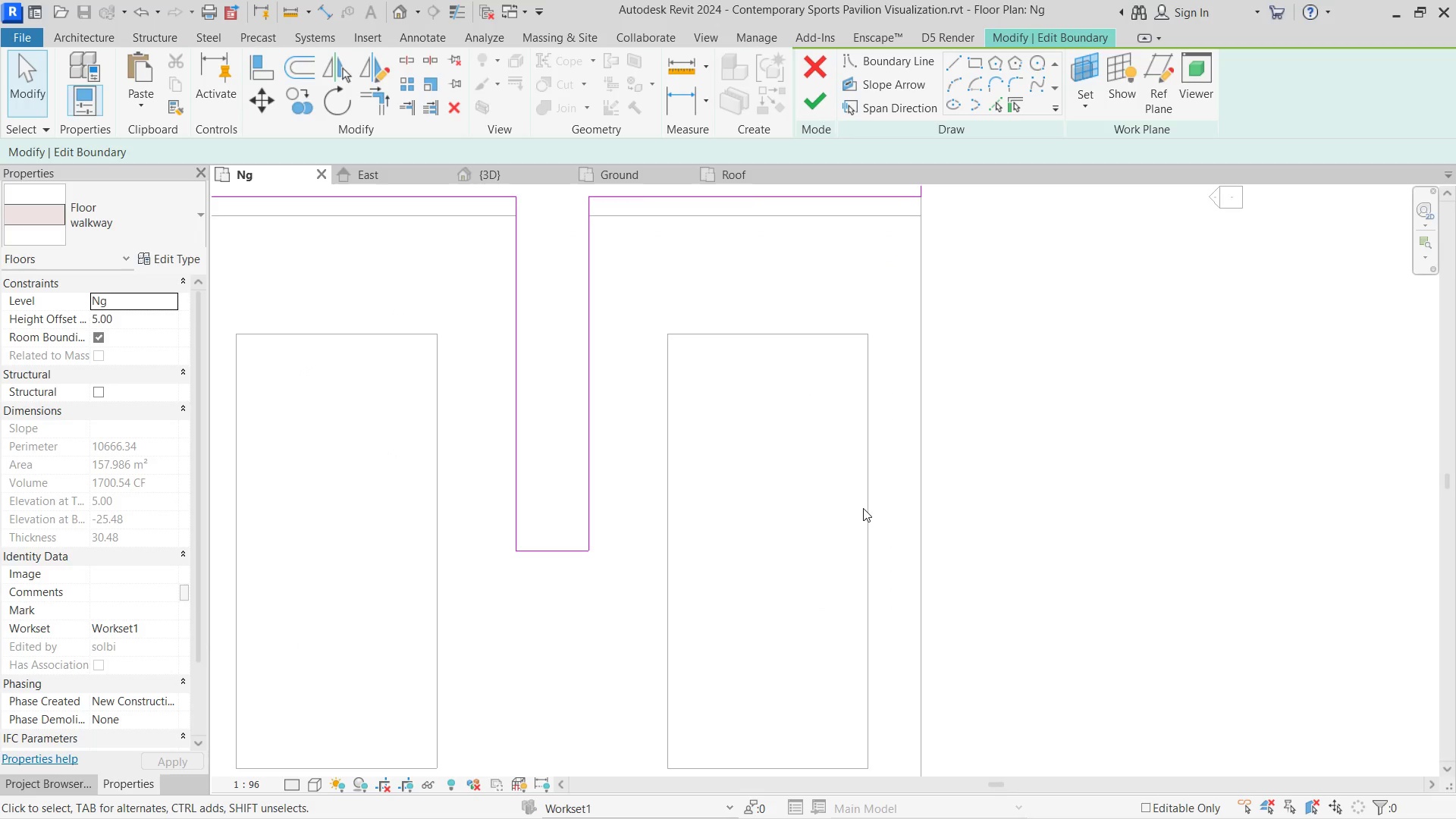 
scroll: coordinate [678, 515], scroll_direction: none, amount: 0.0
 